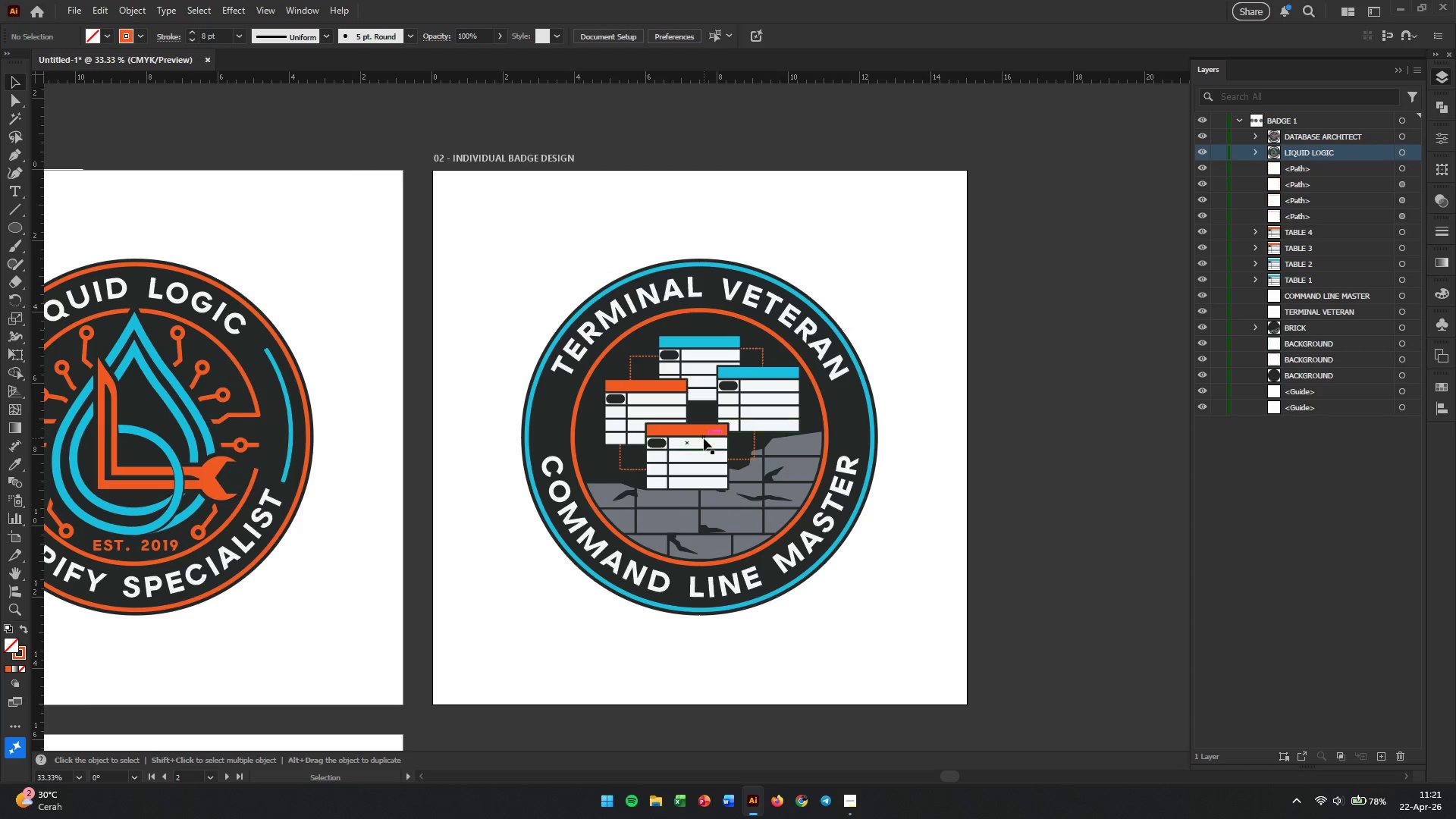 
left_click_drag(start_coordinate=[695, 378], to_coordinate=[747, 416])
 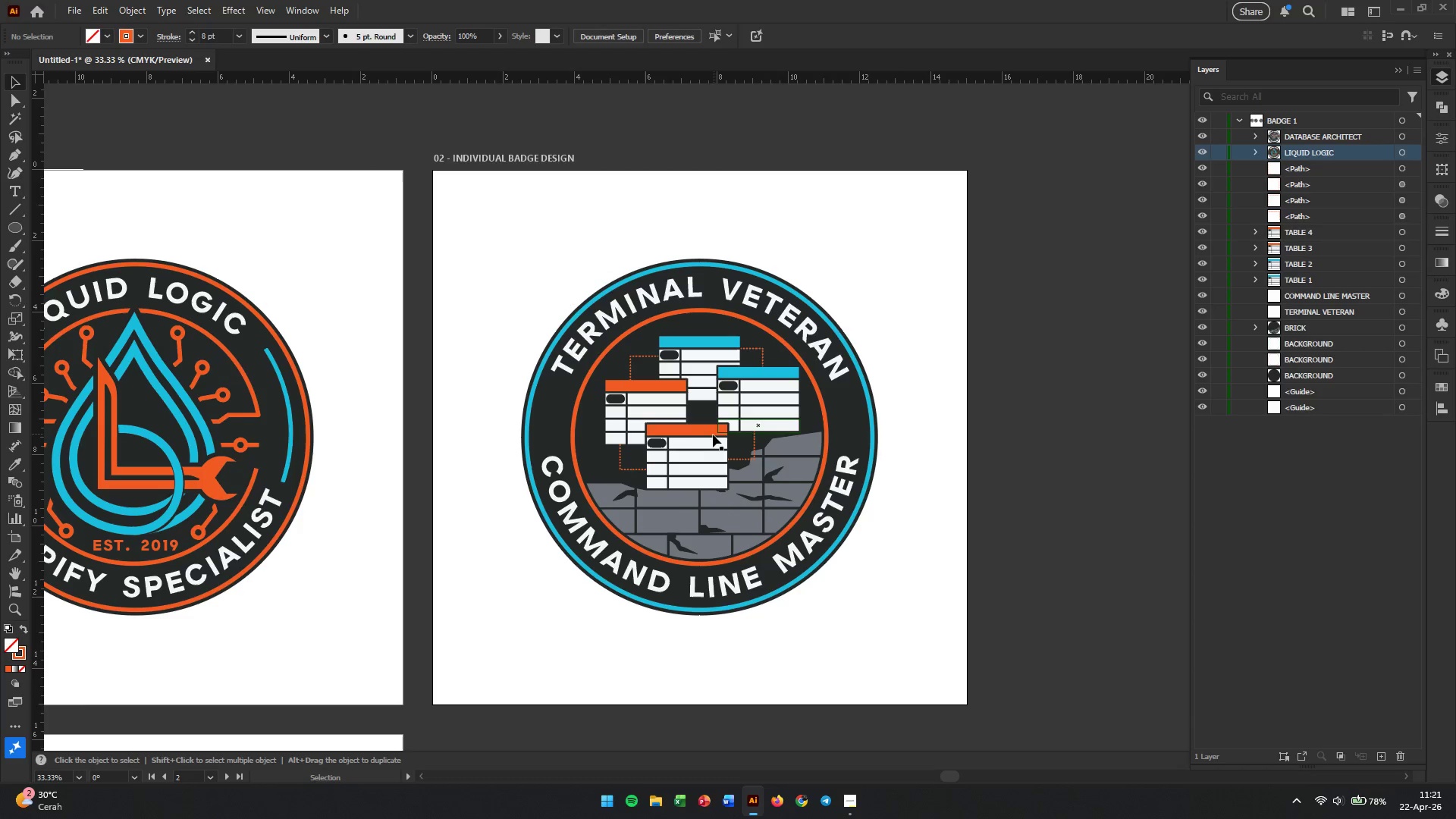 
hold_key(key=AltLeft, duration=0.53)
scroll: coordinate [704, 438], scroll_direction: up, amount: 2.0
 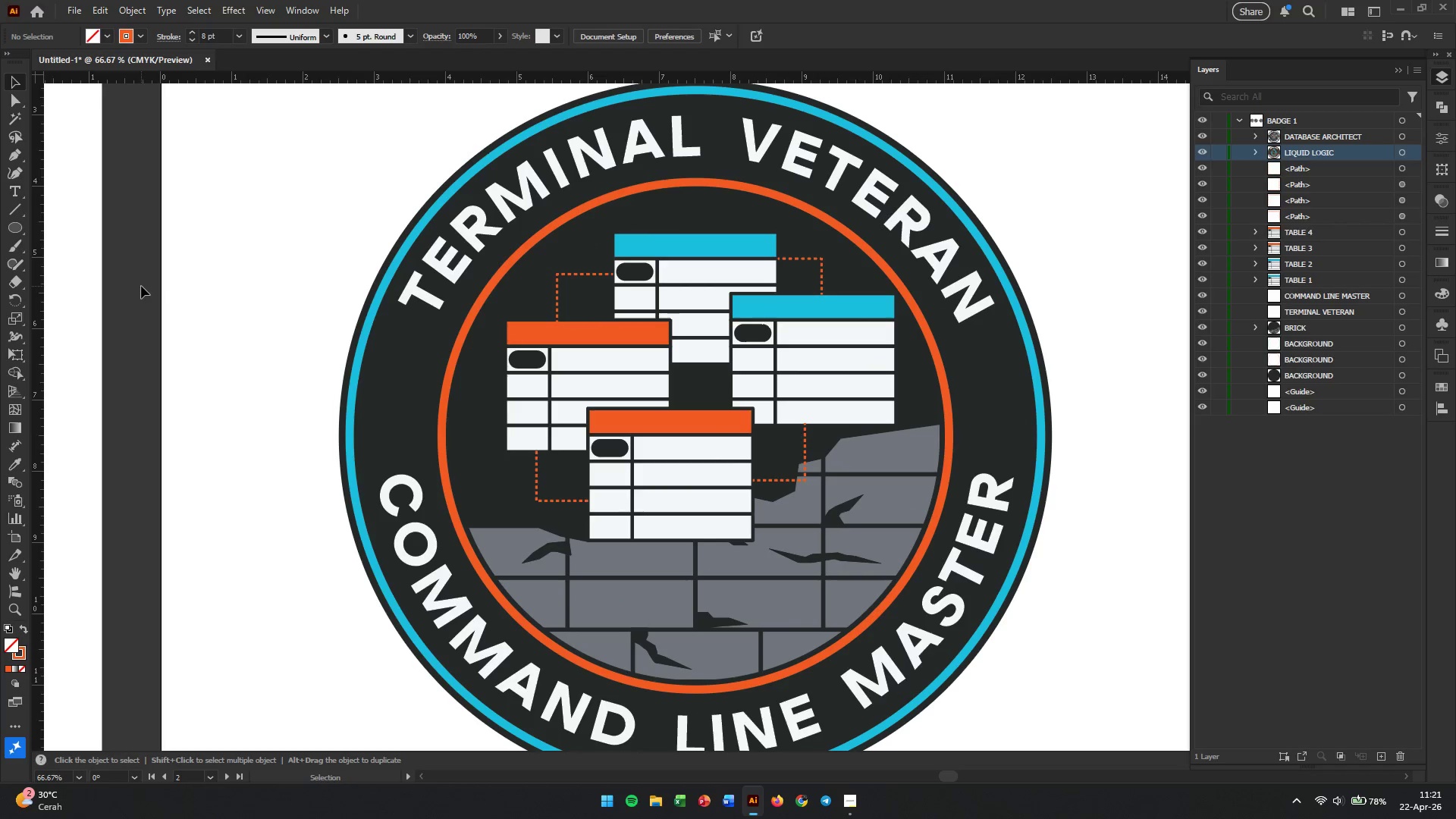 
hold_key(key=AltLeft, duration=0.55)
scroll: coordinate [217, 327], scroll_direction: down, amount: 1.0
 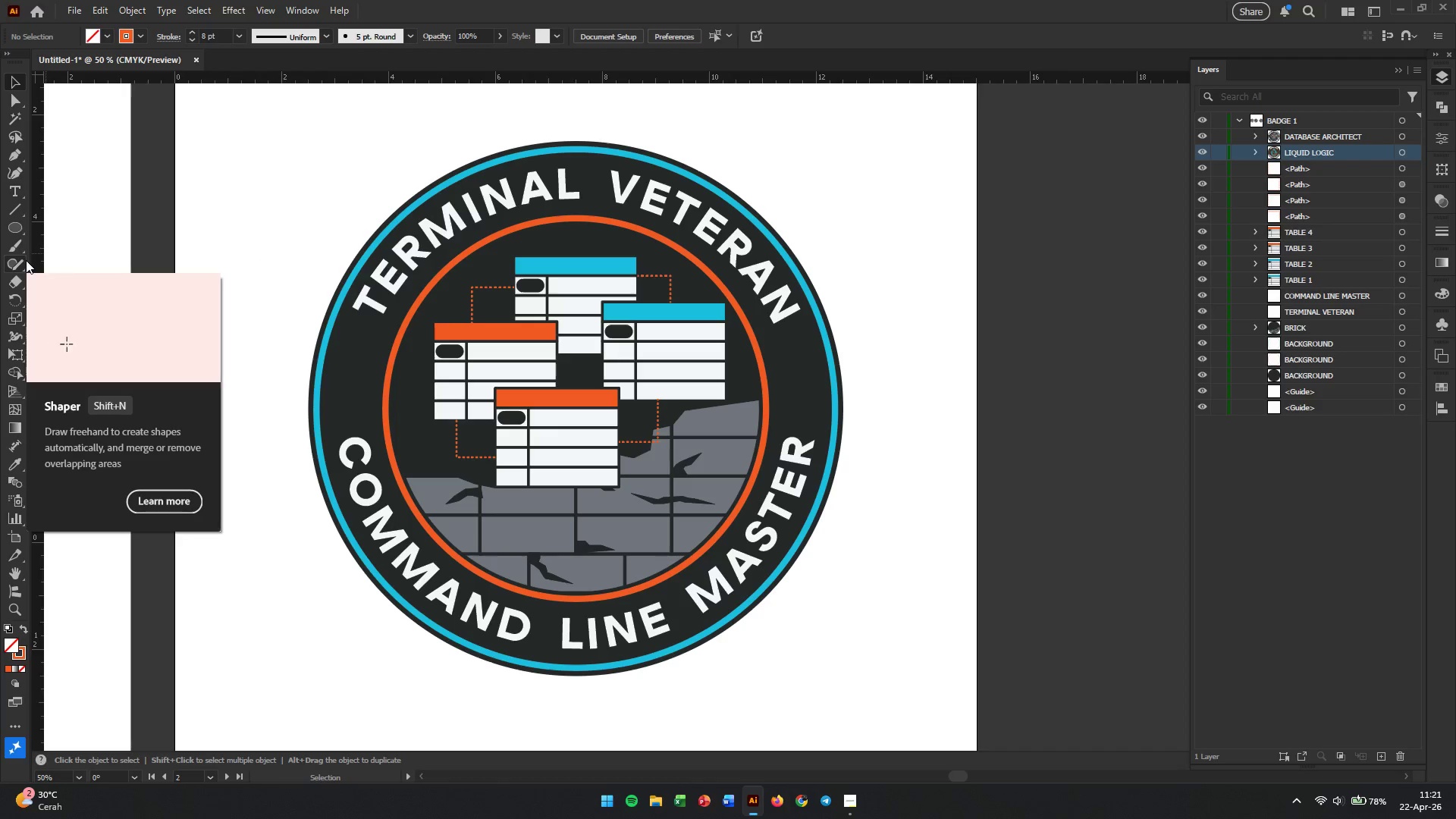 
wait(6.18)
 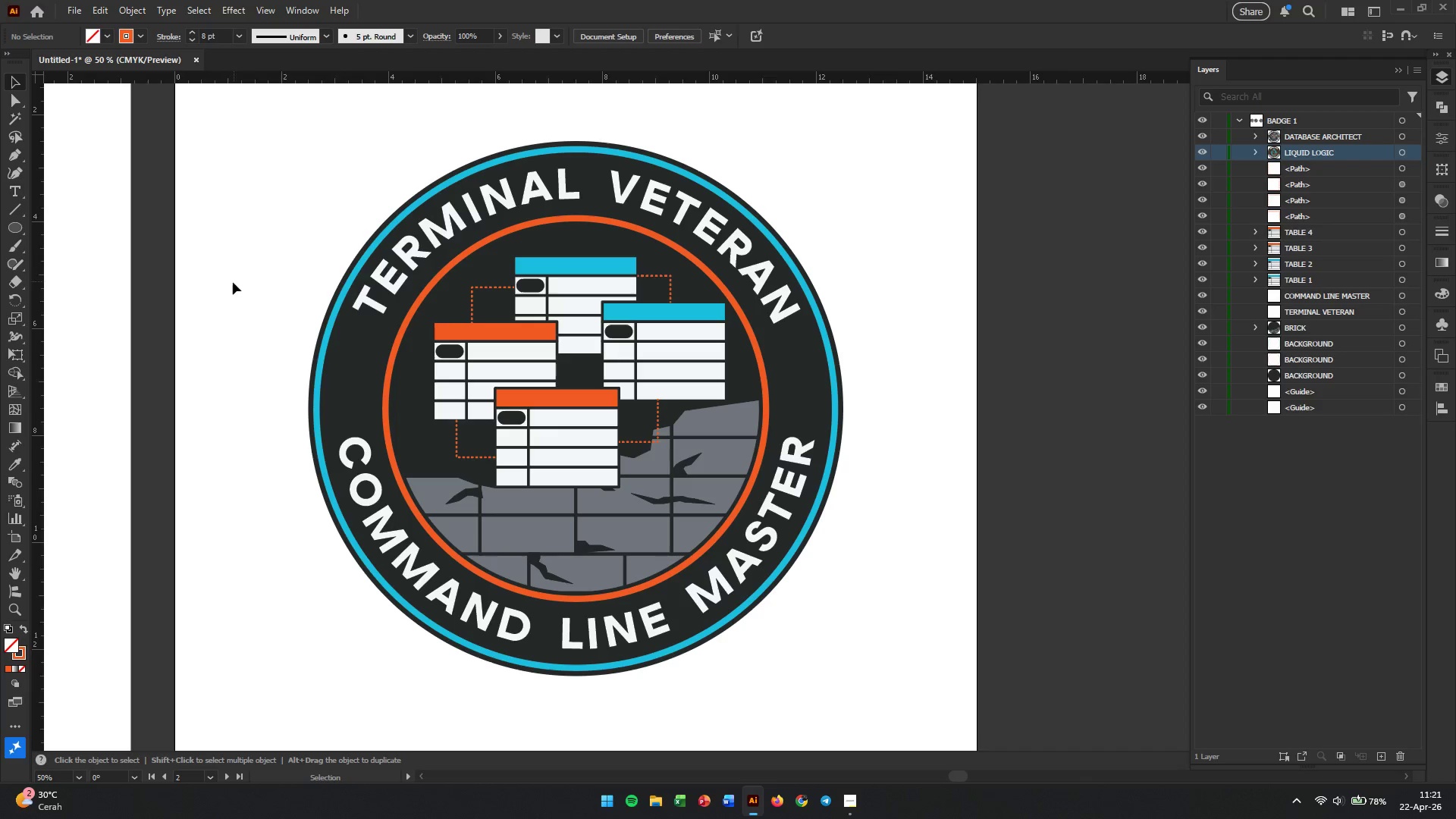 
left_click([245, 193])
 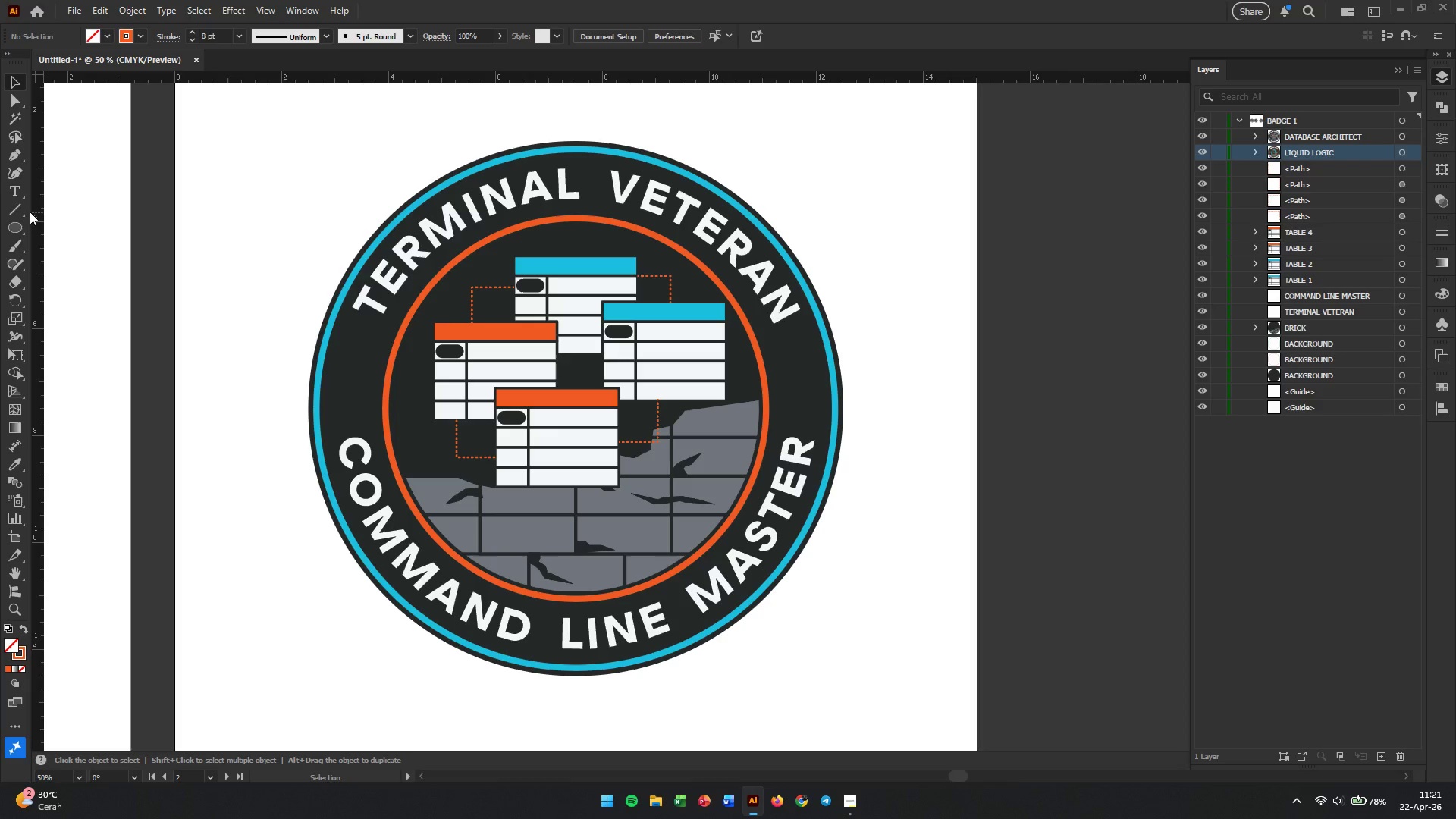 
left_click([16, 189])
 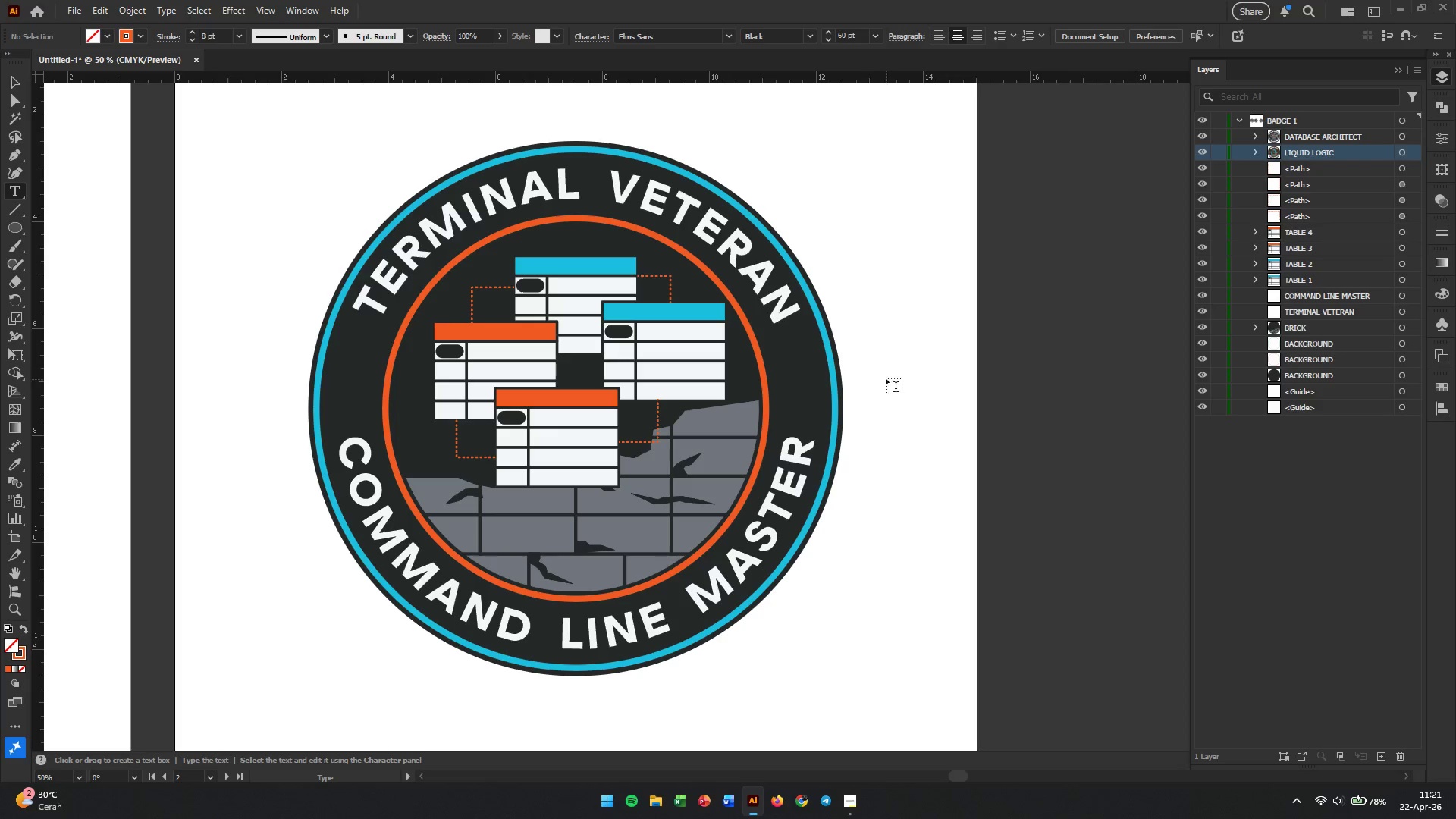 
left_click([888, 381])
 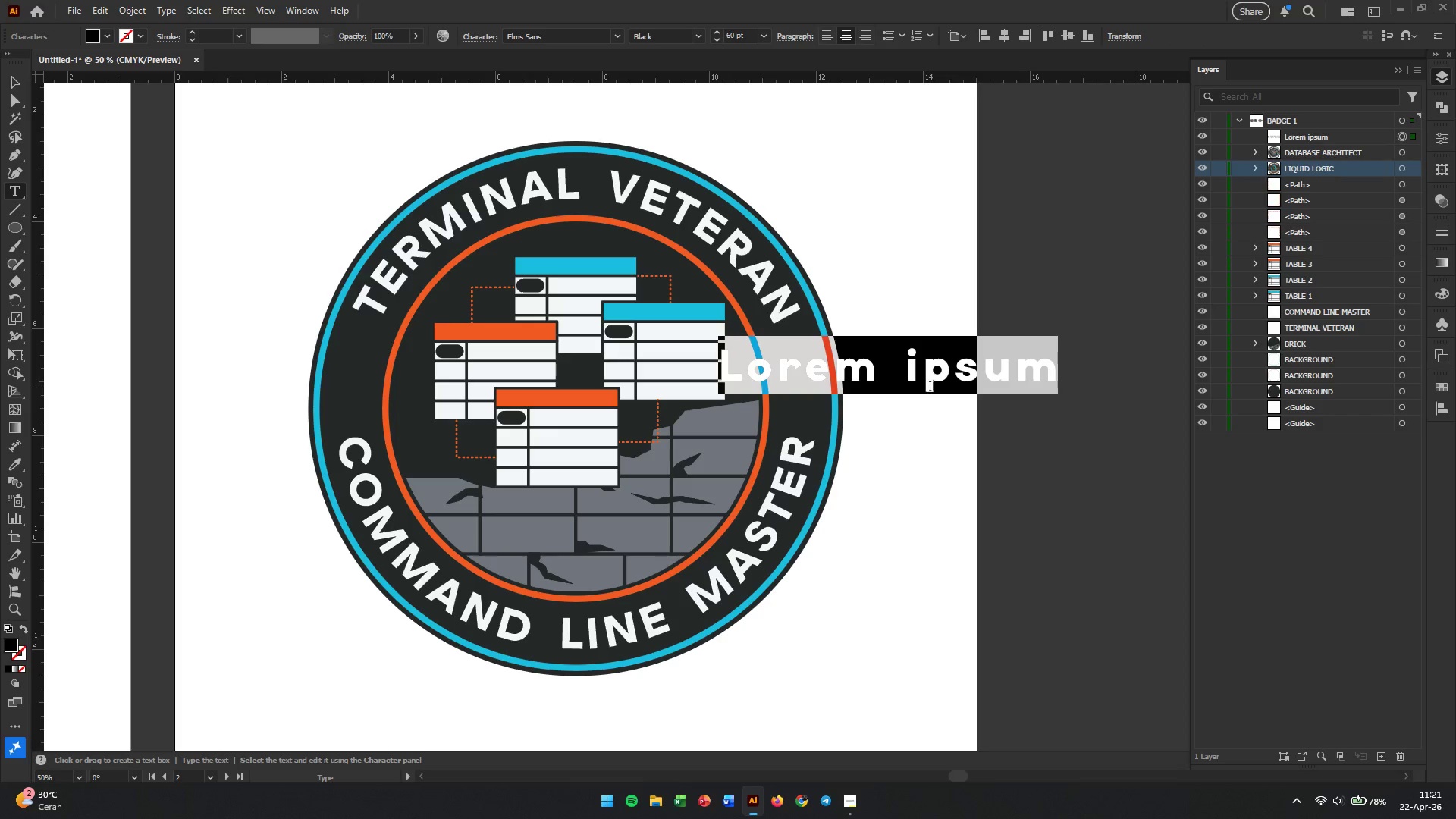 
key(V)
 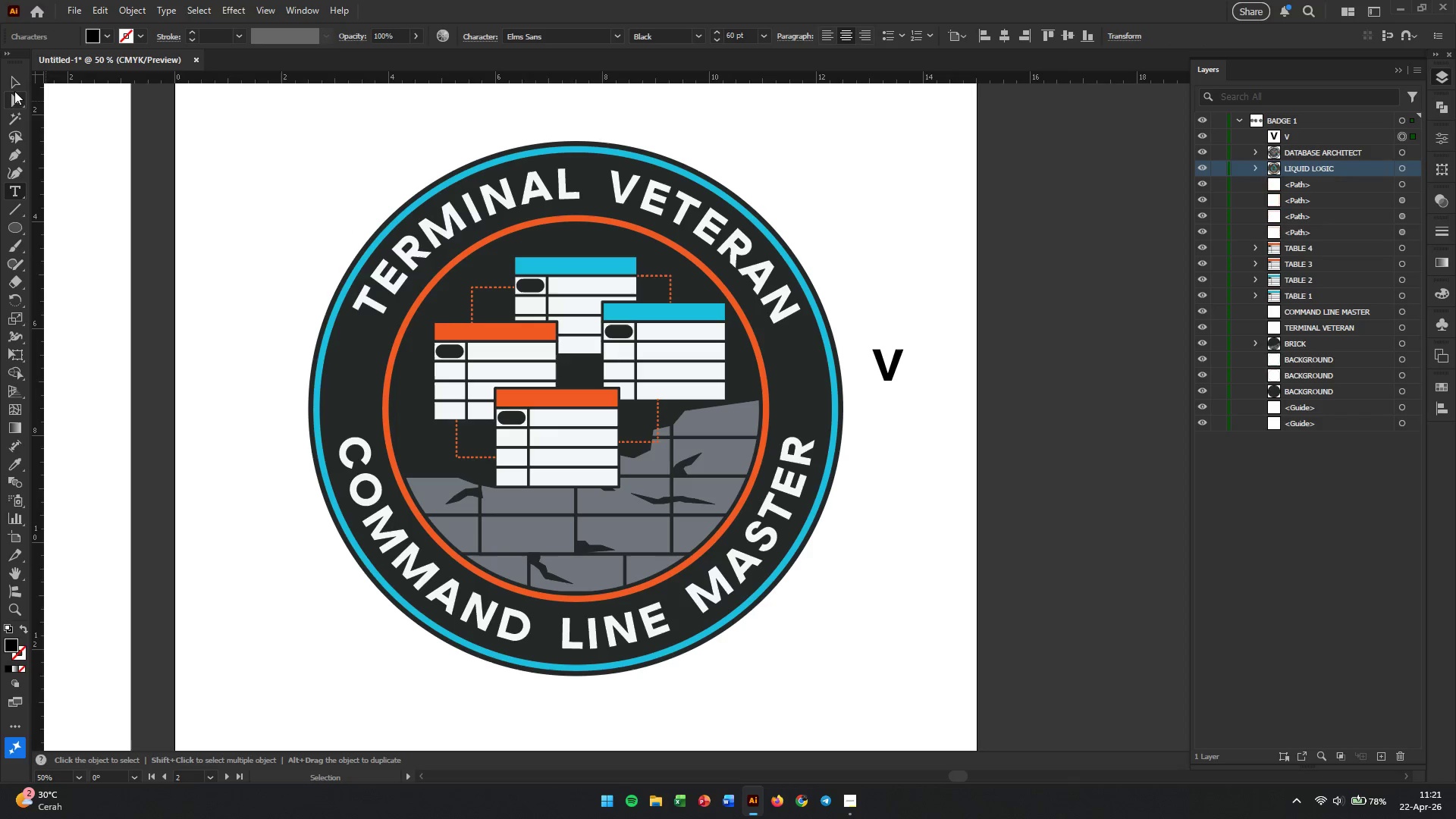 
left_click([11, 83])
 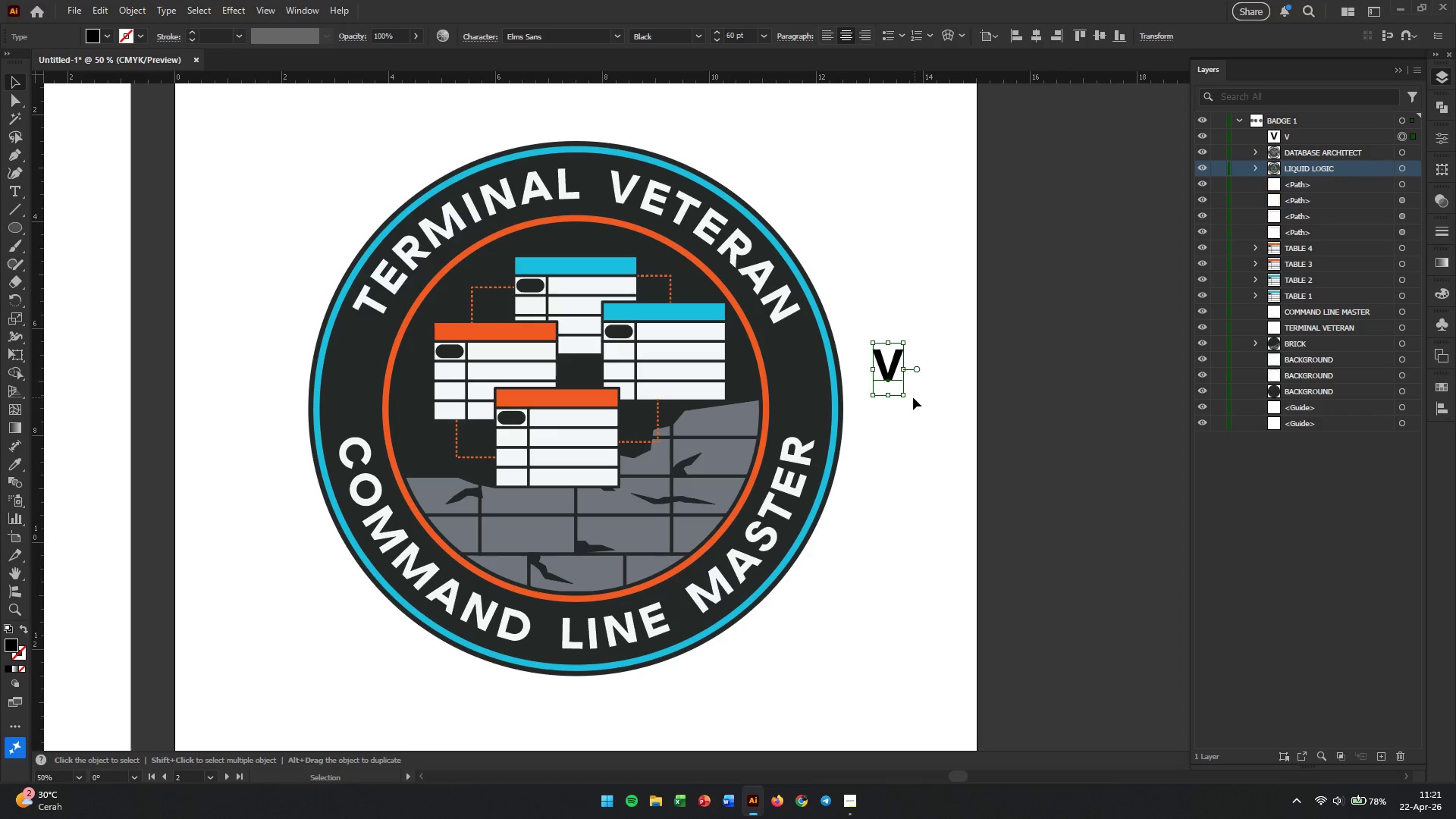 
left_click_drag(start_coordinate=[910, 397], to_coordinate=[969, 347])
 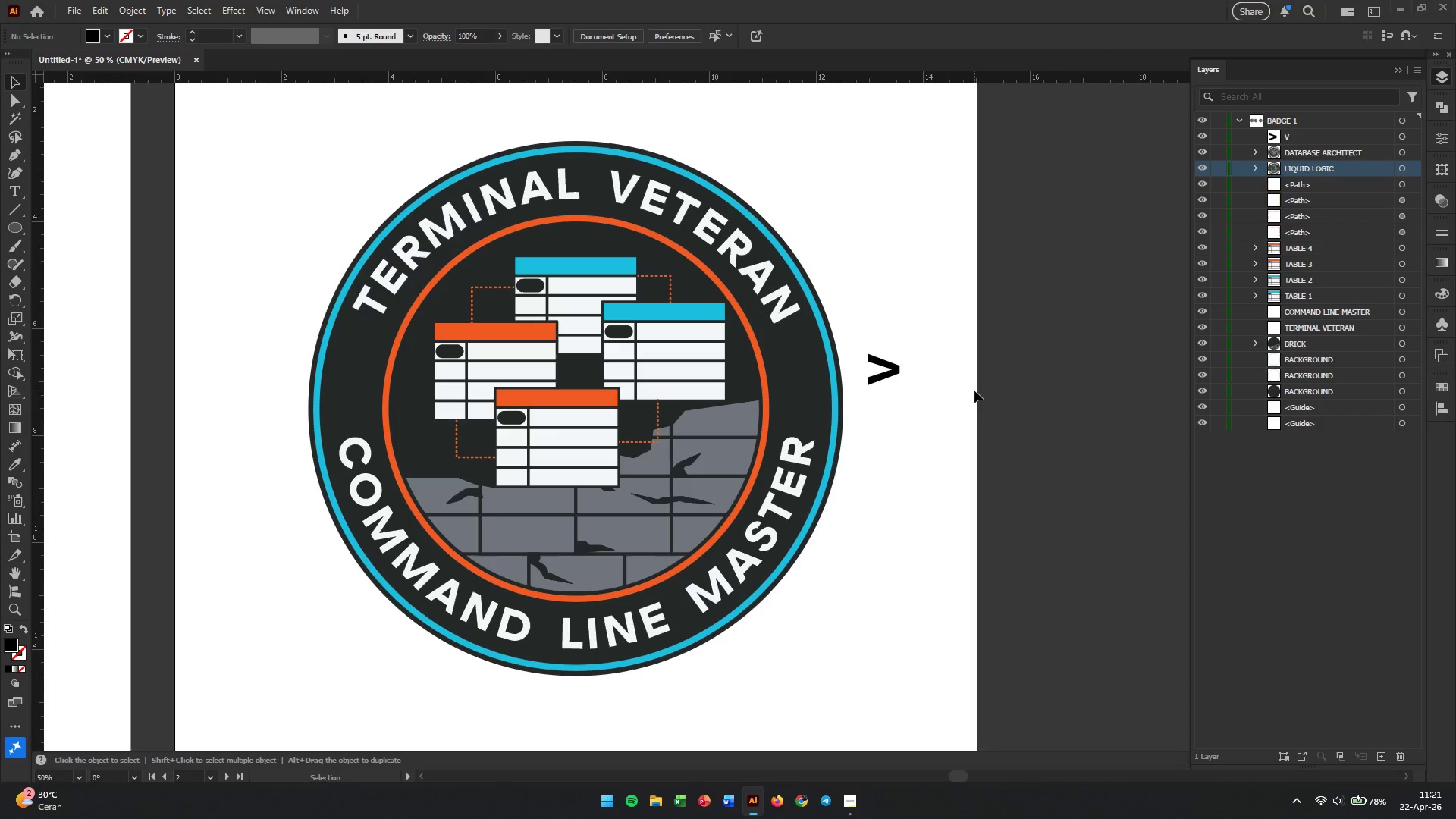 
hold_key(key=ShiftLeft, duration=0.56)
 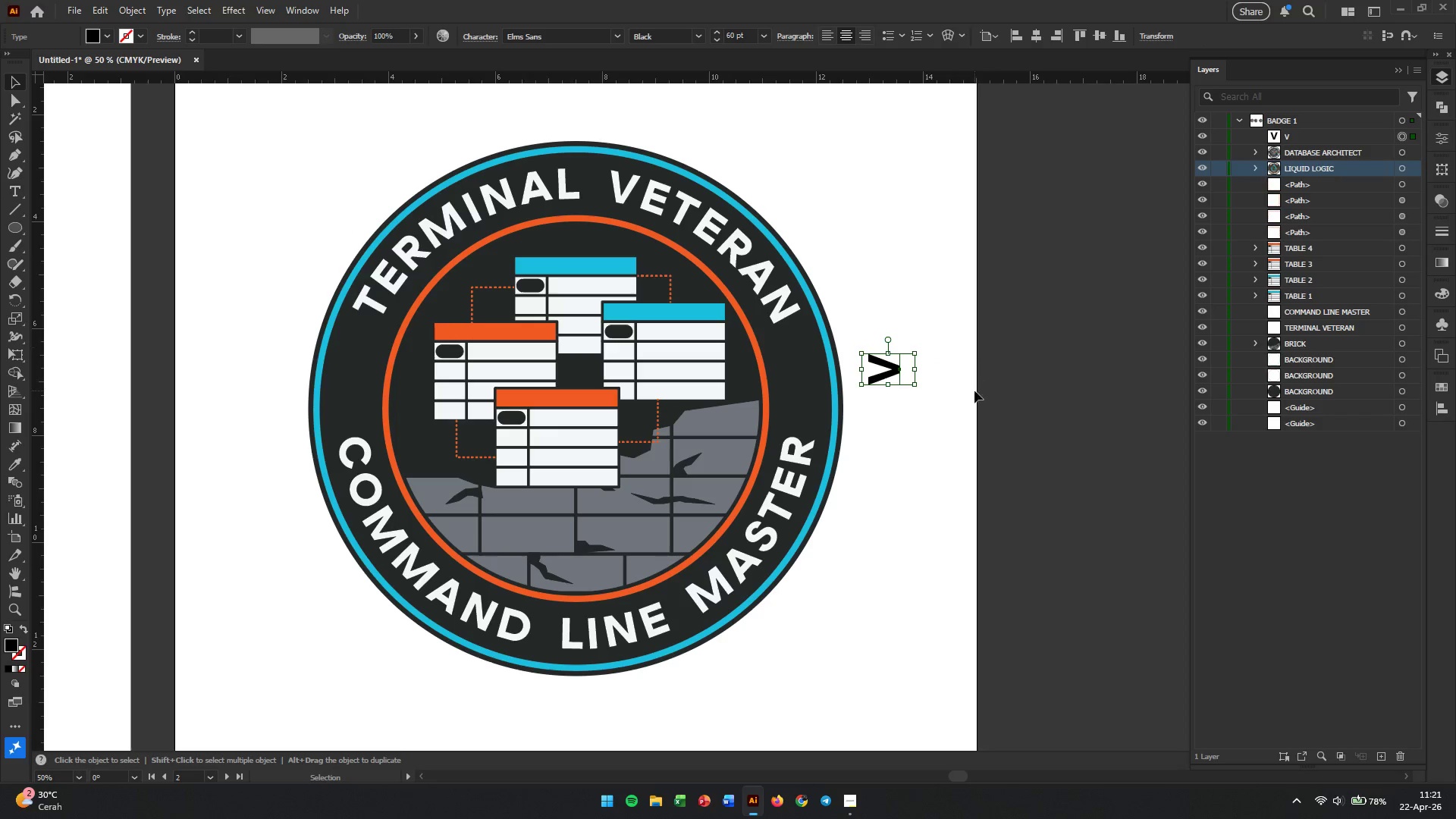 
left_click([974, 391])
 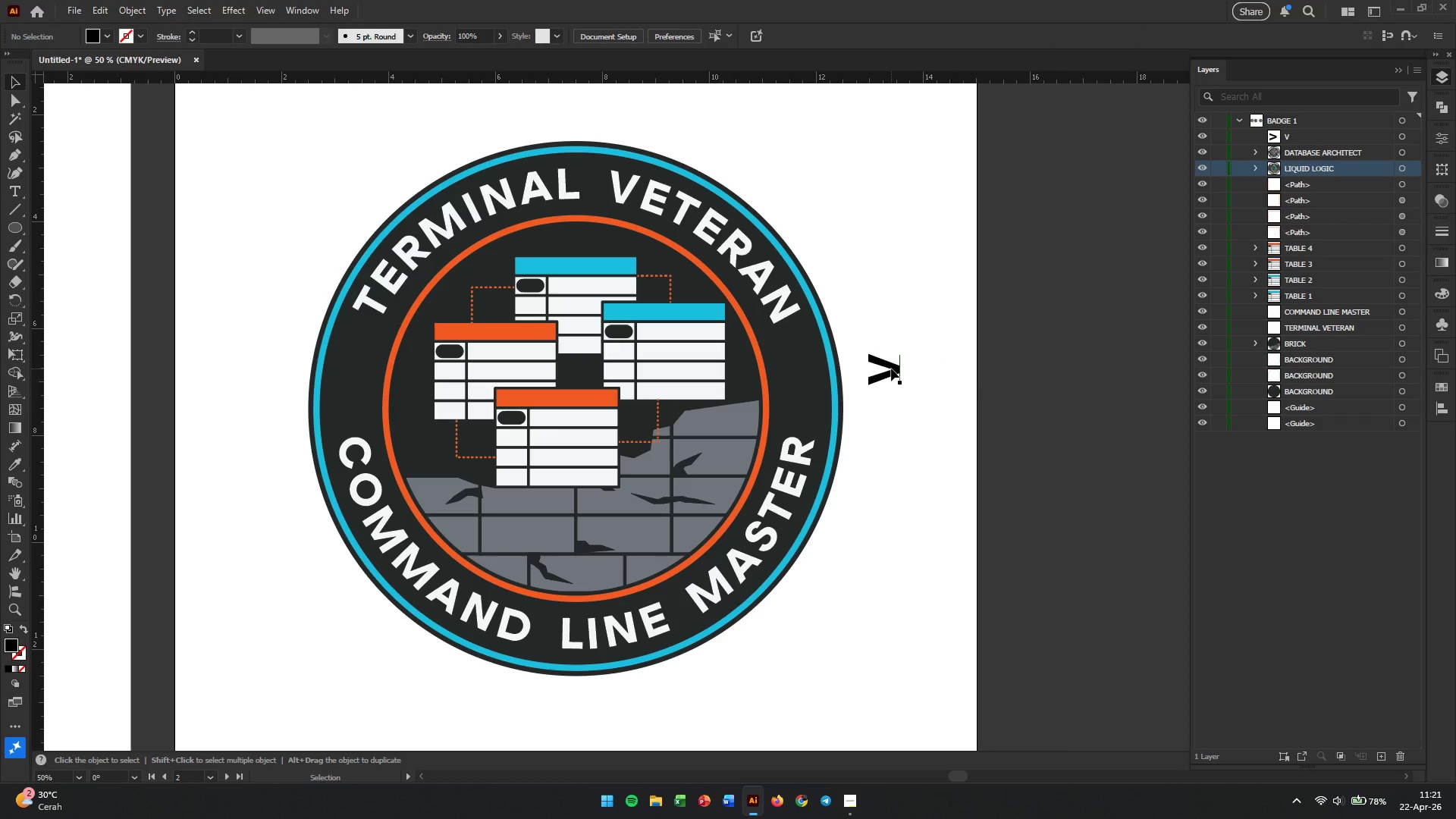 
left_click([897, 370])
 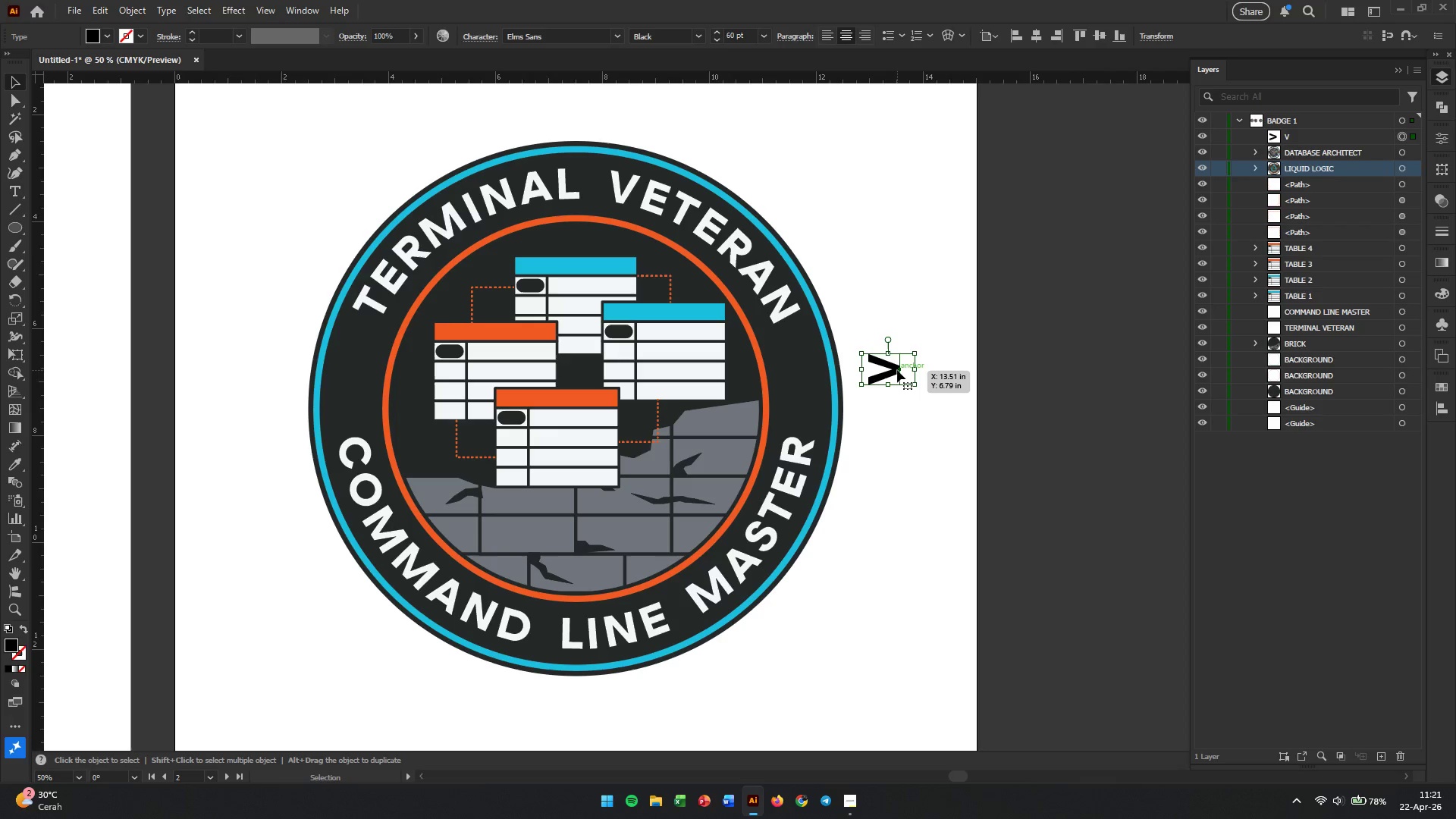 
key(Control+Shift+O)
 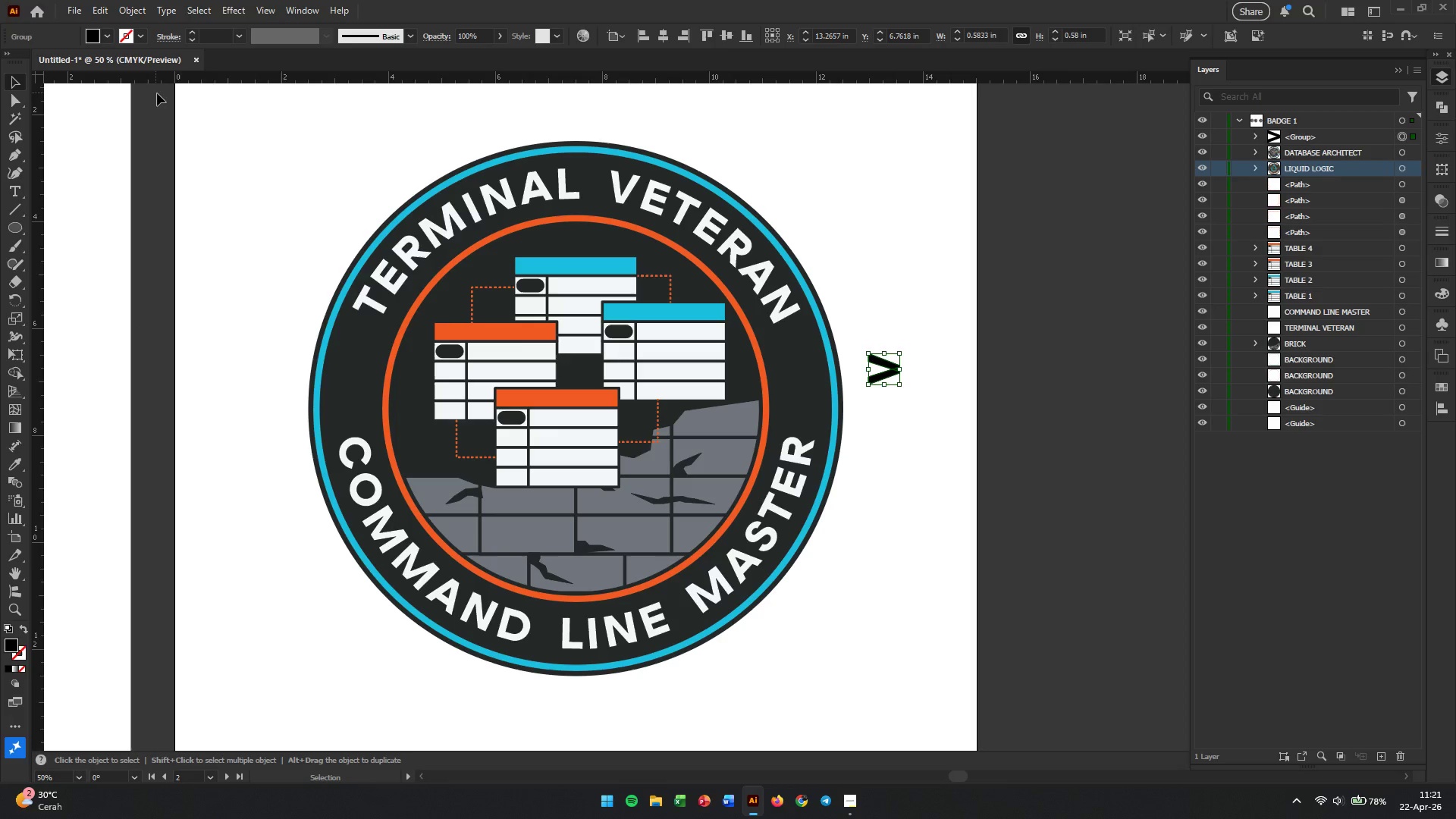 
left_click([108, 36])
 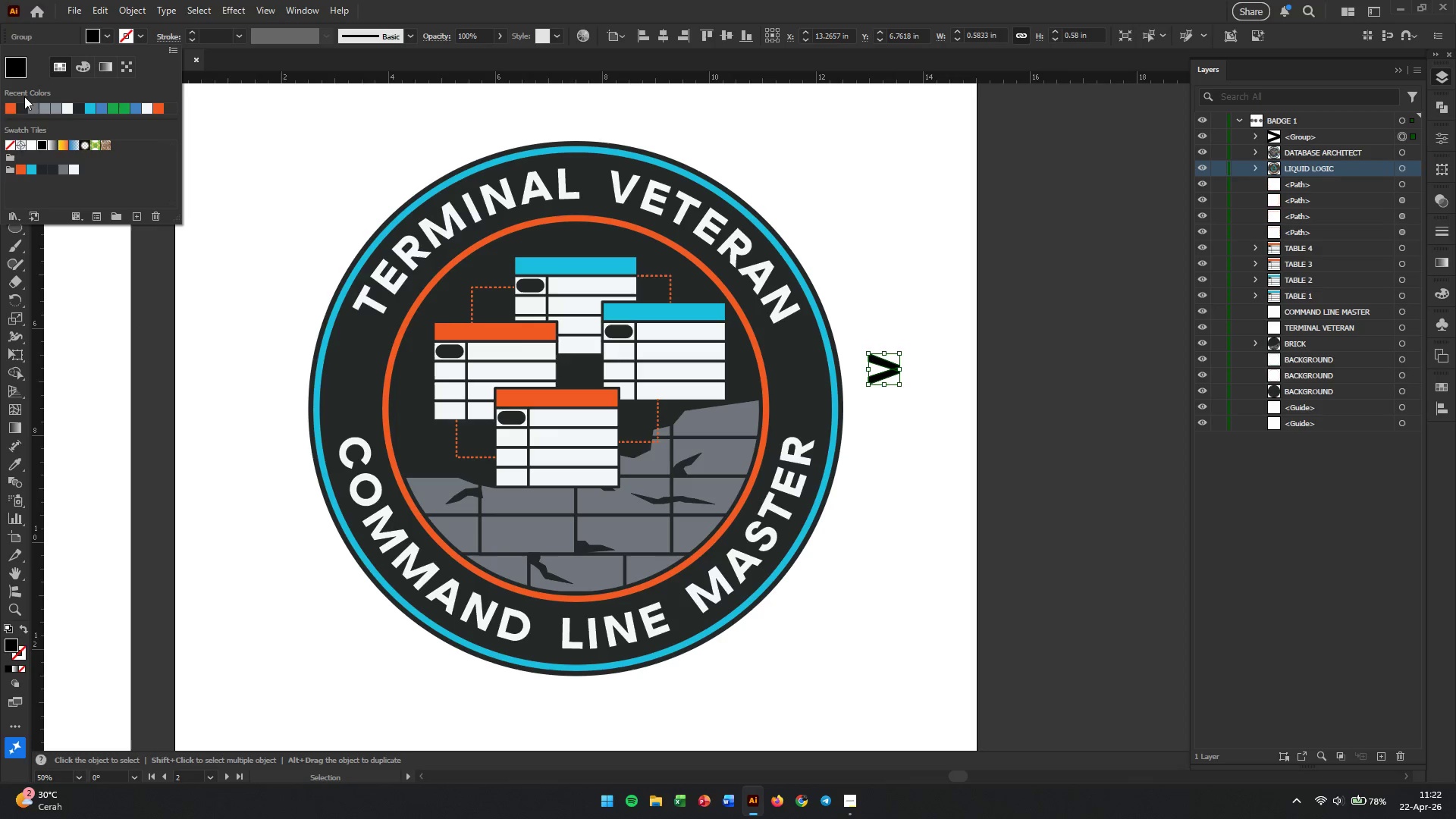 
left_click([11, 105])
 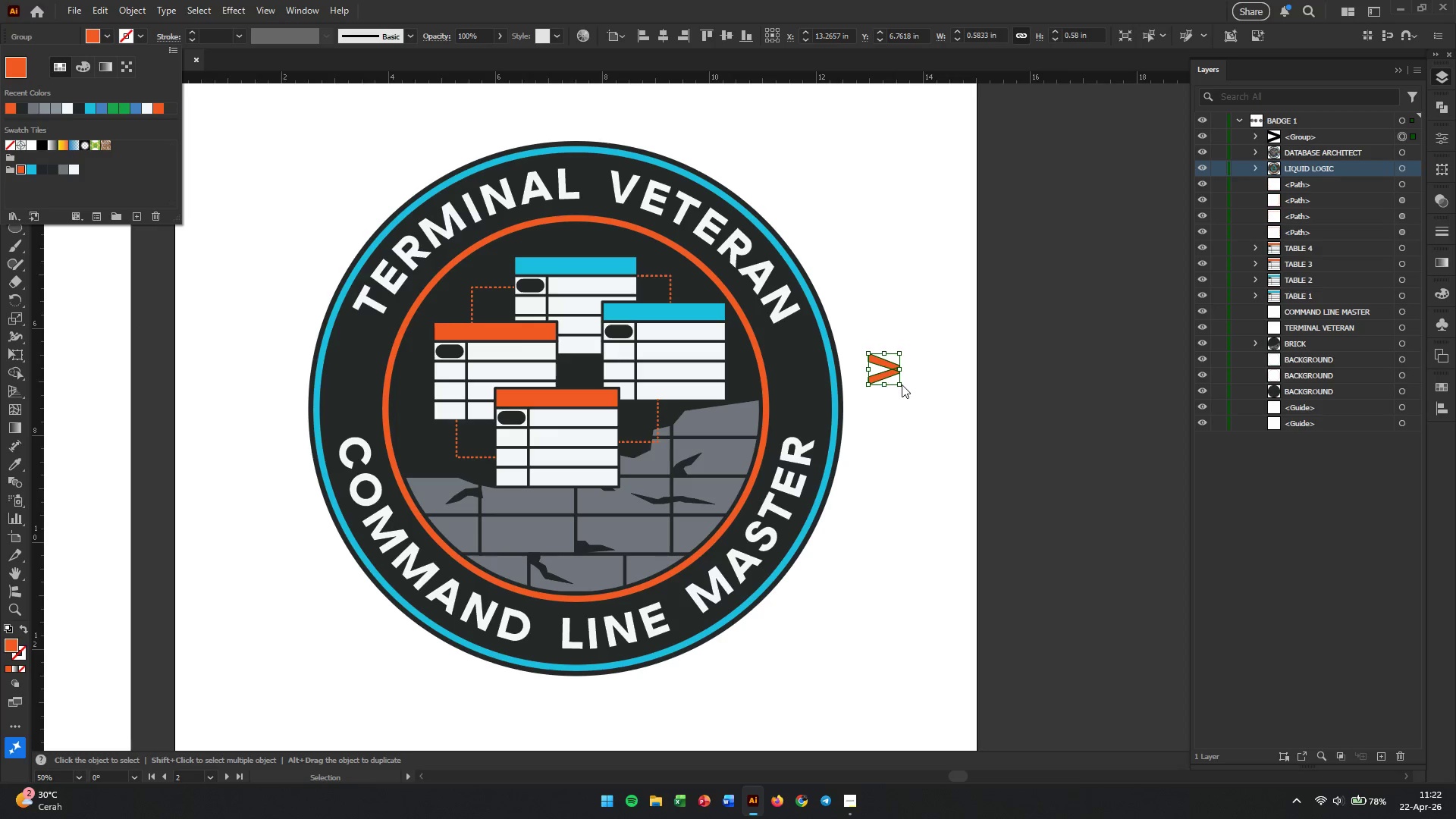 
left_click([948, 381])
 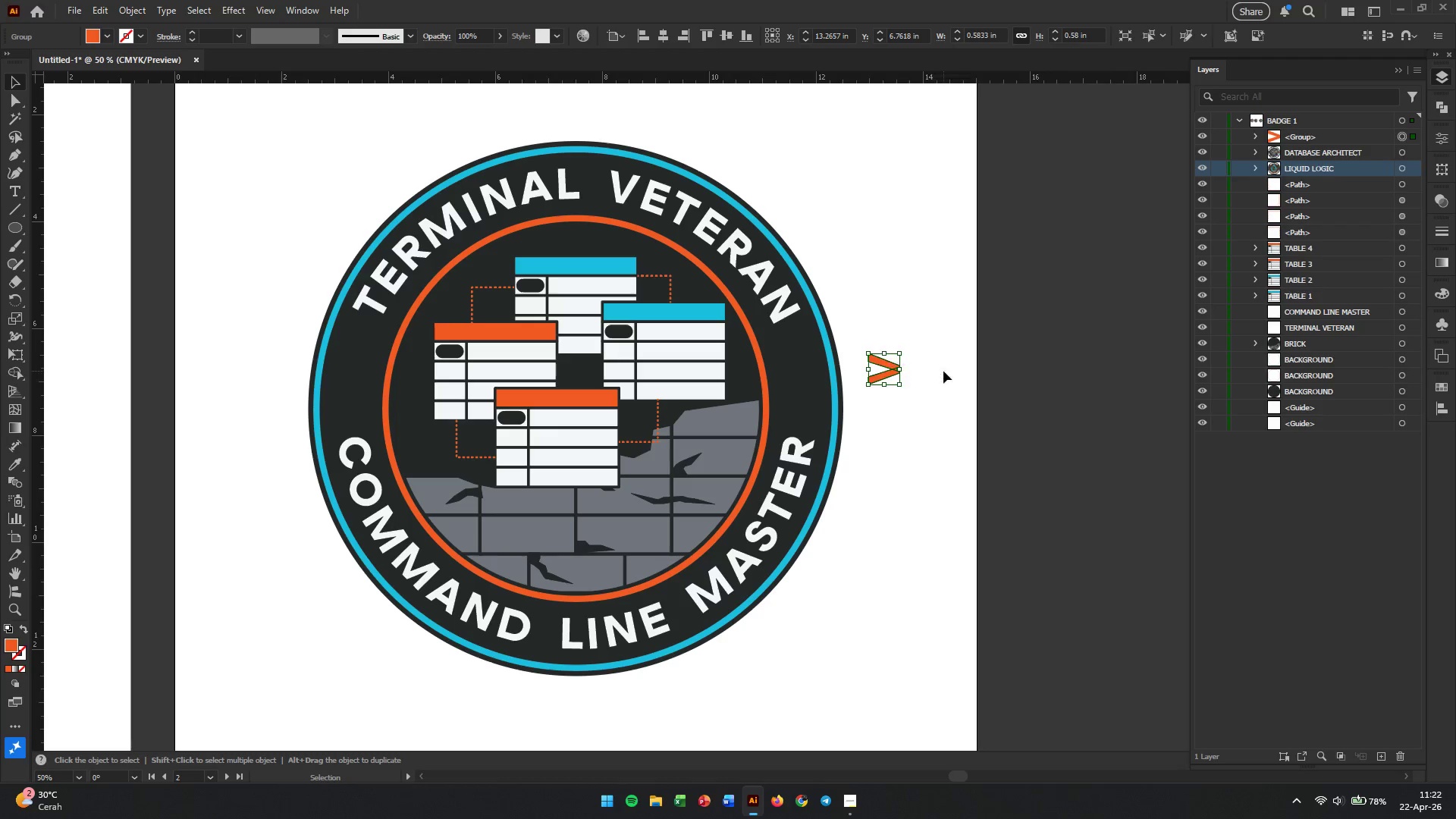 
left_click([959, 368])
 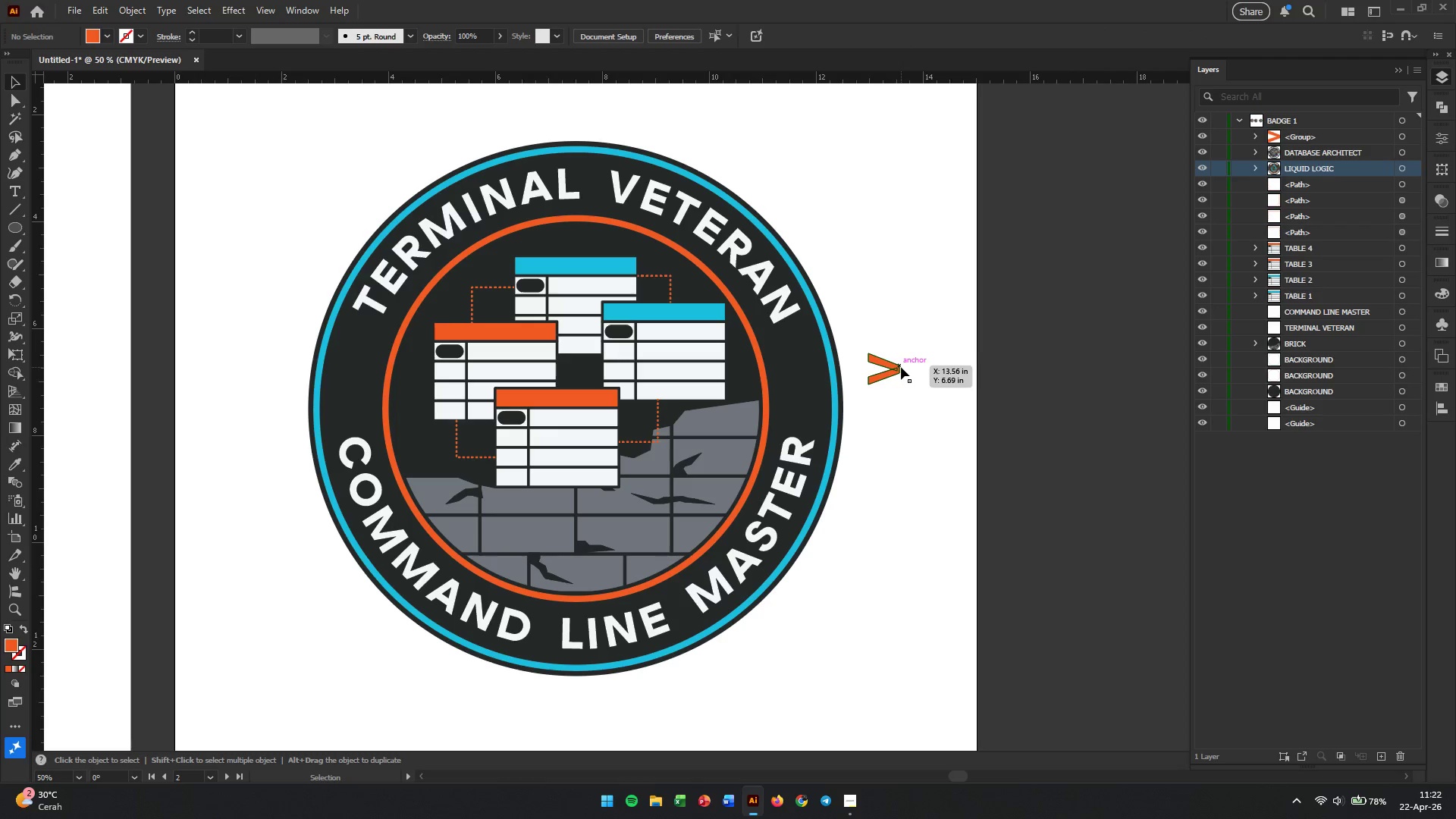 
left_click([898, 367])
 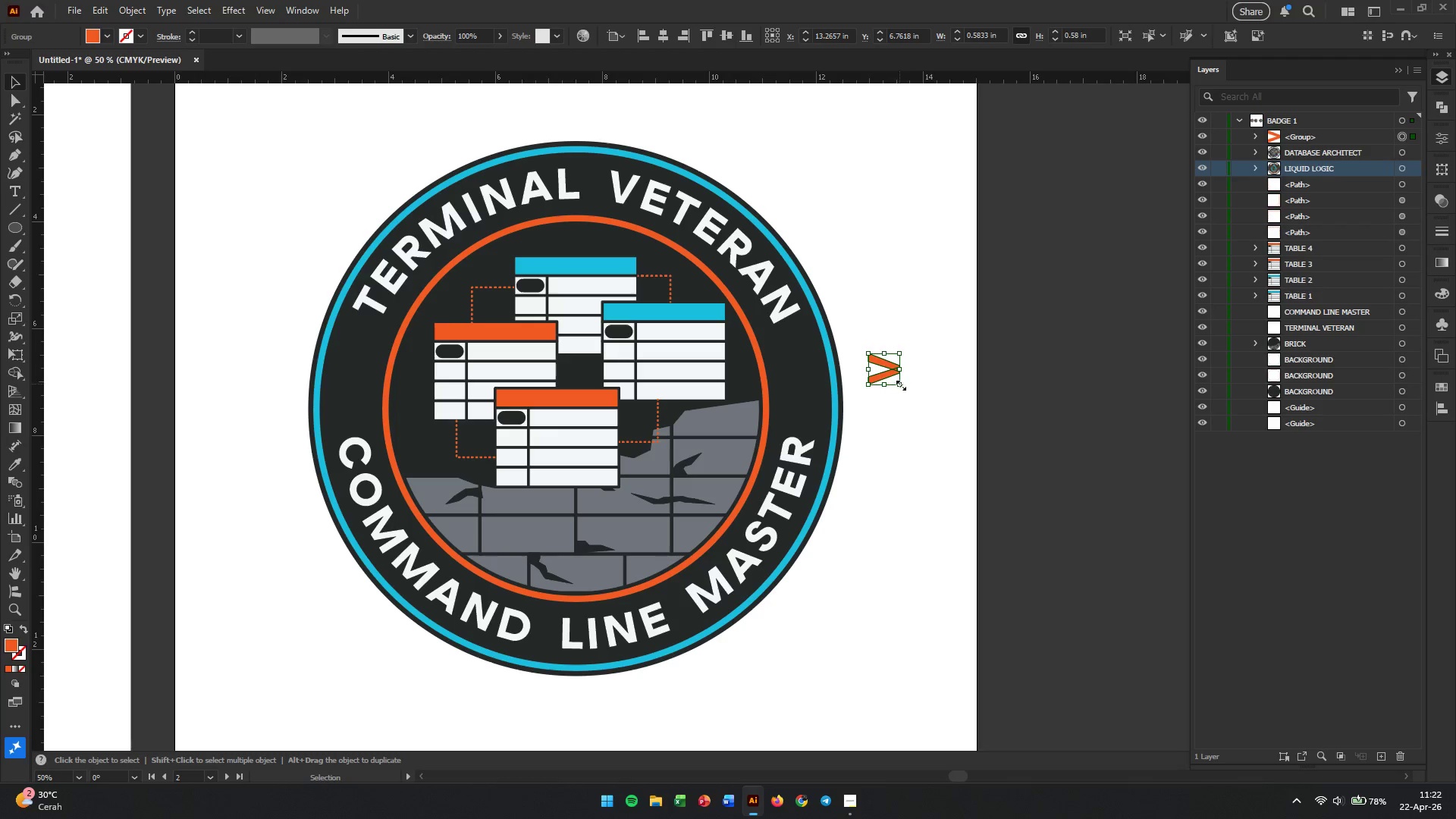 
left_click_drag(start_coordinate=[899, 384], to_coordinate=[930, 411])
 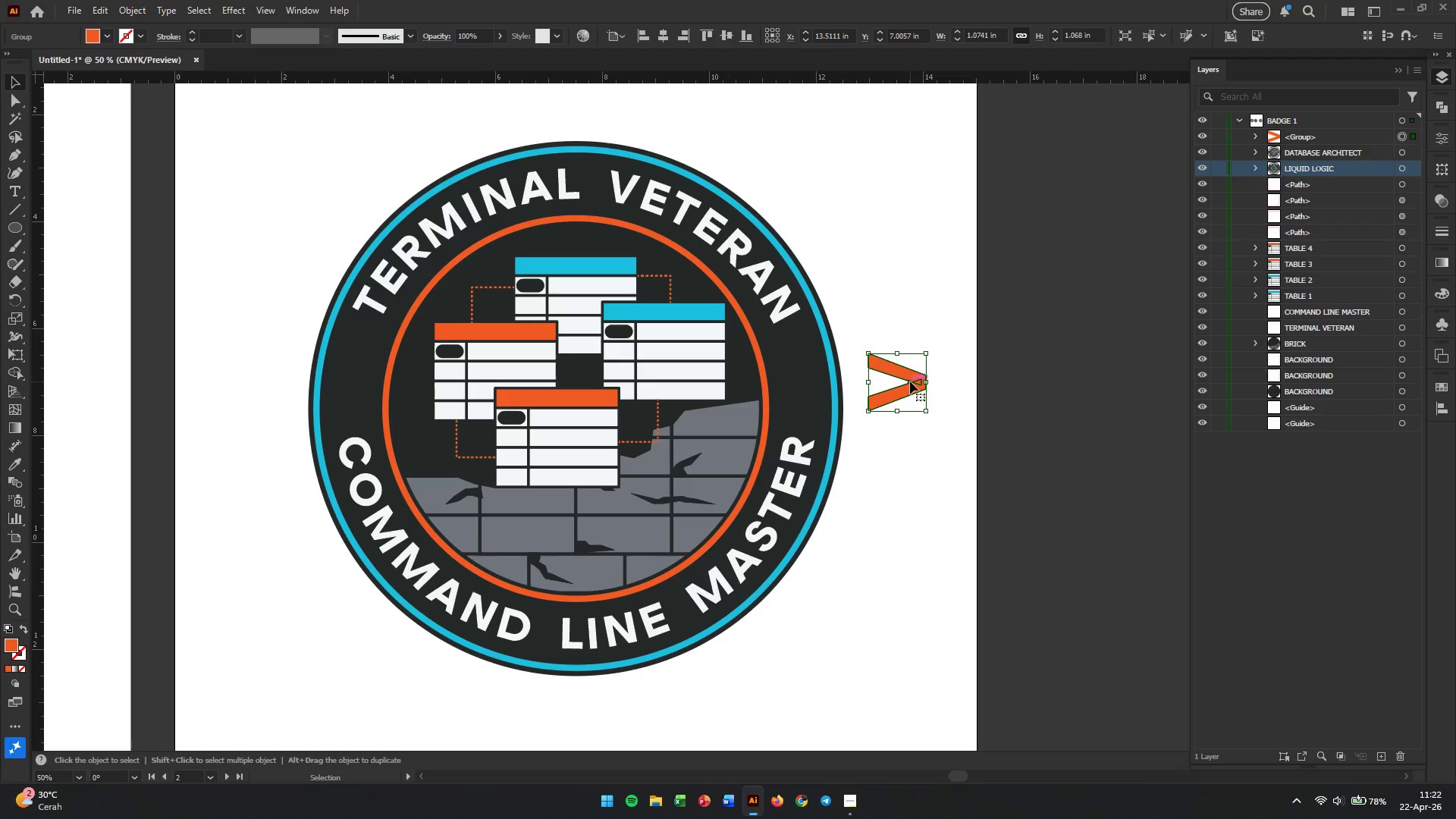 
hold_key(key=ShiftLeft, duration=0.8)
 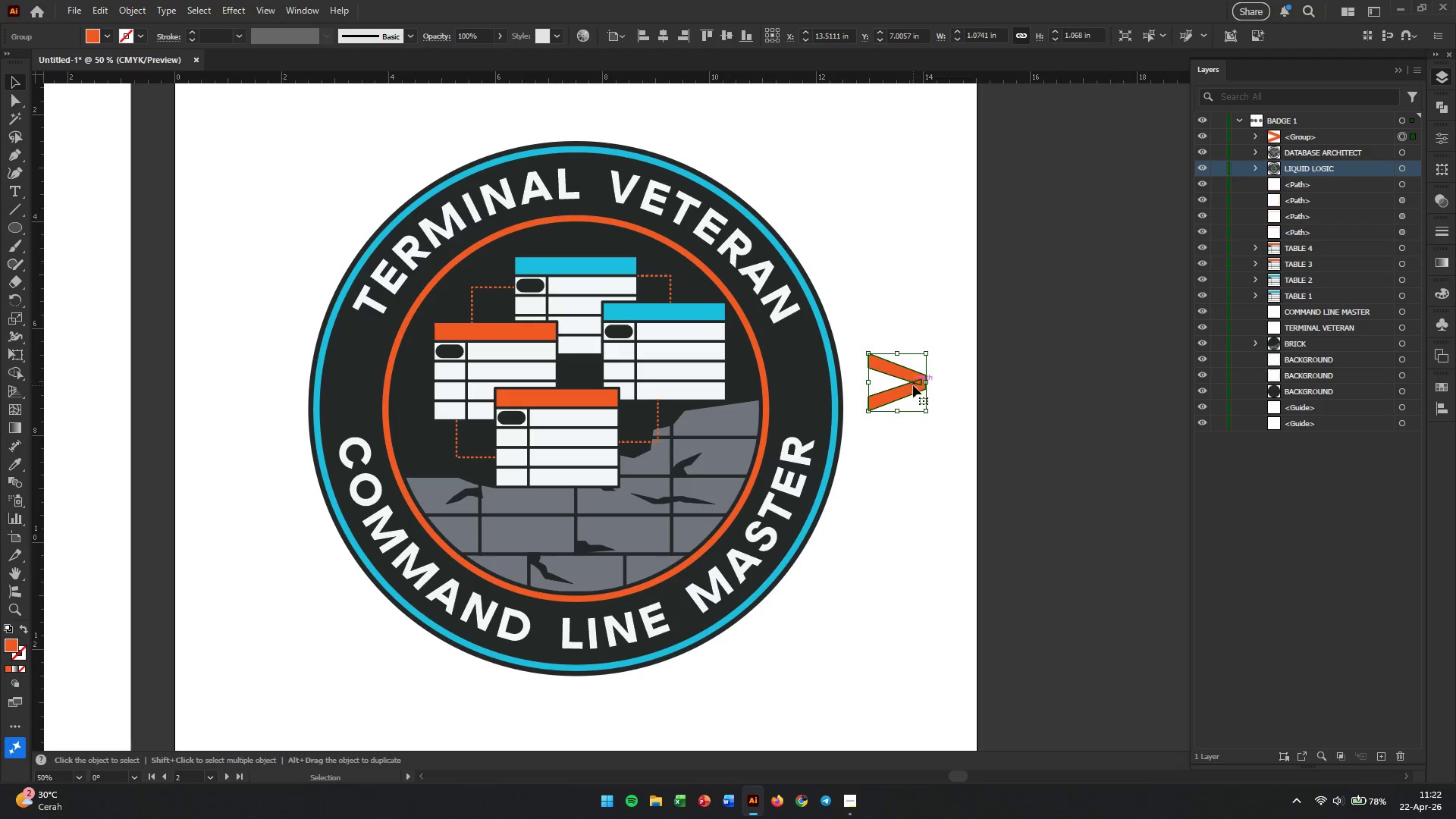 
left_click_drag(start_coordinate=[913, 385], to_coordinate=[371, 391])
 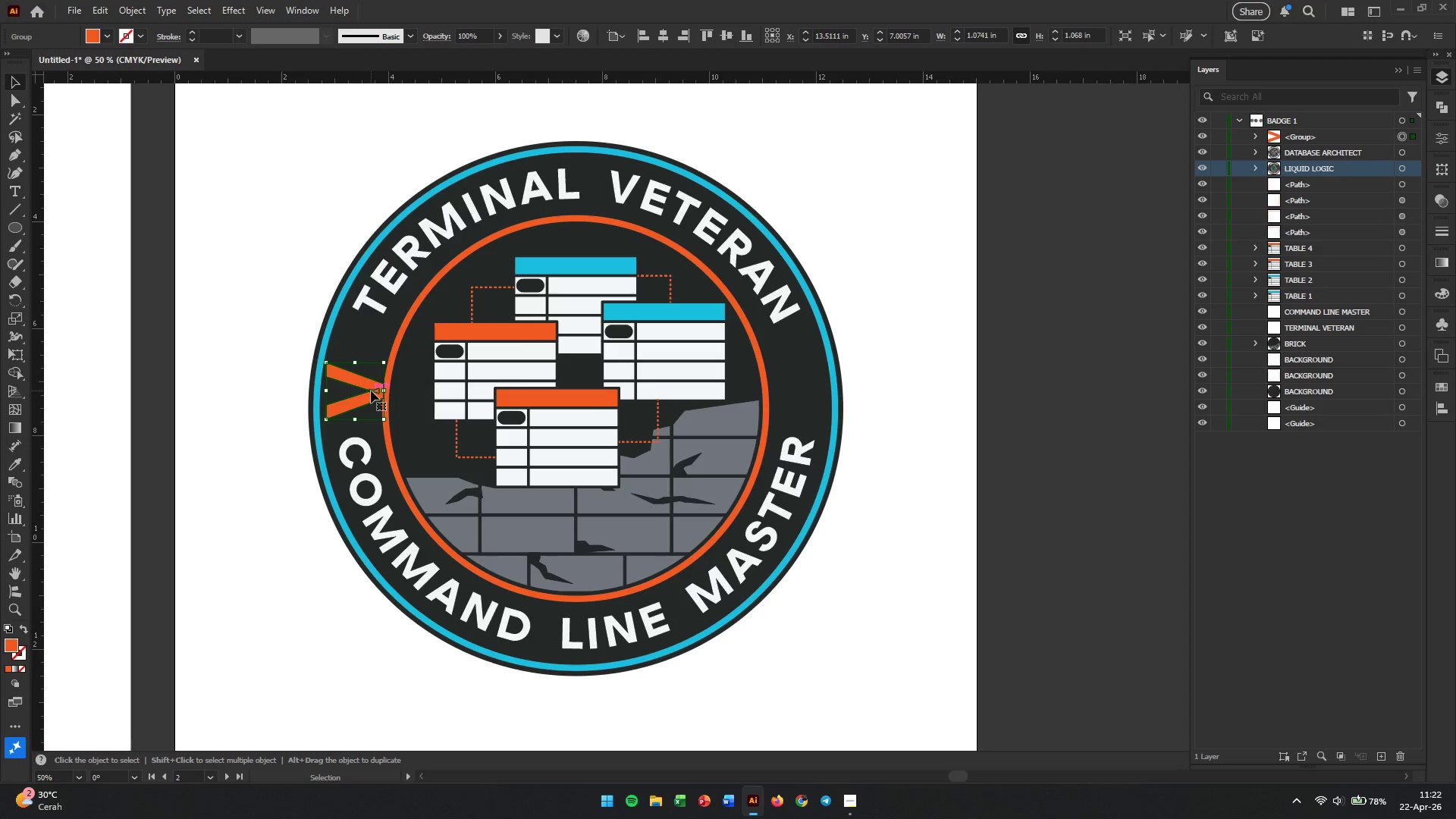 
hold_key(key=AltLeft, duration=0.45)
scroll: coordinate [372, 395], scroll_direction: up, amount: 2.0
 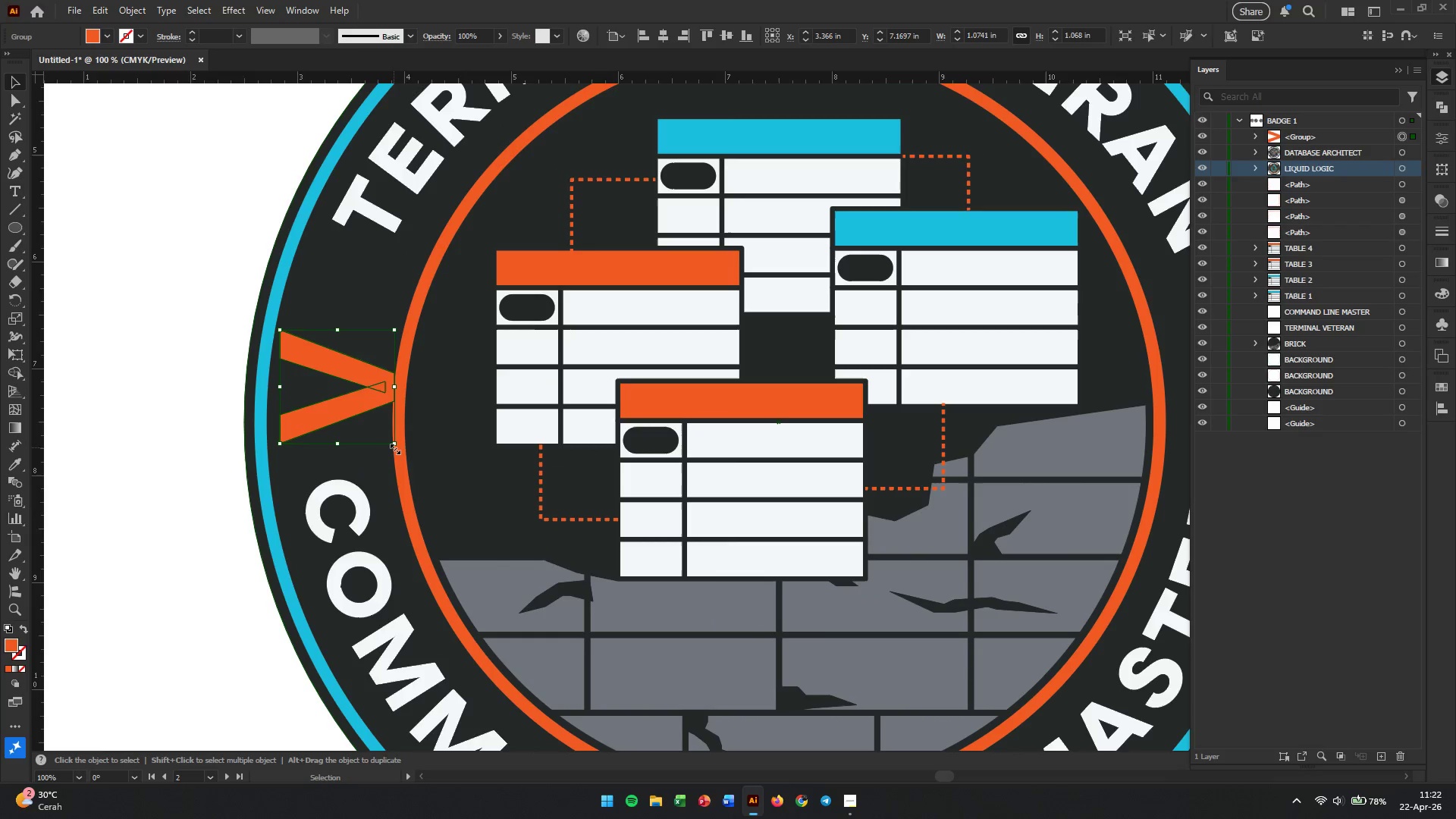 
left_click_drag(start_coordinate=[394, 446], to_coordinate=[374, 434])
 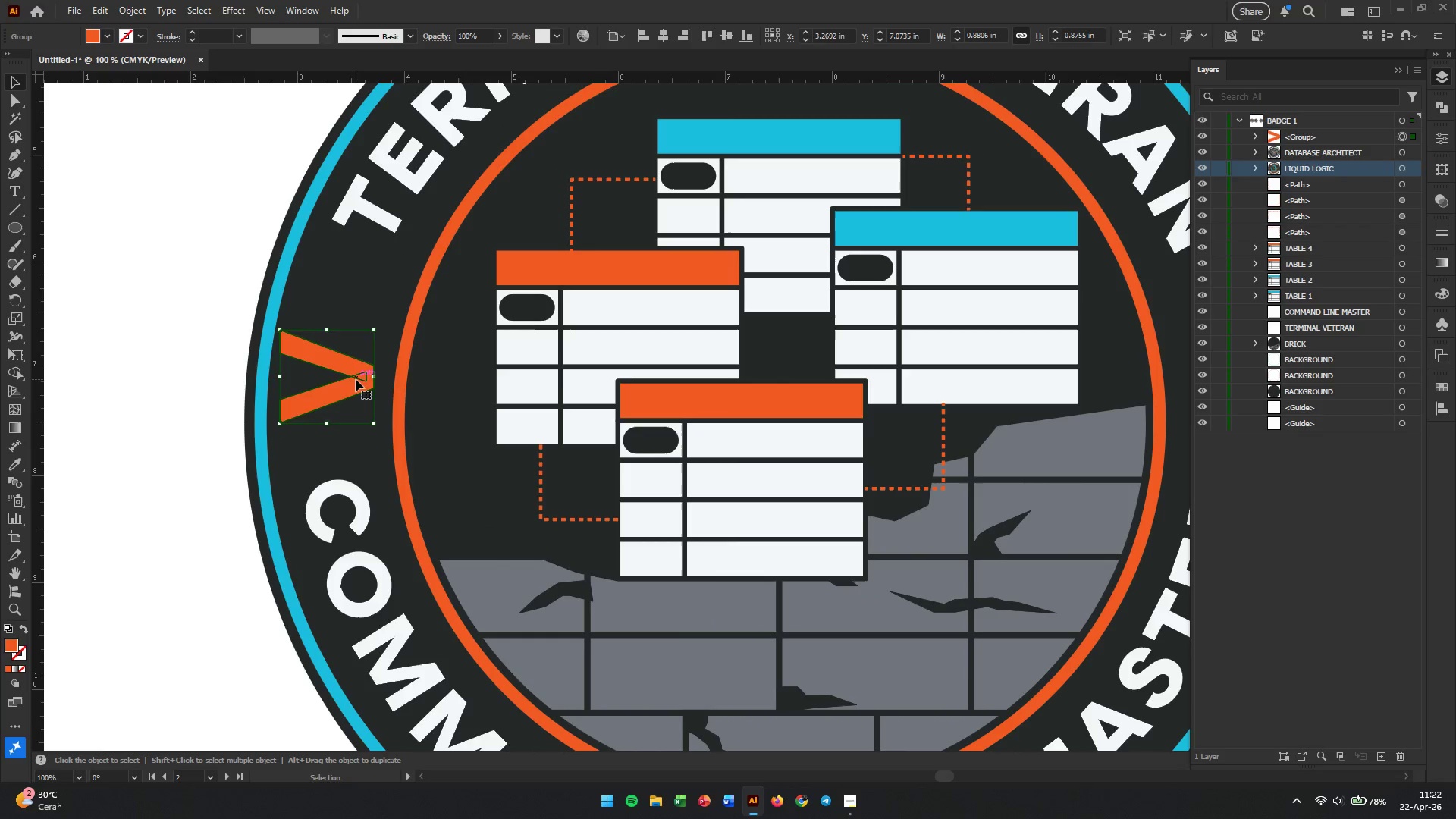 
hold_key(key=ShiftLeft, duration=0.97)
 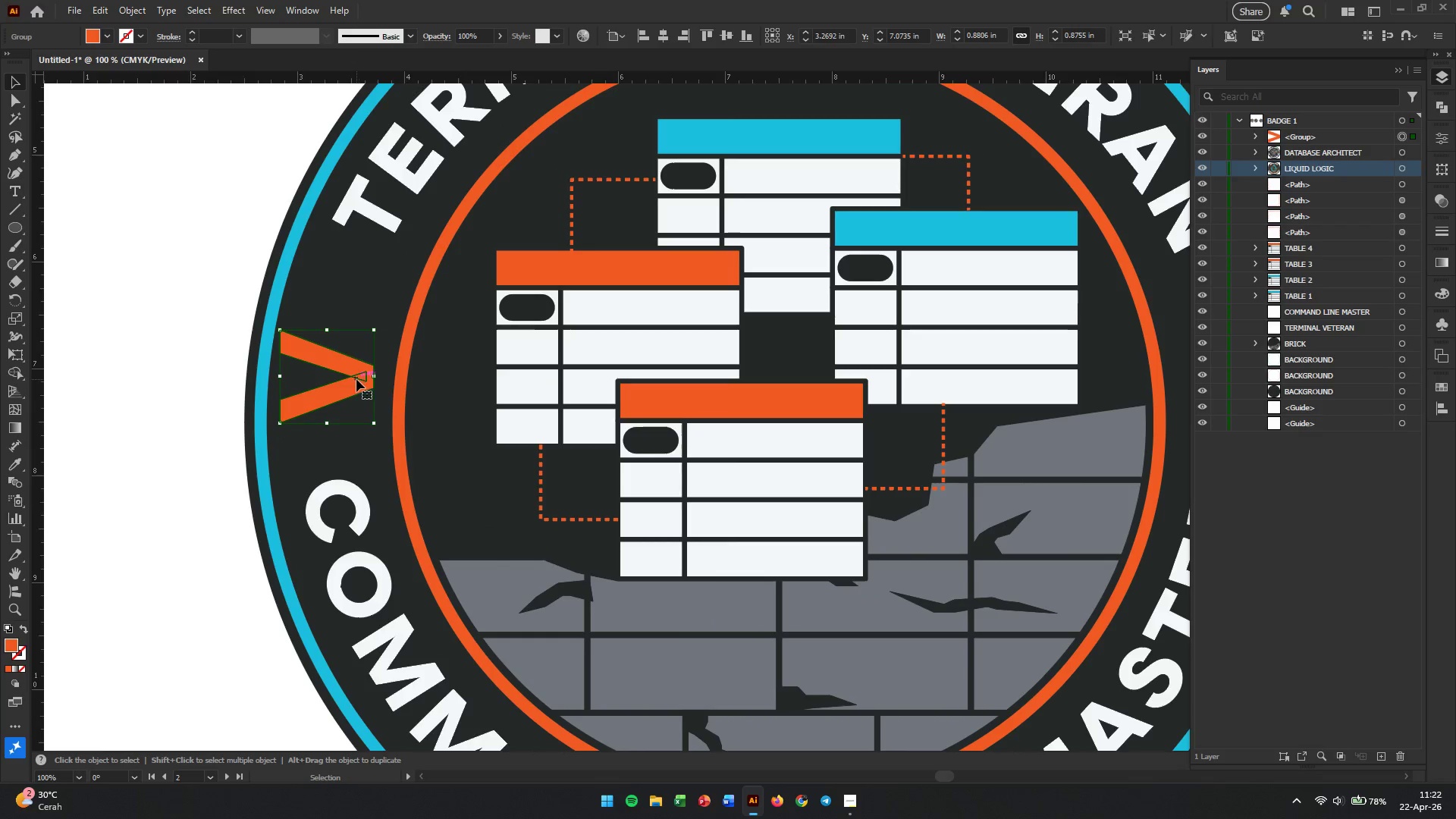 
left_click_drag(start_coordinate=[356, 379], to_coordinate=[361, 394])
 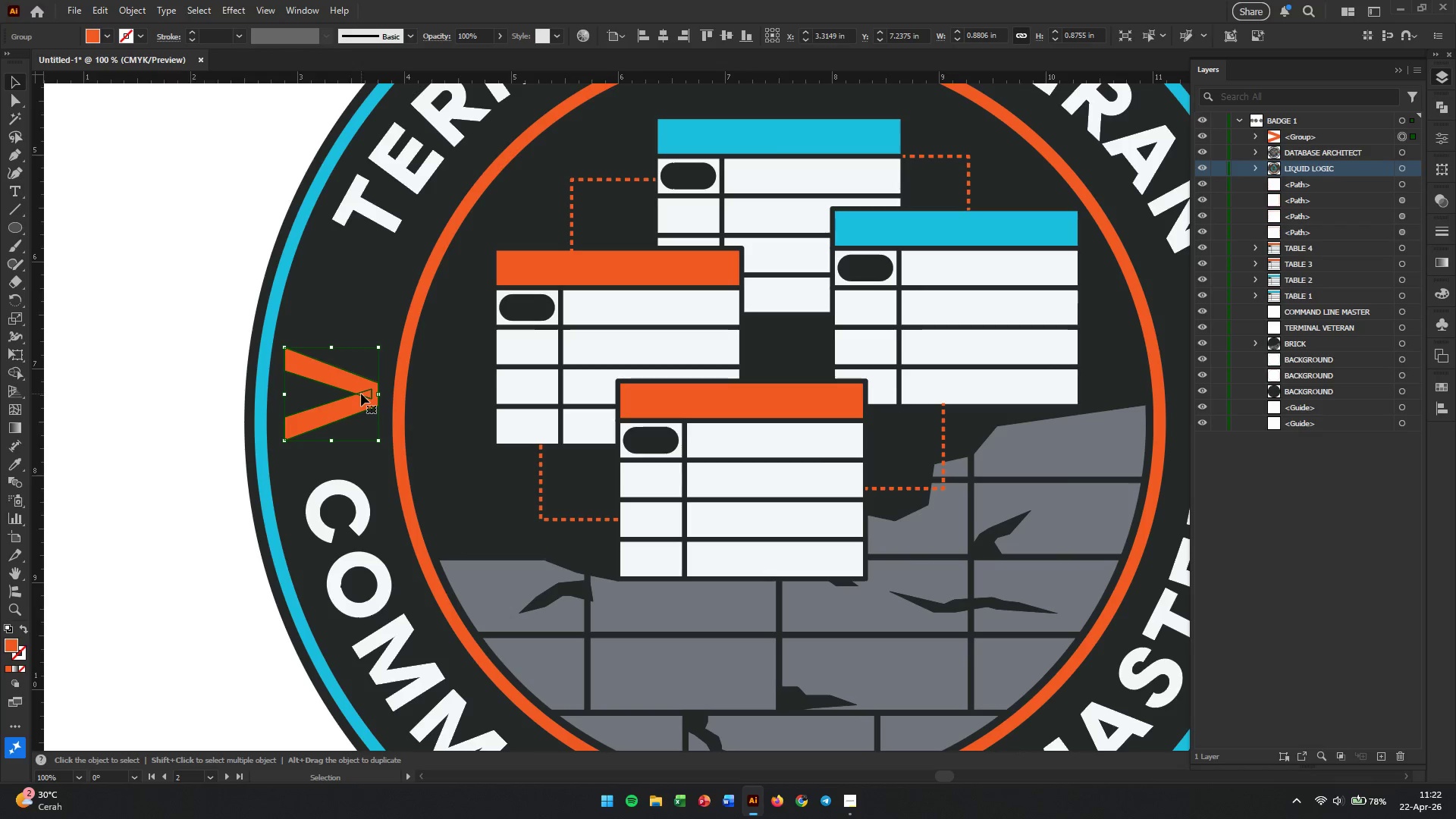 
wait(7.33)
 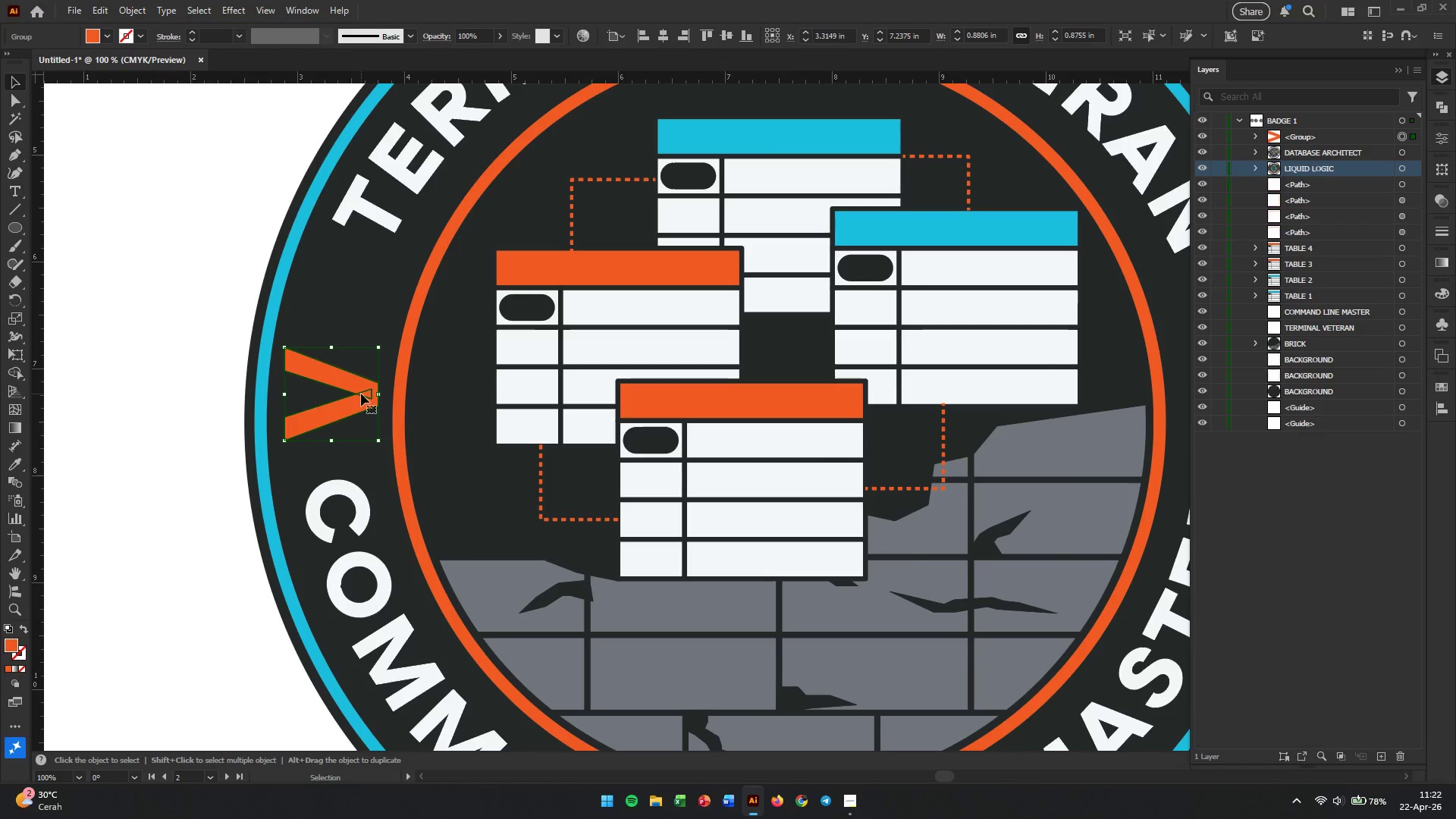 
left_click_drag(start_coordinate=[386, 344], to_coordinate=[370, 432])
 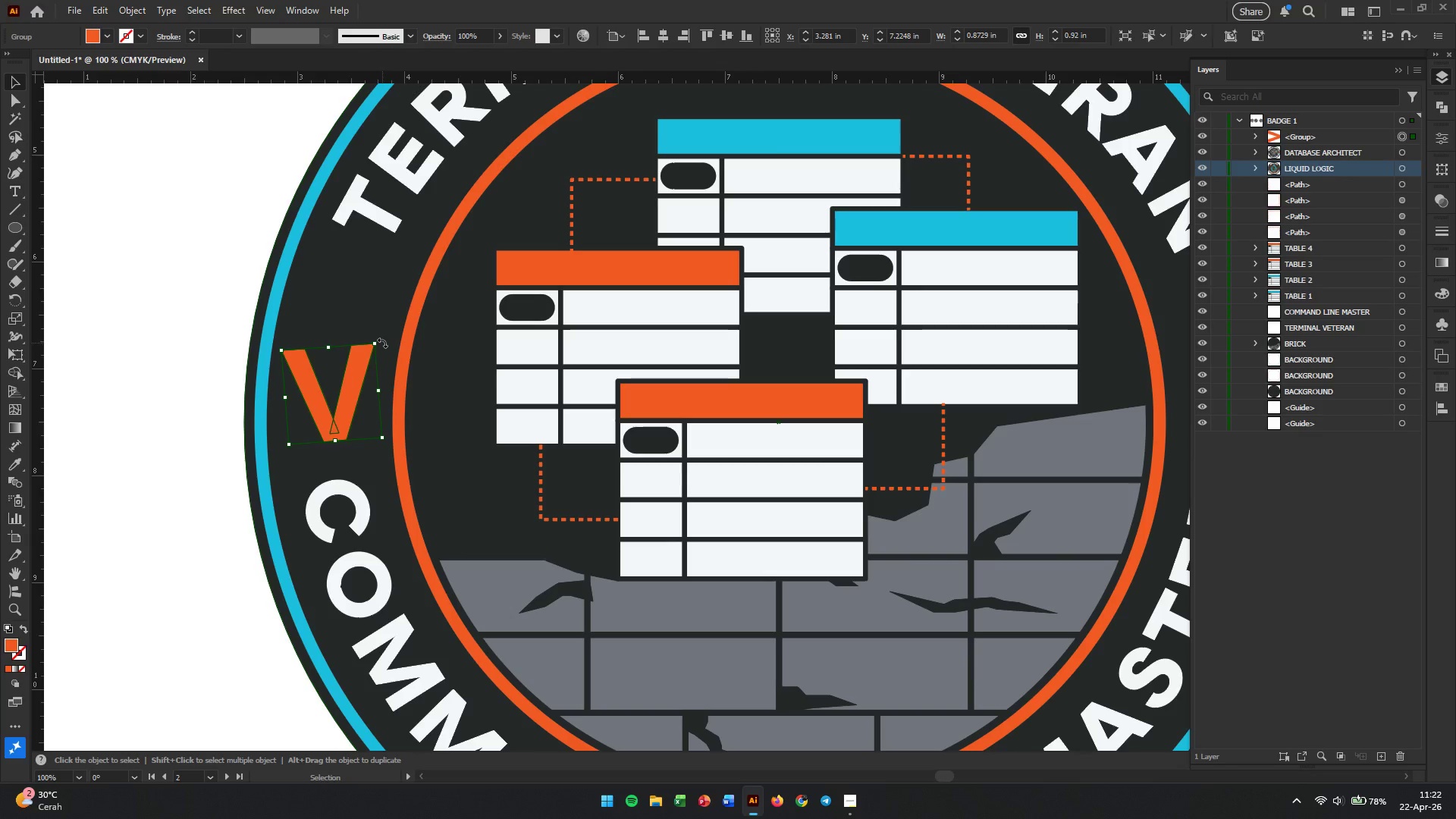 
left_click_drag(start_coordinate=[381, 341], to_coordinate=[385, 351])
 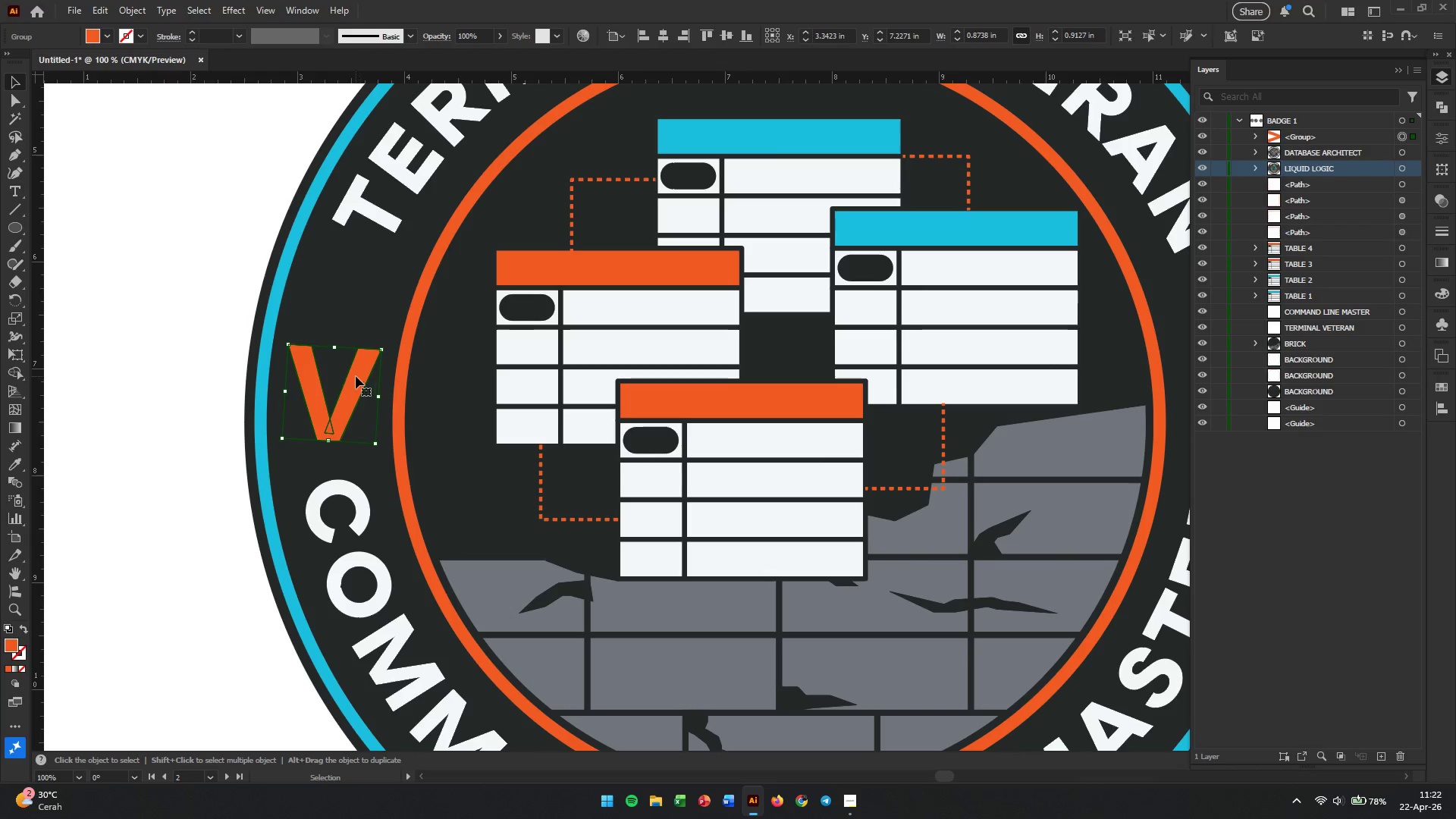 
left_click_drag(start_coordinate=[356, 376], to_coordinate=[354, 360])
 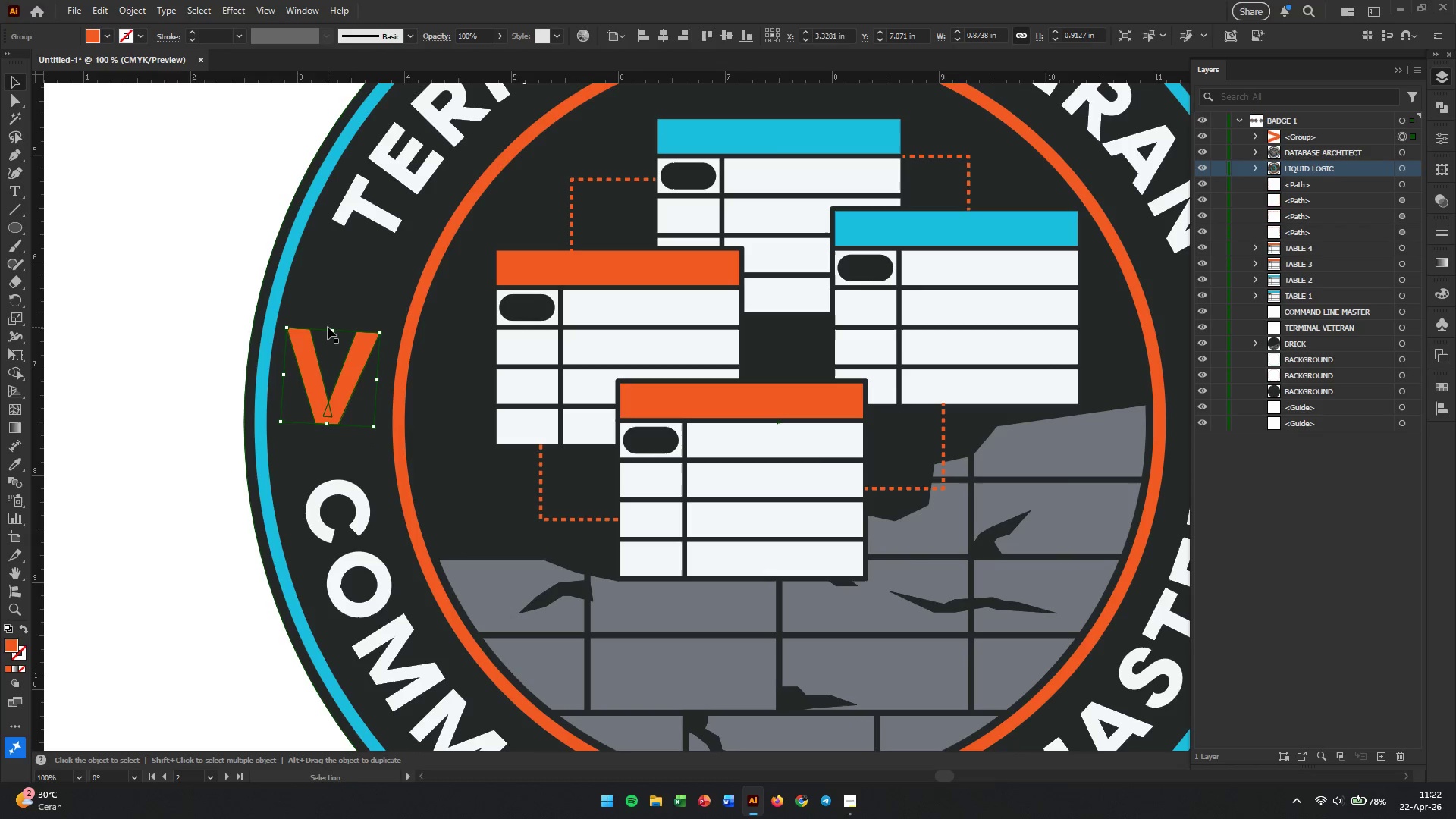 
key(Control+Z)
 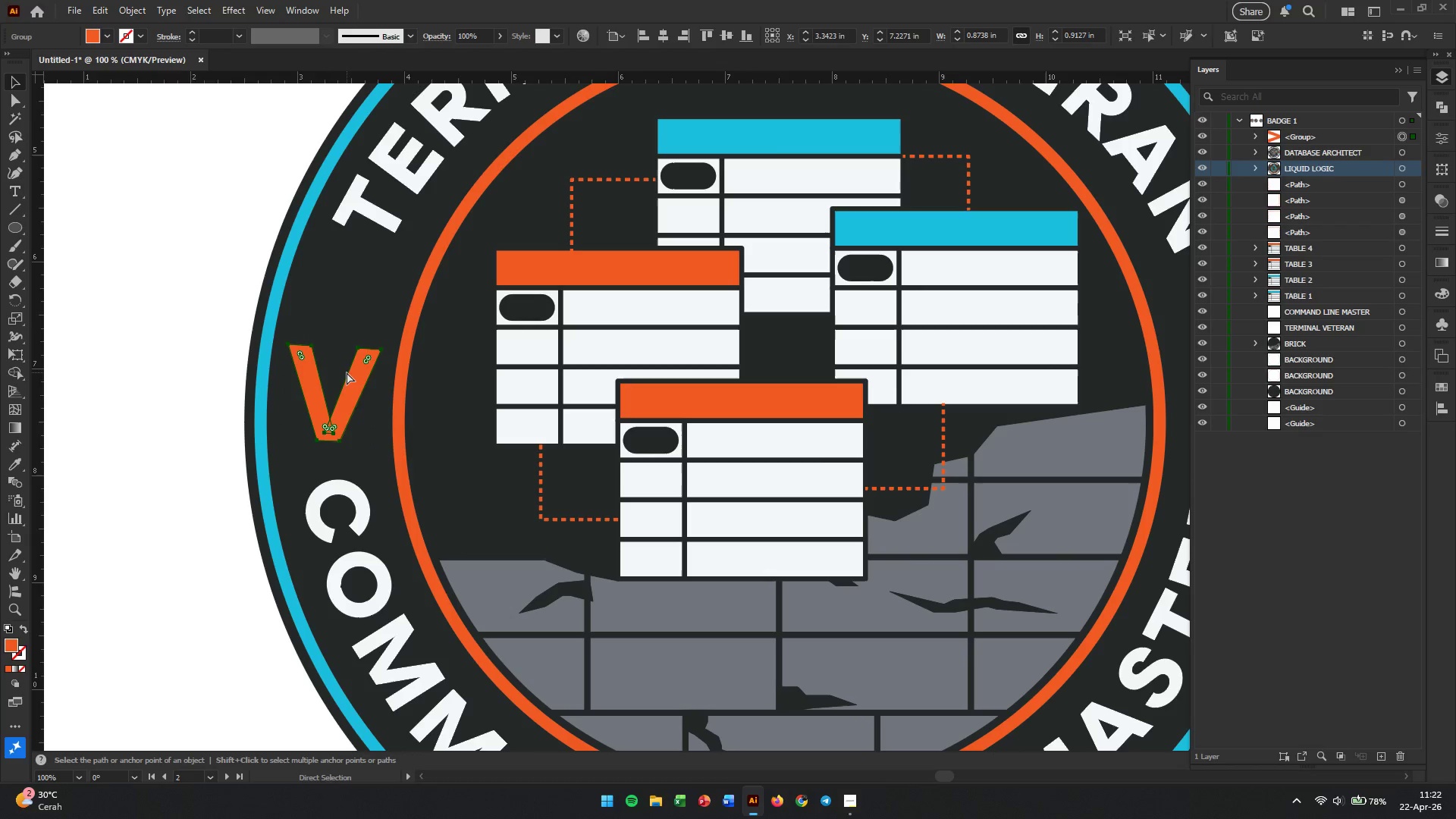 
key(Control+Z)
 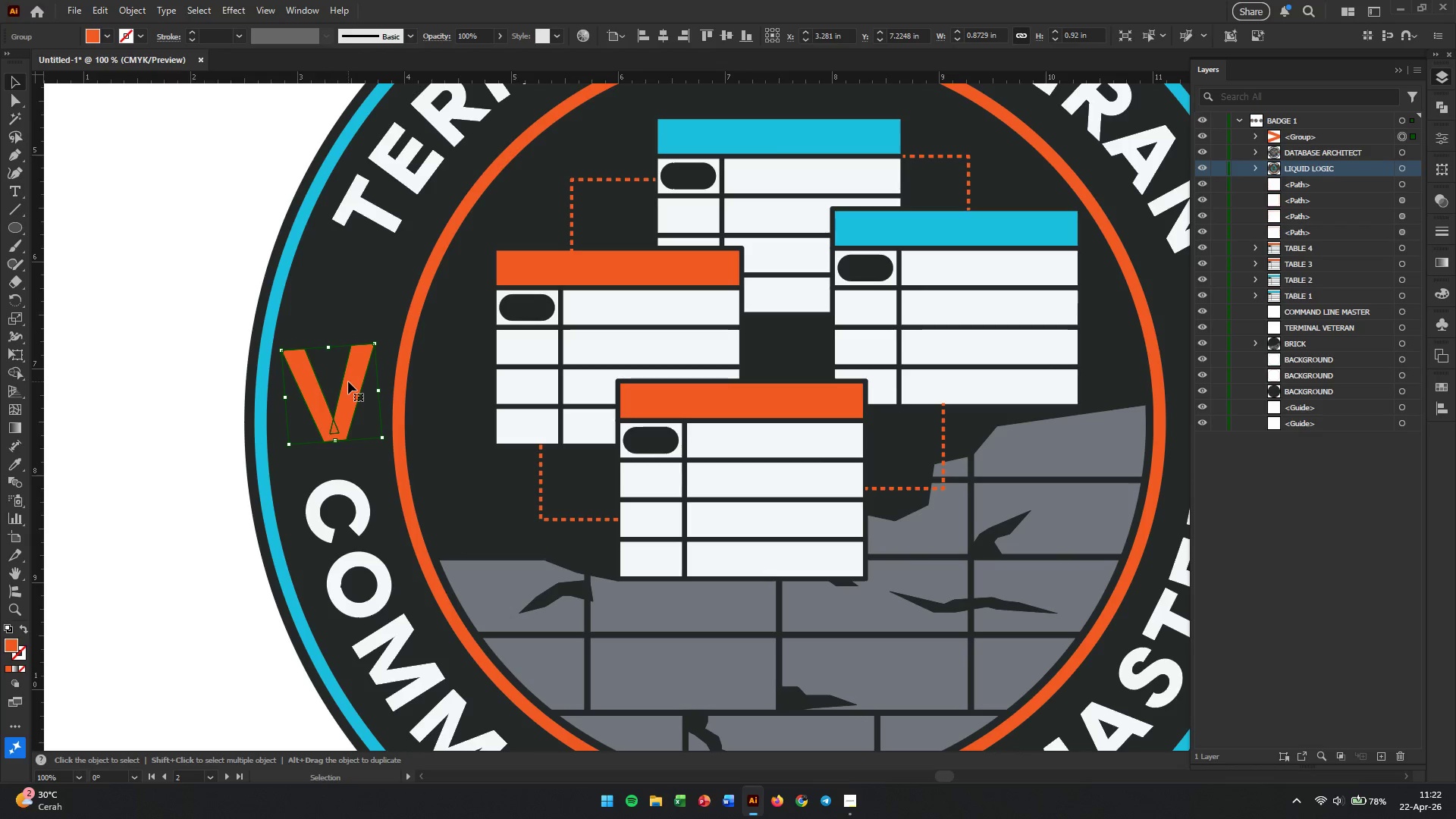 
key(Control+Z)
 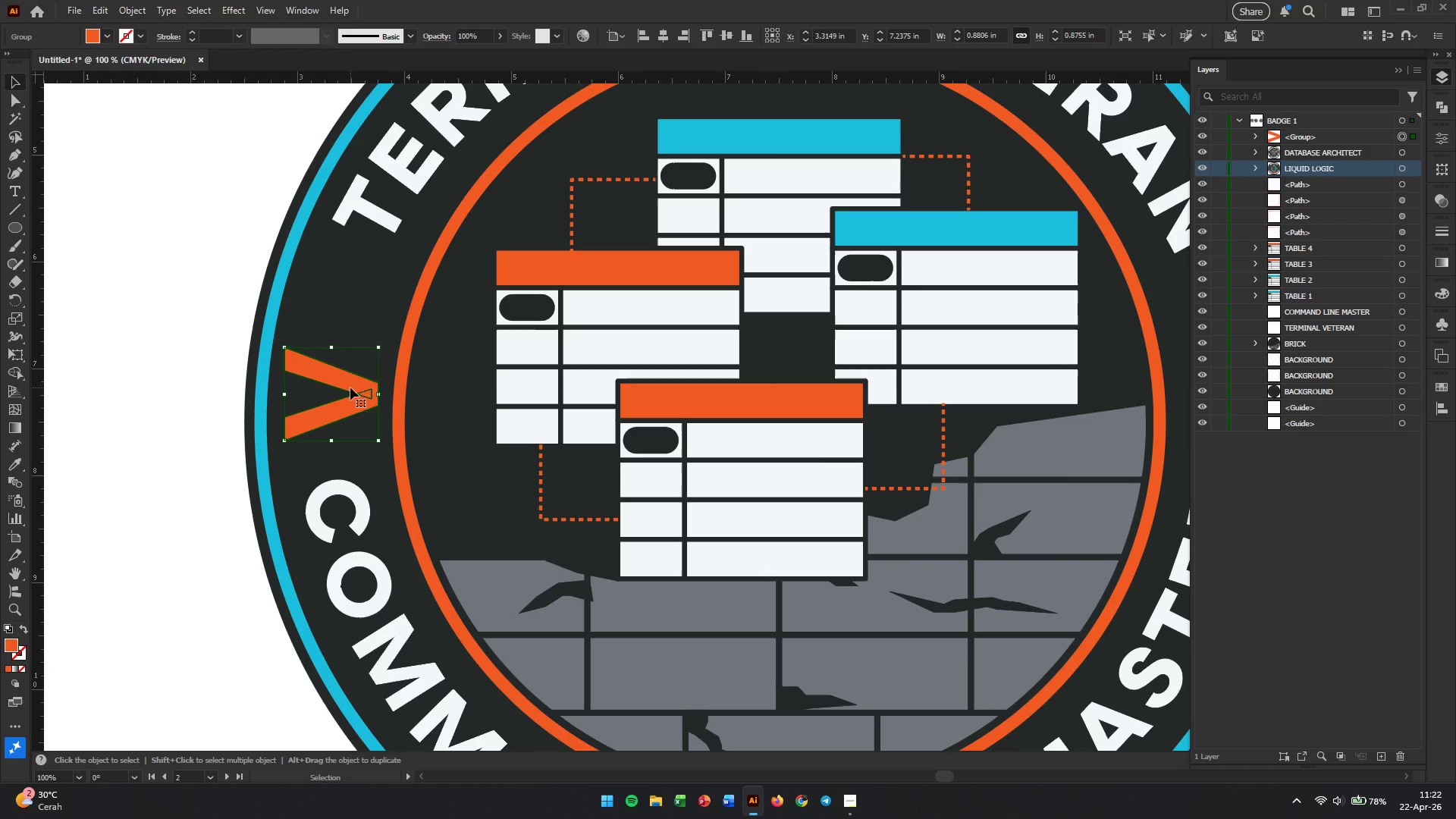 
hold_key(key=Space, duration=0.56)
 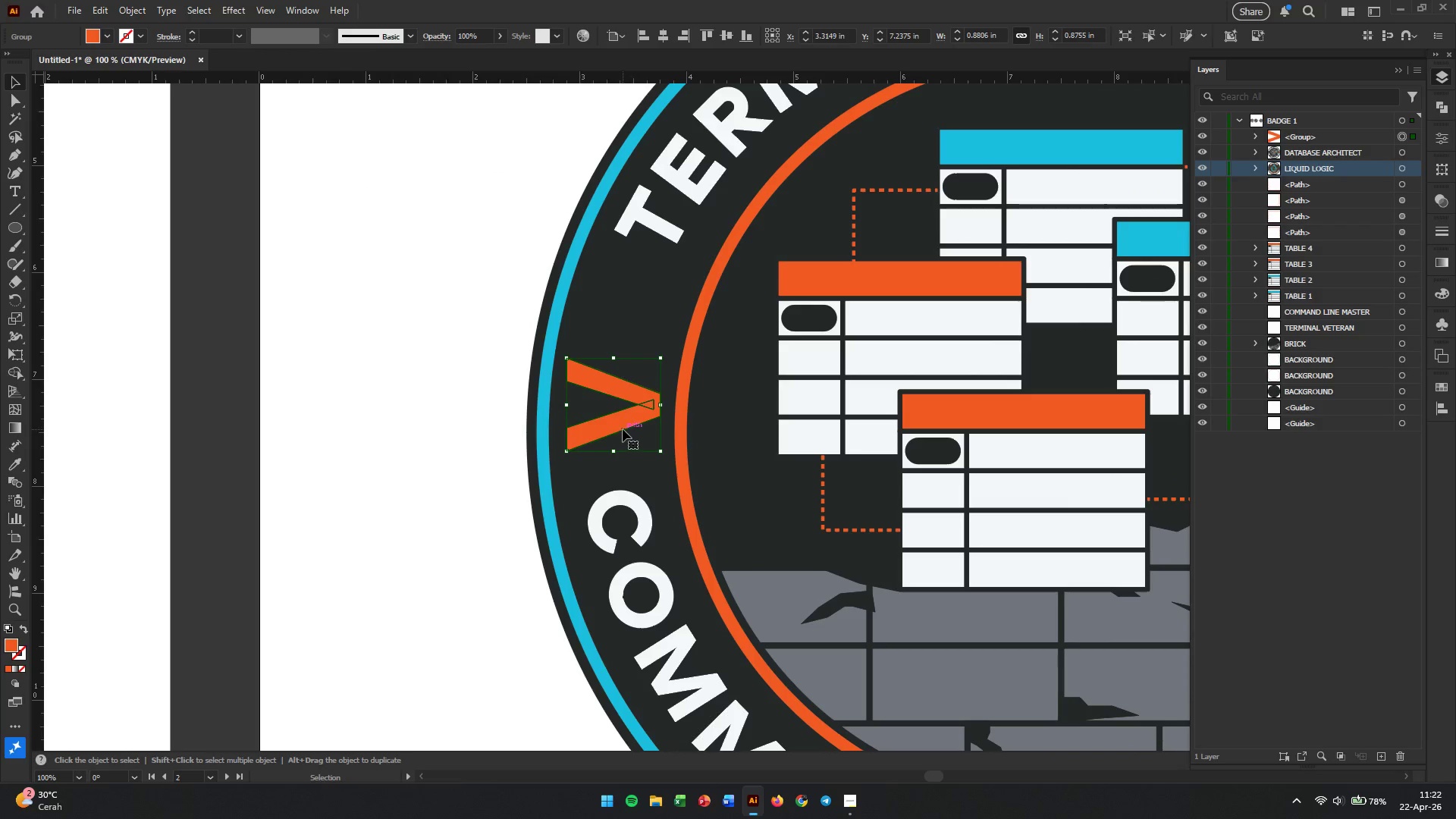 
left_click_drag(start_coordinate=[334, 410], to_coordinate=[616, 420])
 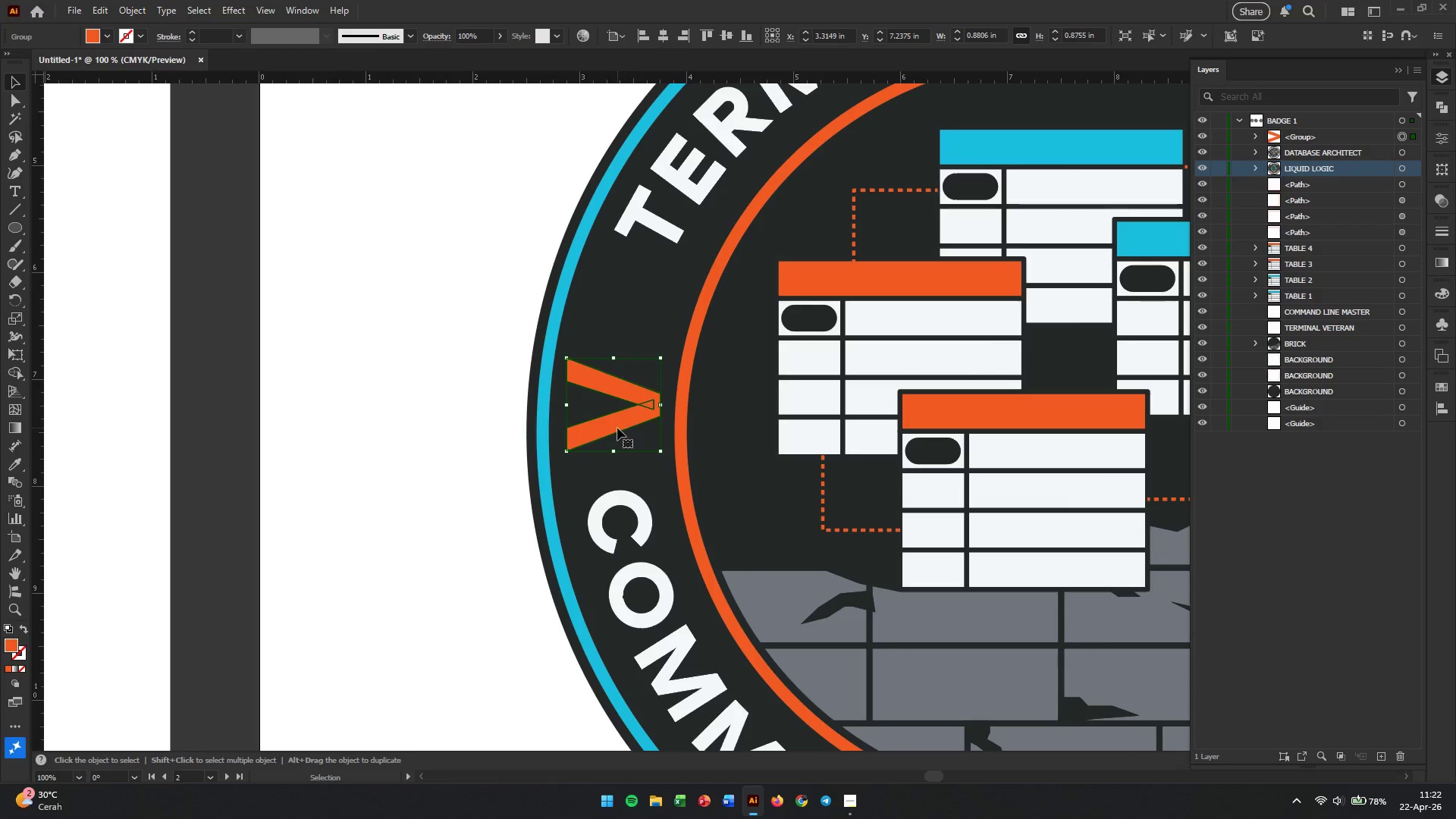 
left_click_drag(start_coordinate=[617, 428], to_coordinate=[356, 426])
 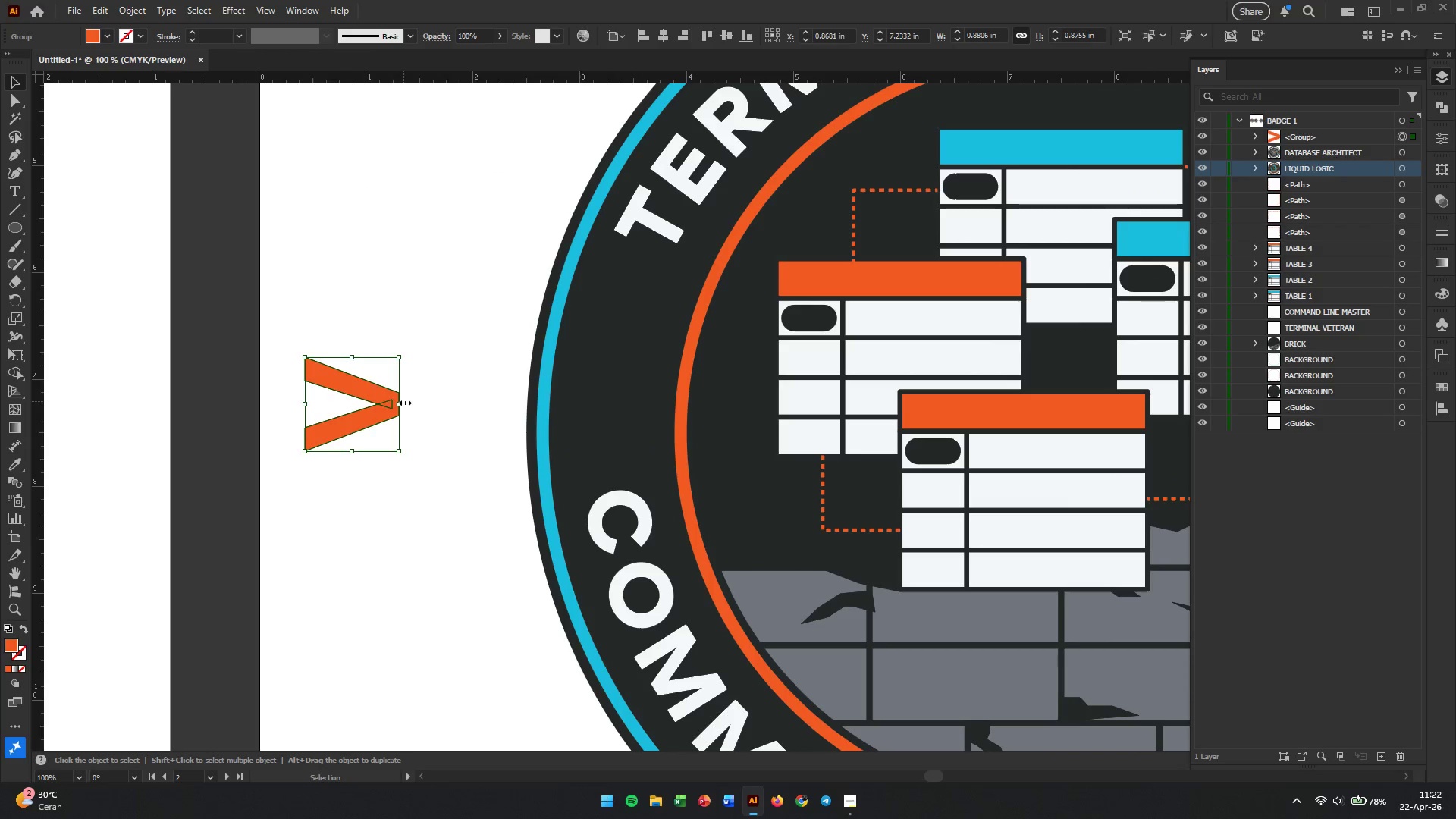 
left_click_drag(start_coordinate=[401, 402], to_coordinate=[447, 402])
 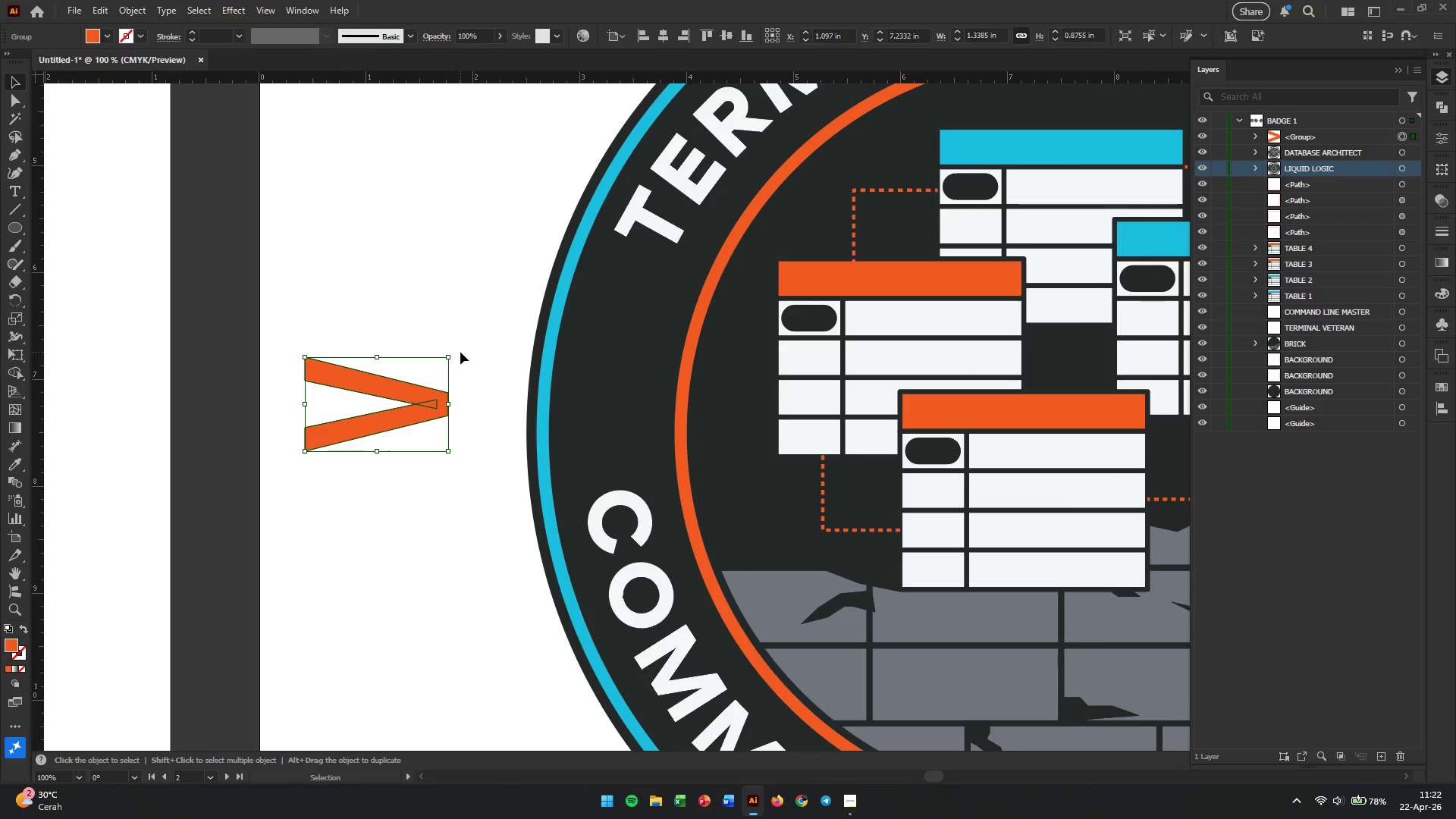 
left_click_drag(start_coordinate=[457, 352], to_coordinate=[429, 499])
 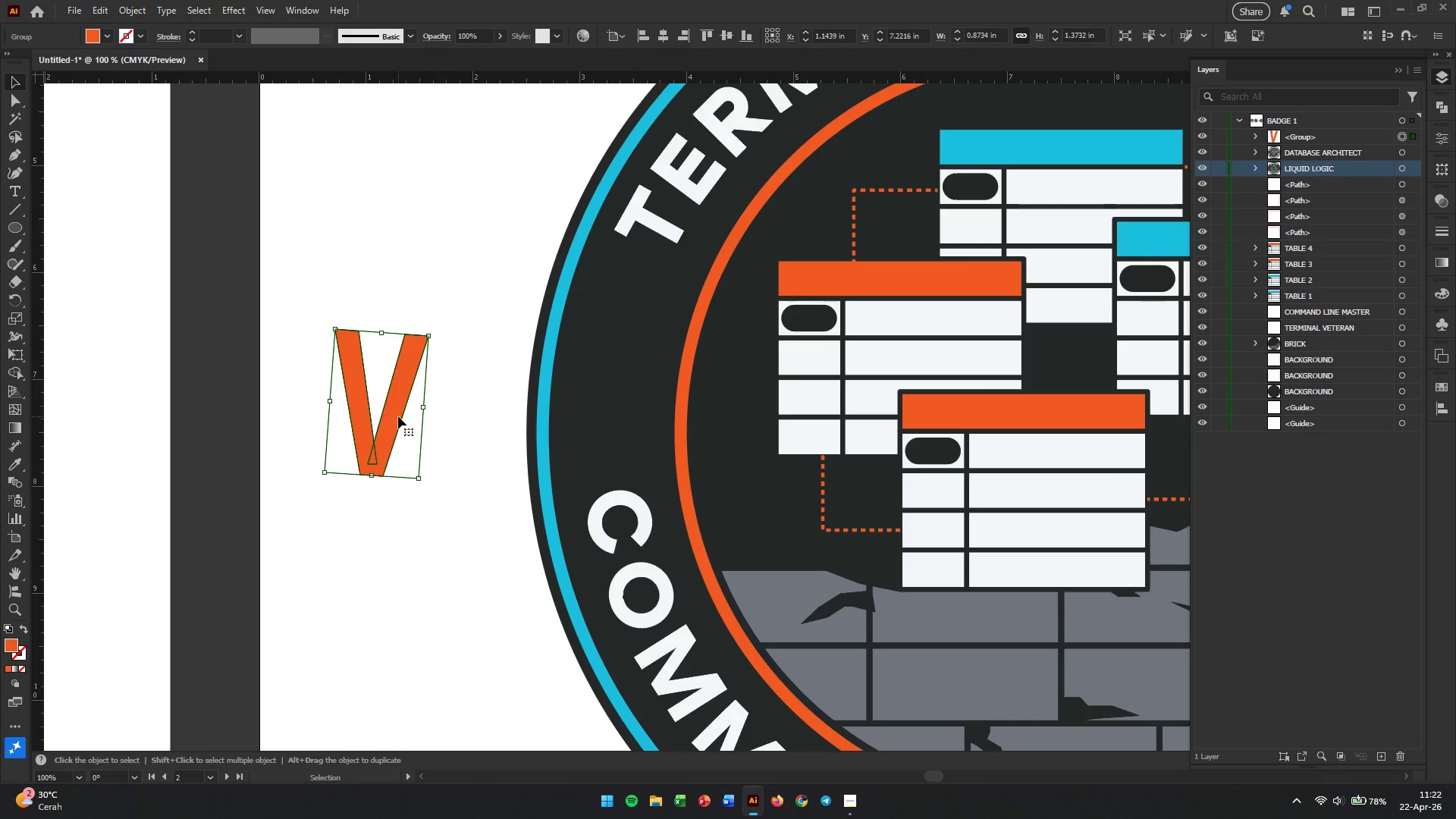 
left_click_drag(start_coordinate=[398, 416], to_coordinate=[646, 394])
 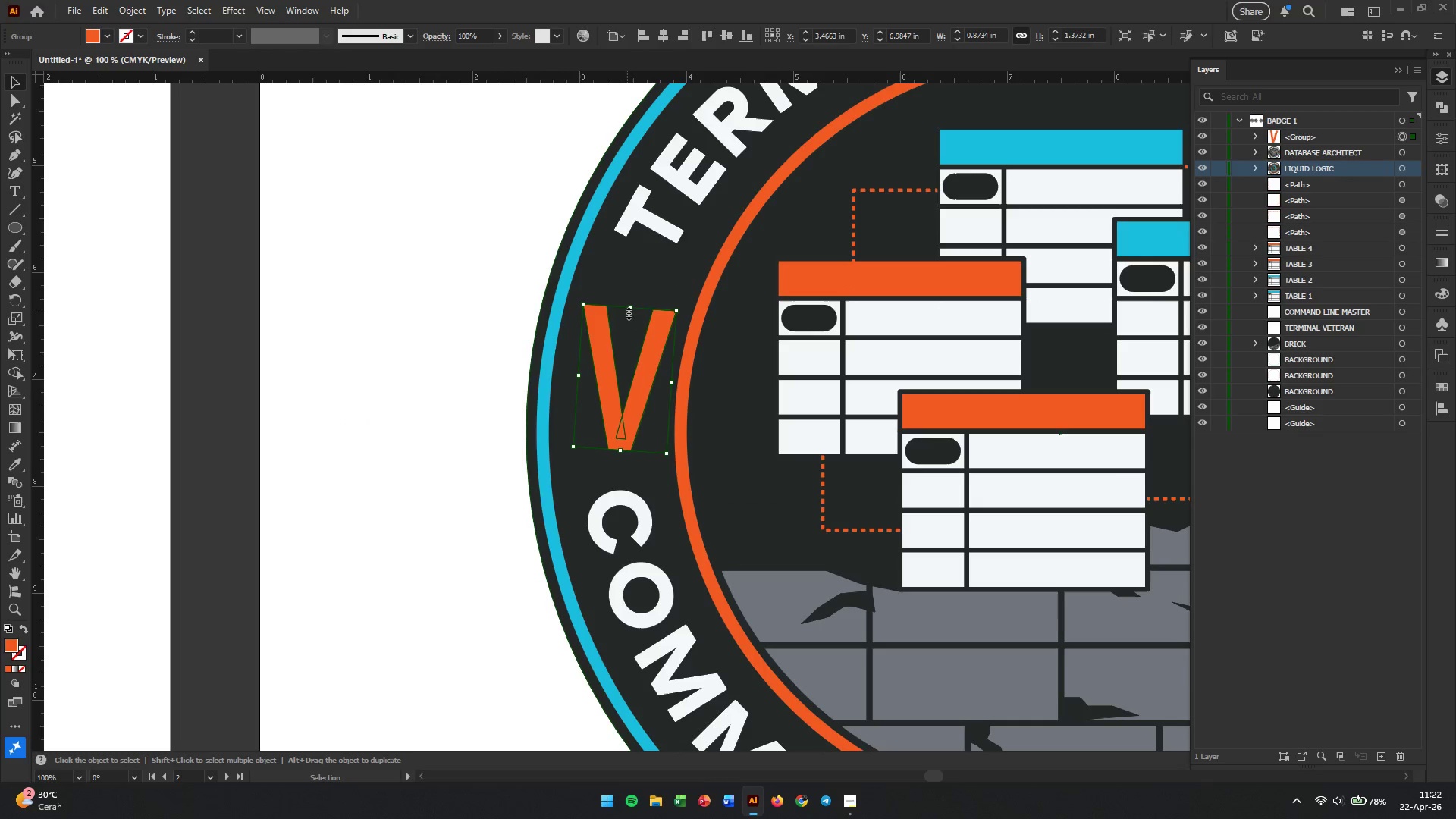 
left_click_drag(start_coordinate=[628, 306], to_coordinate=[628, 316])
 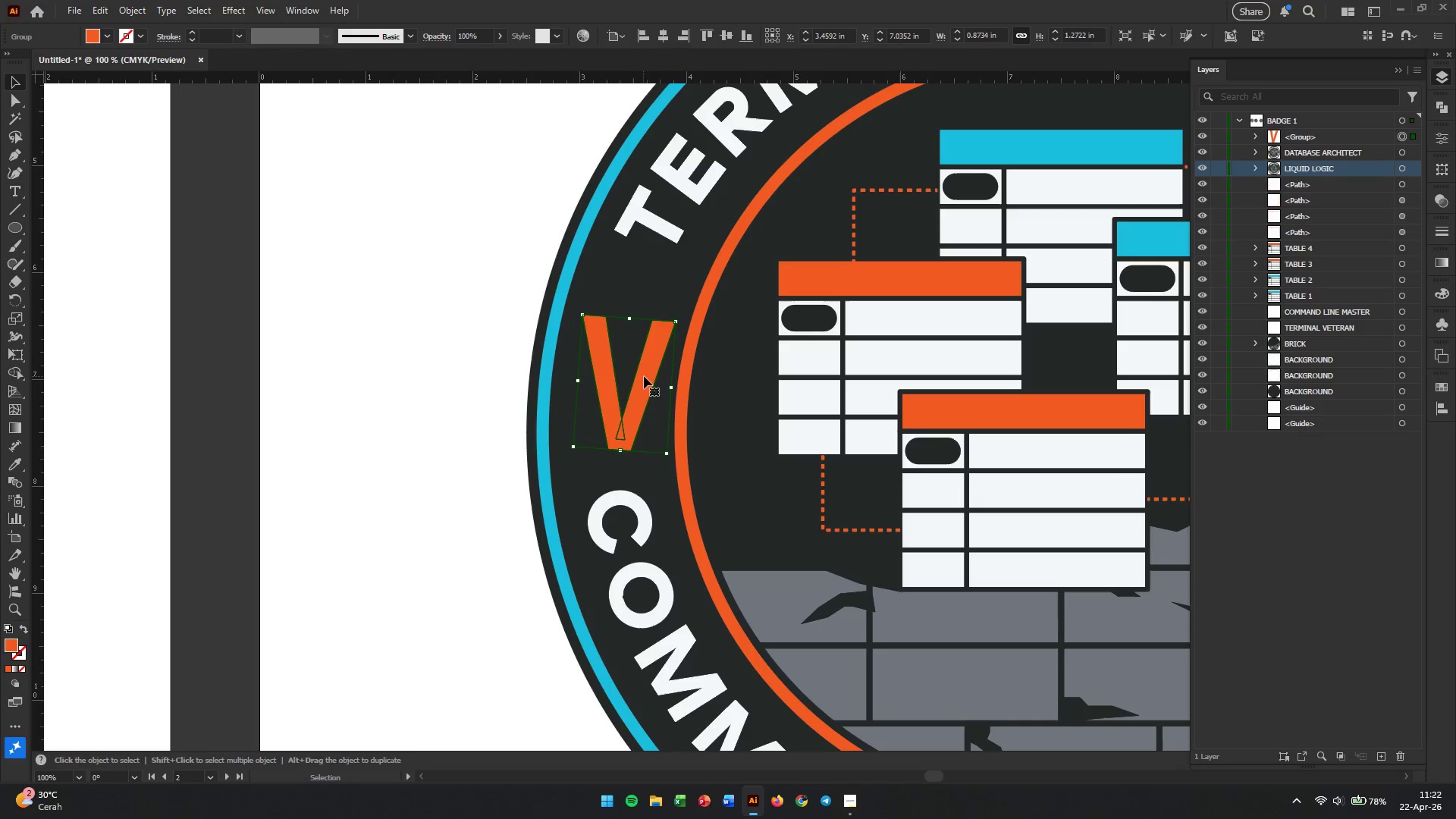 
left_click_drag(start_coordinate=[645, 376], to_coordinate=[639, 372])
 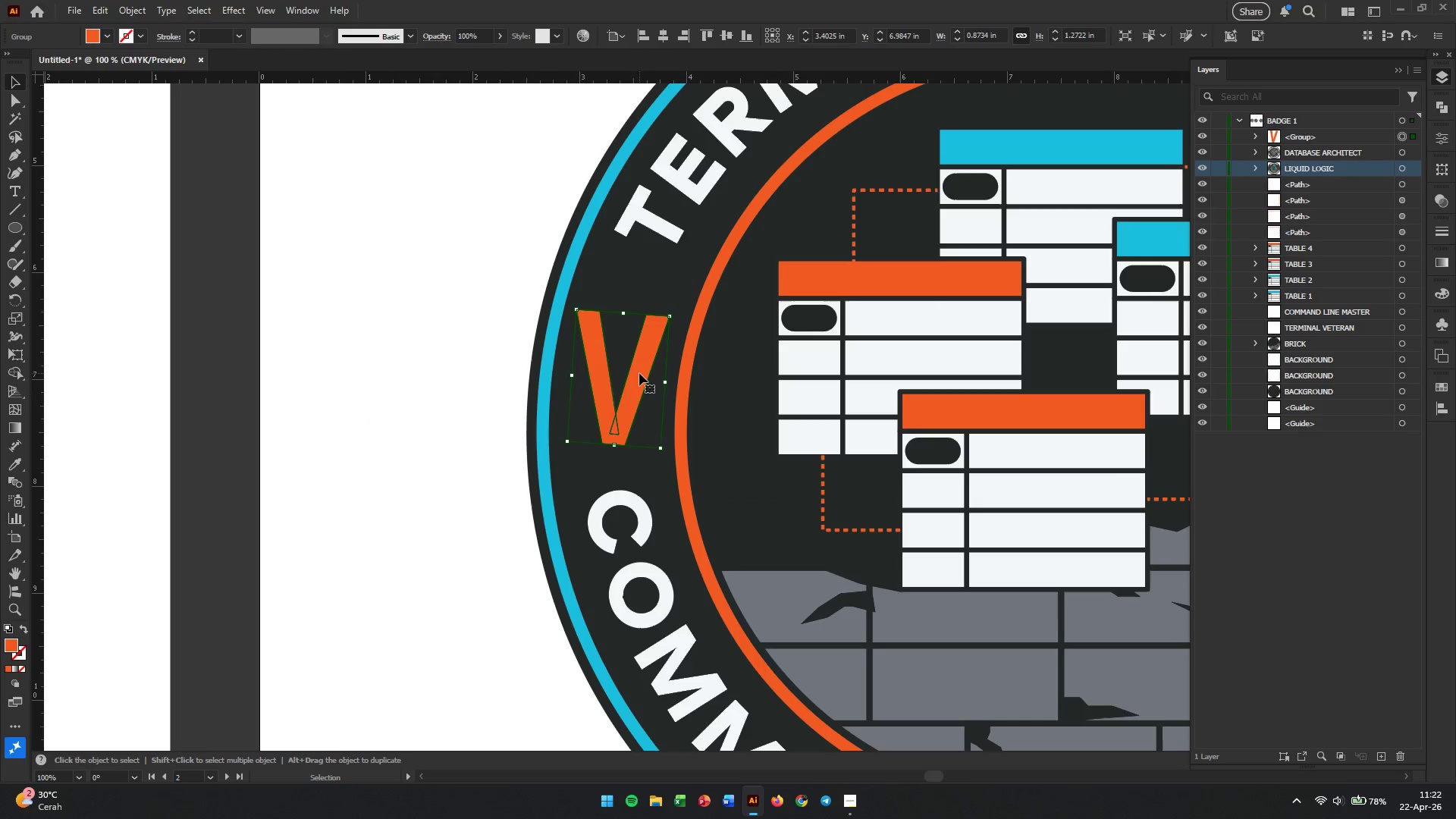 
hold_key(key=AltLeft, duration=0.47)
 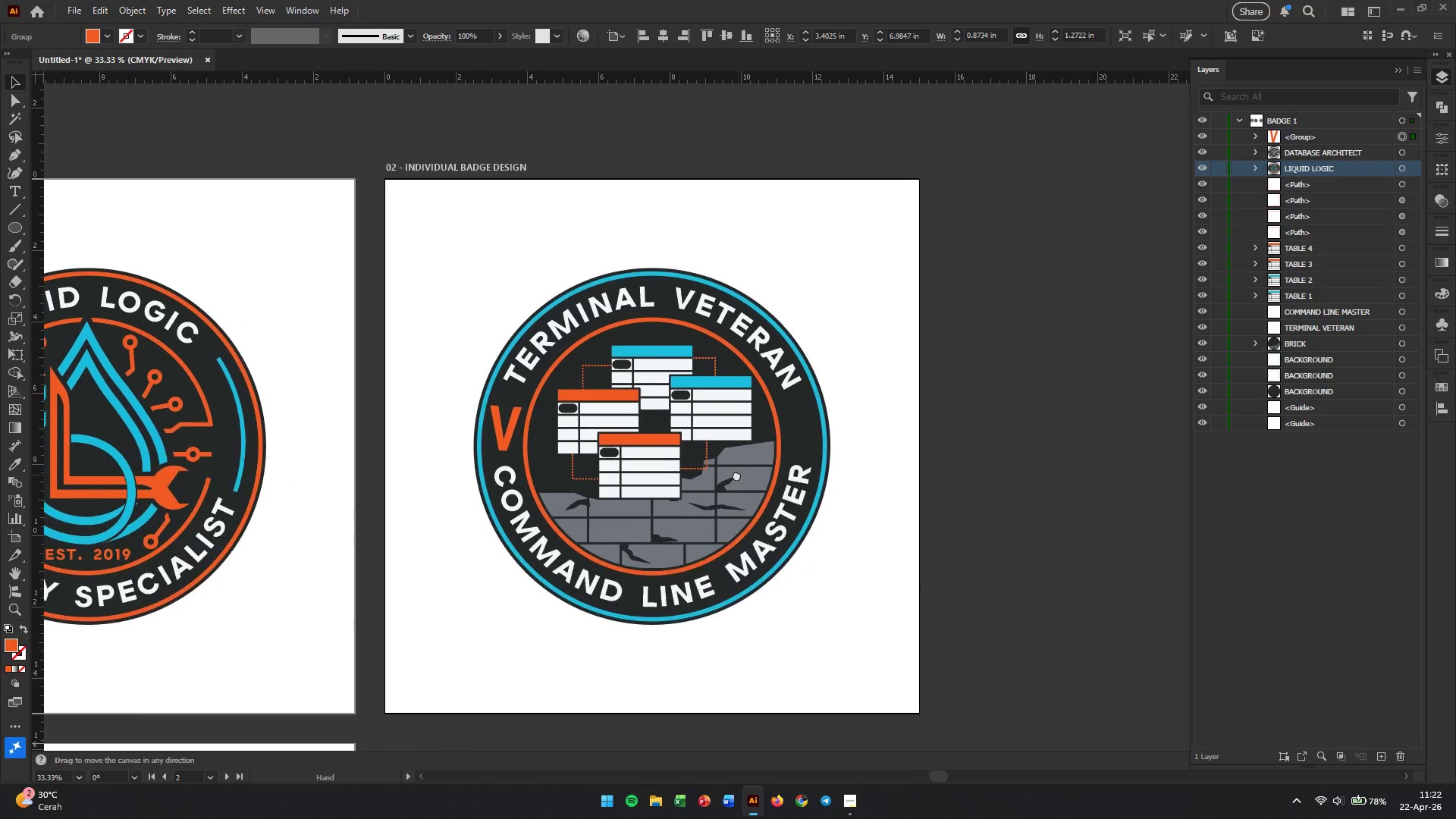 
hold_key(key=Space, duration=0.45)
 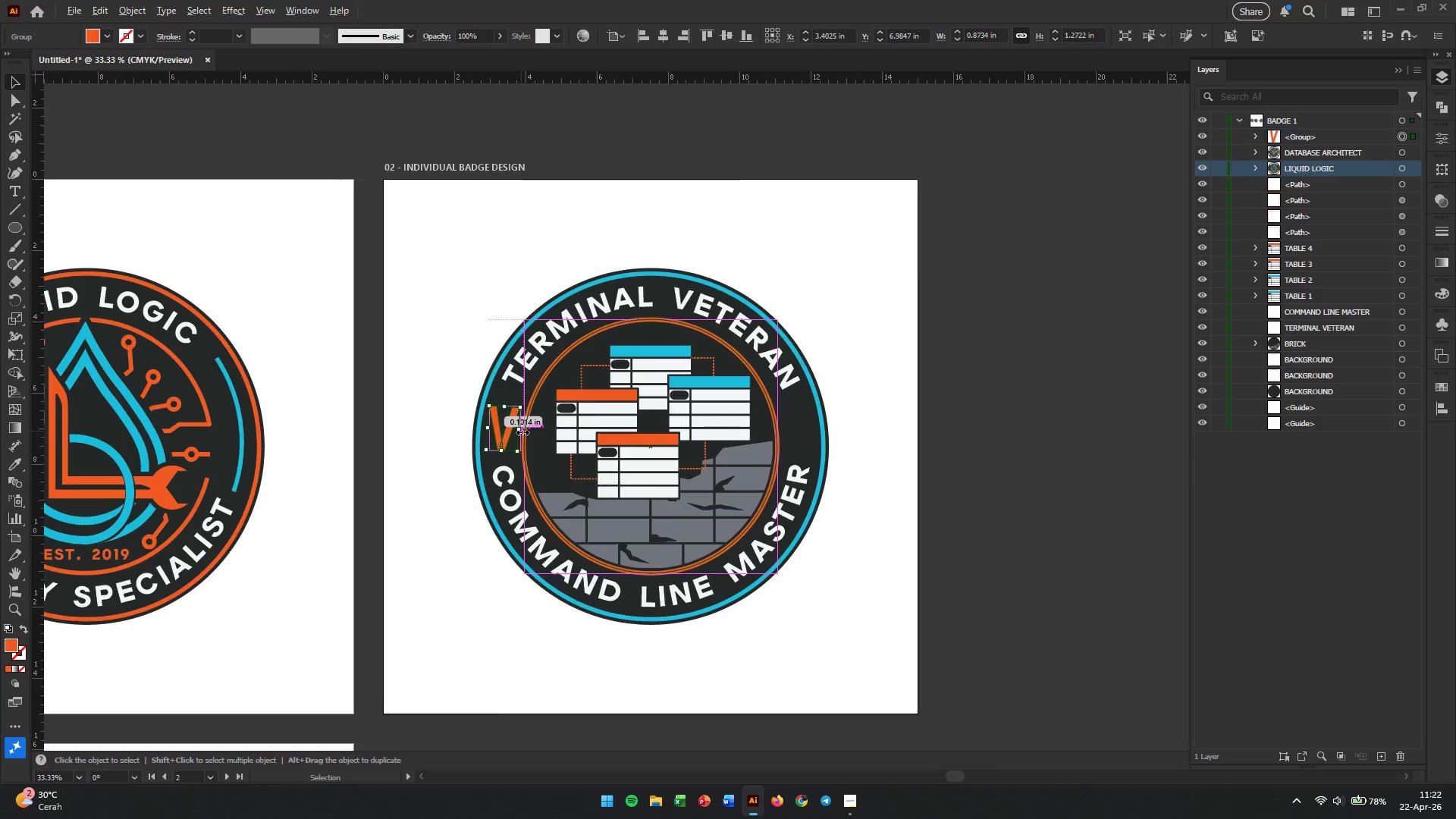 
left_click_drag(start_coordinate=[883, 458], to_coordinate=[736, 475])
 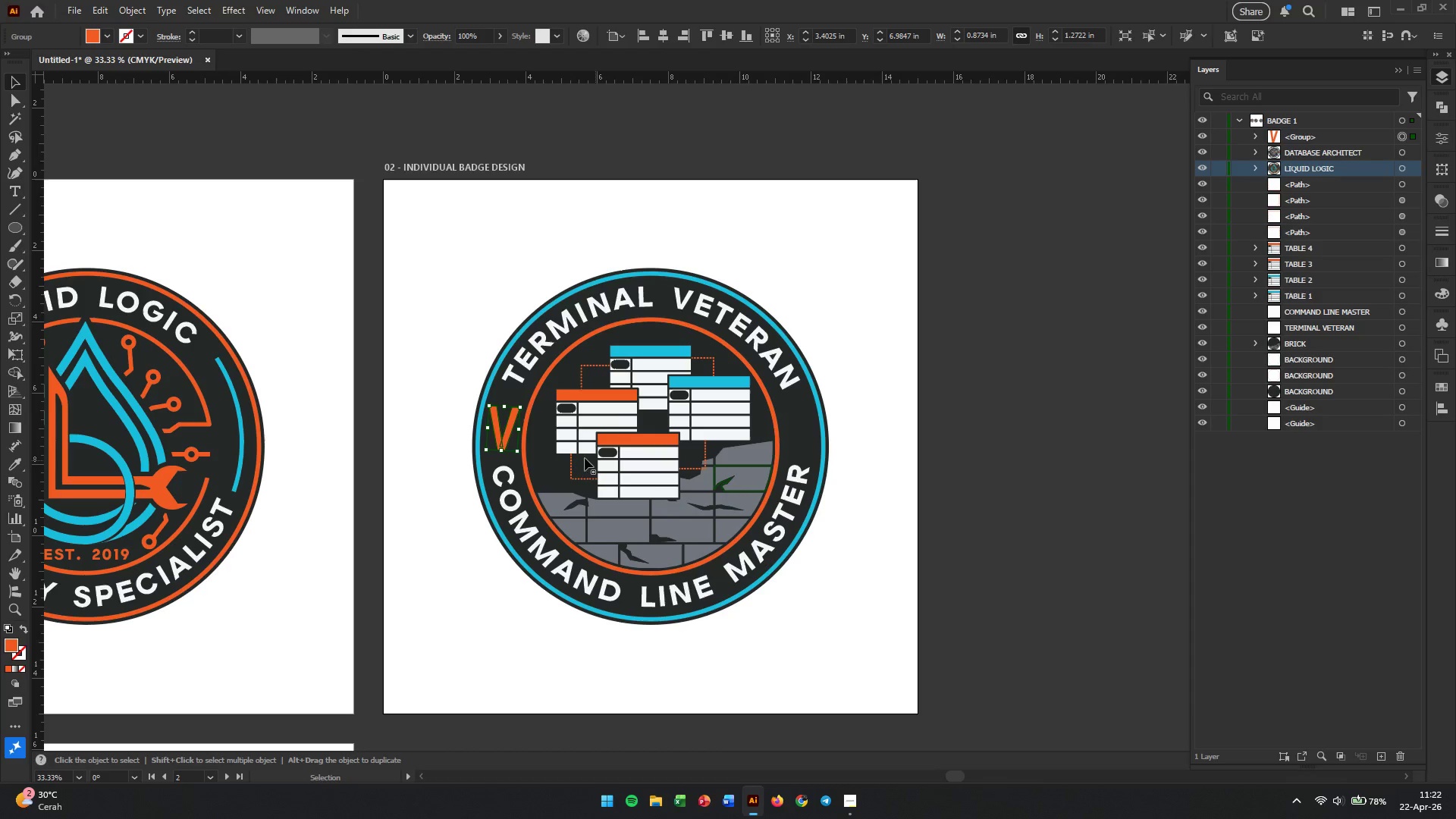 
scroll: coordinate [667, 430], scroll_direction: down, amount: 3.0
 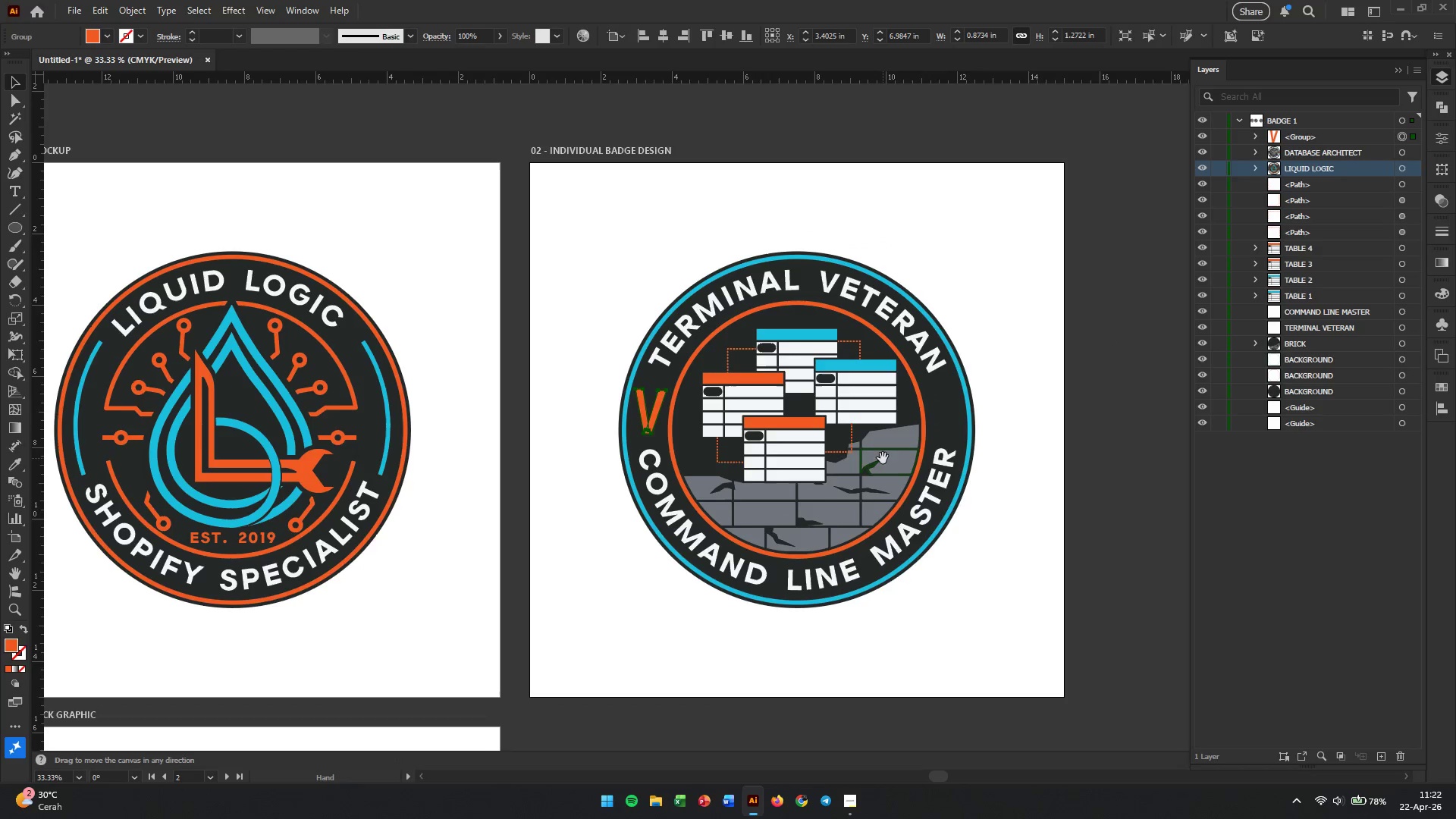 
hold_key(key=AltLeft, duration=0.77)
scroll: coordinate [521, 431], scroll_direction: up, amount: 3.0
 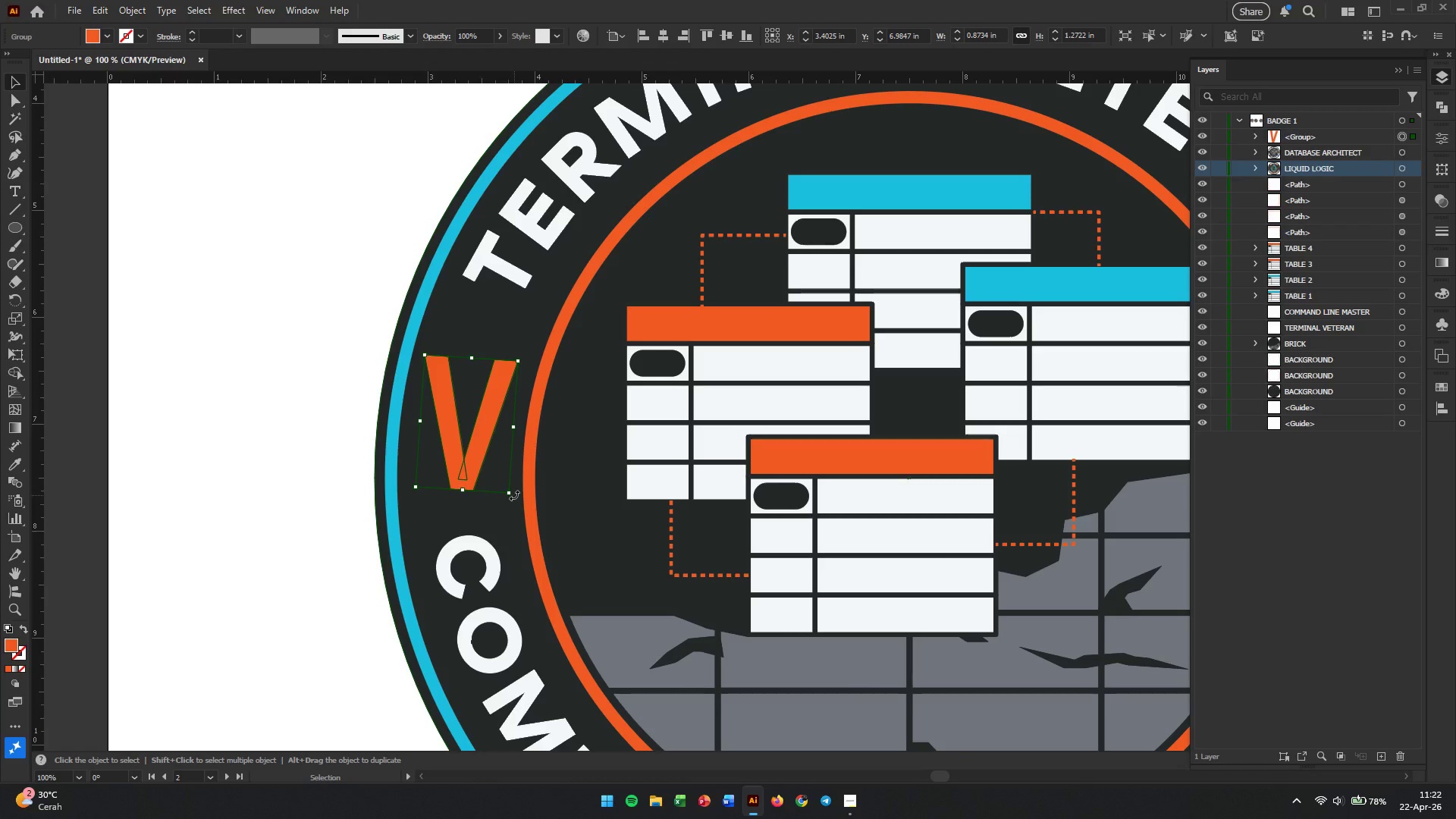 
left_click_drag(start_coordinate=[514, 495], to_coordinate=[524, 493])
 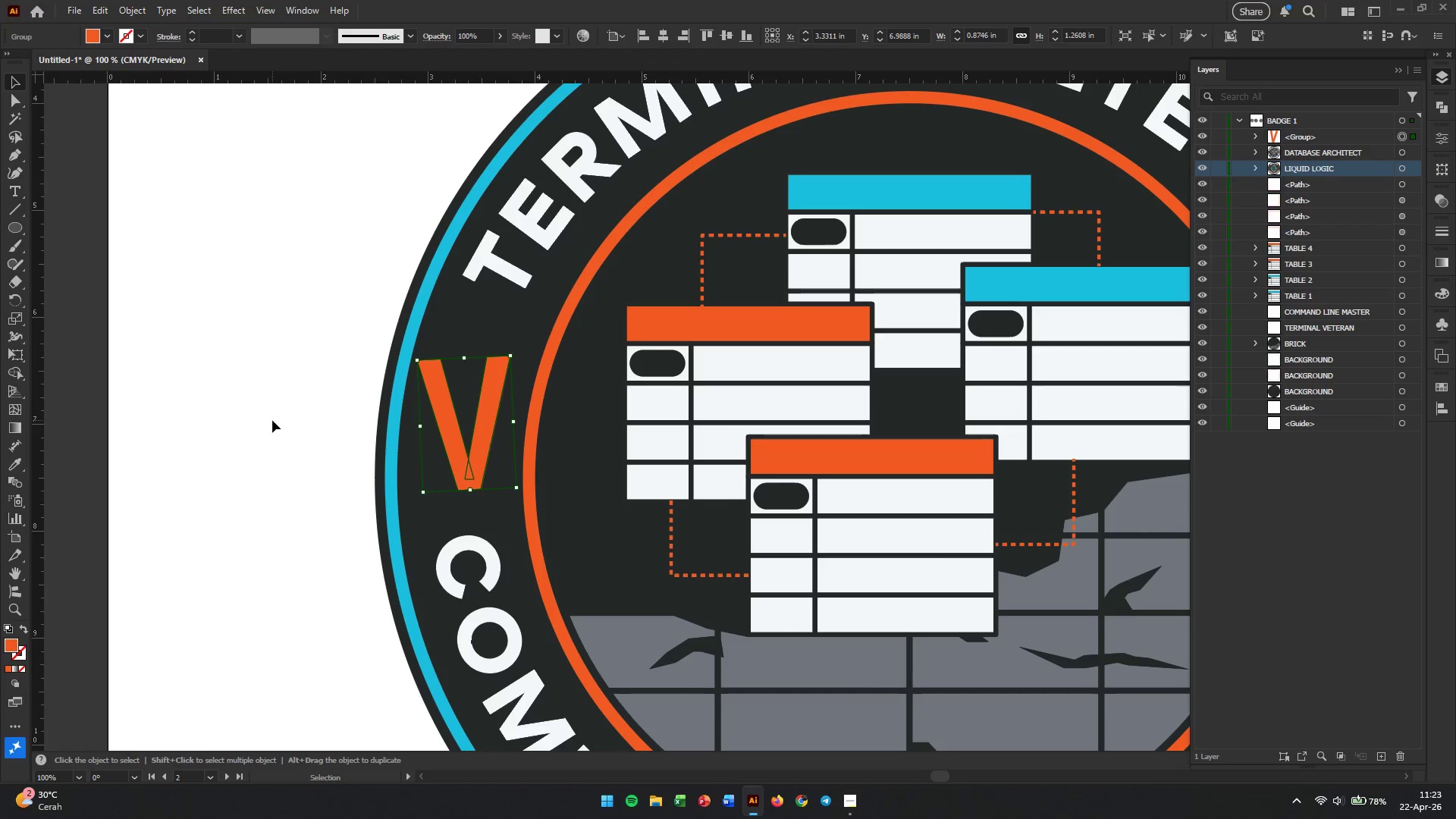 
hold_key(key=AltLeft, duration=0.44)
scroll: coordinate [409, 469], scroll_direction: up, amount: 3.0
 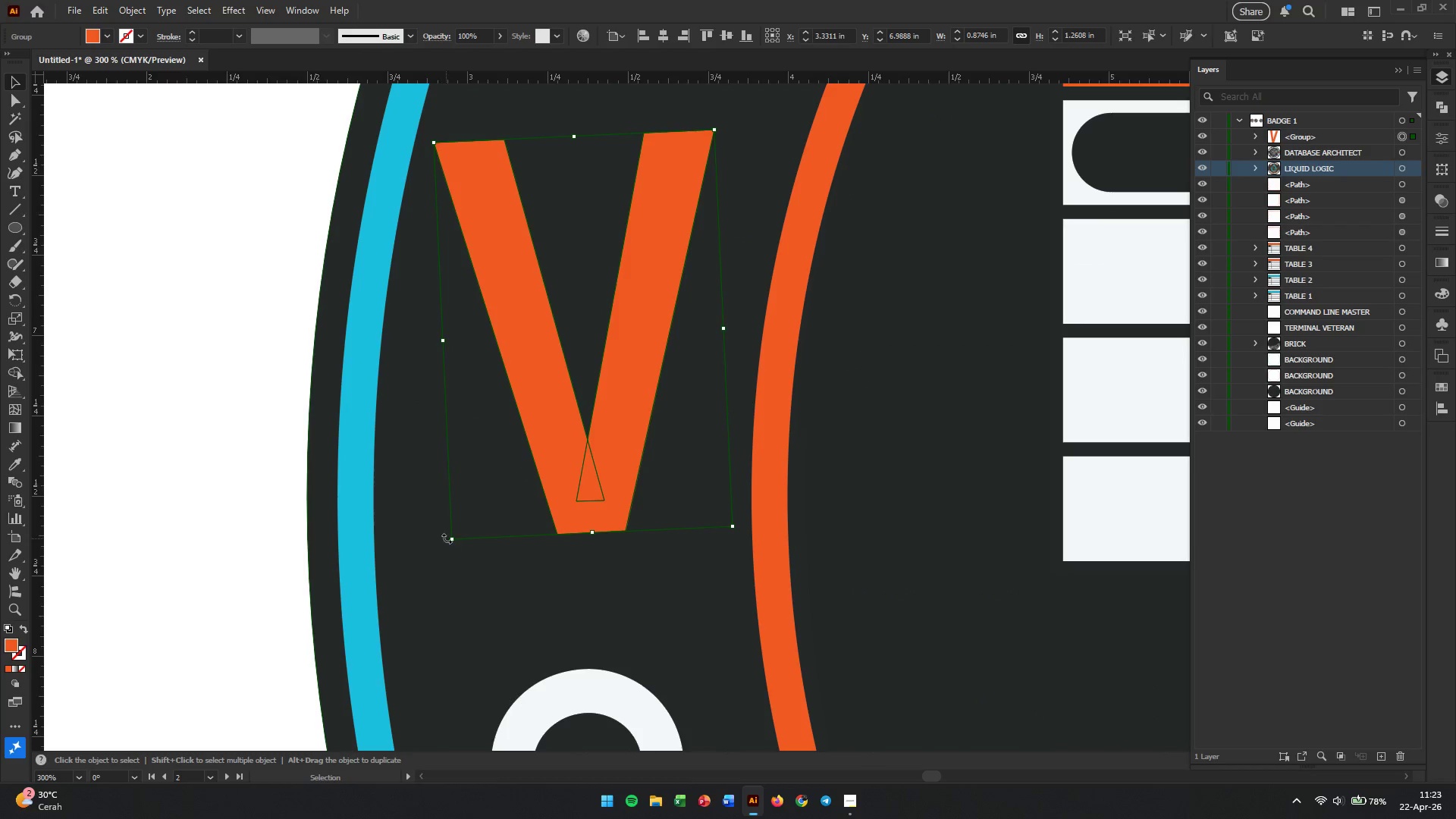 
left_click_drag(start_coordinate=[445, 538], to_coordinate=[447, 516])
 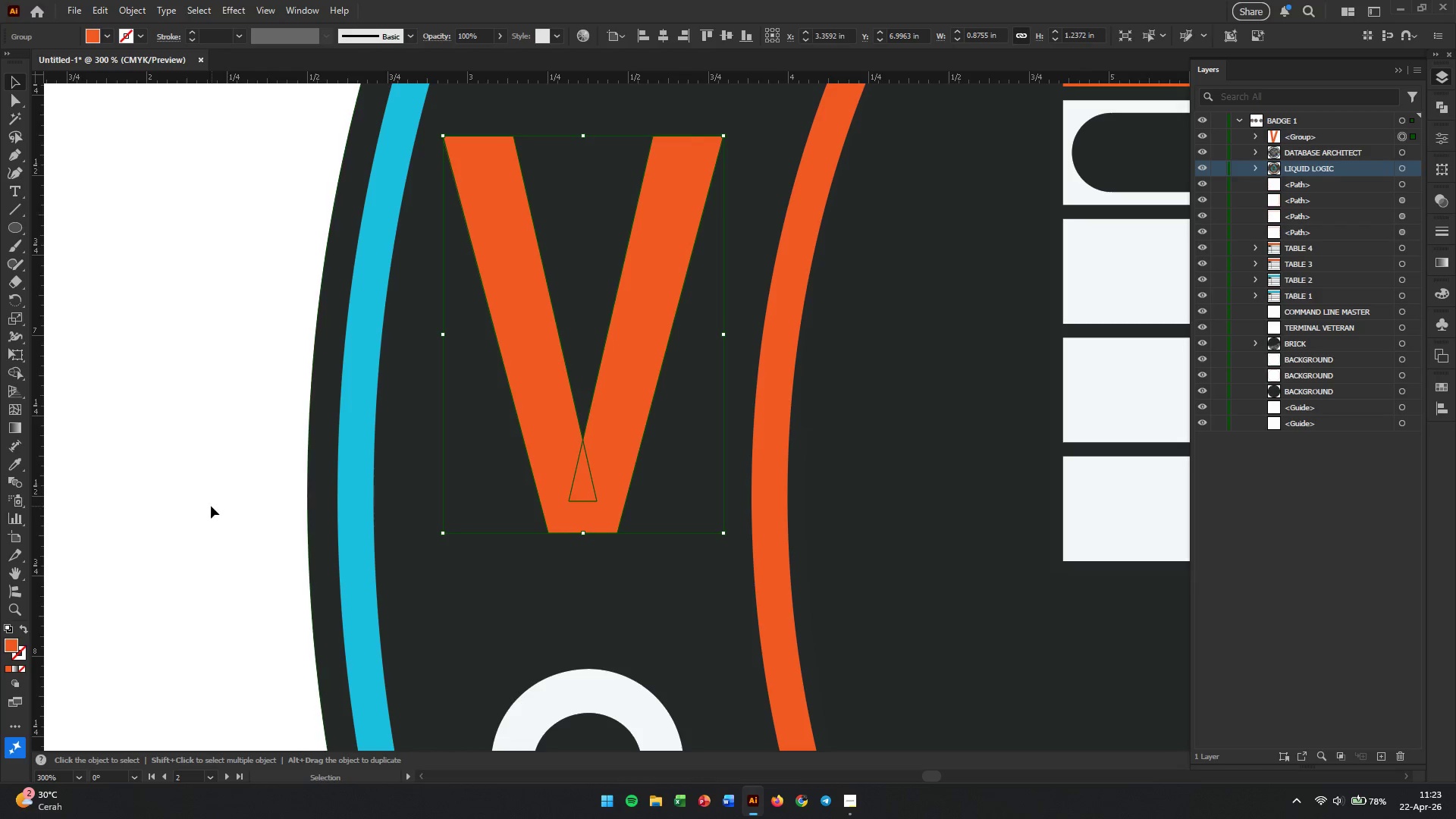 
hold_key(key=ShiftLeft, duration=1.44)
 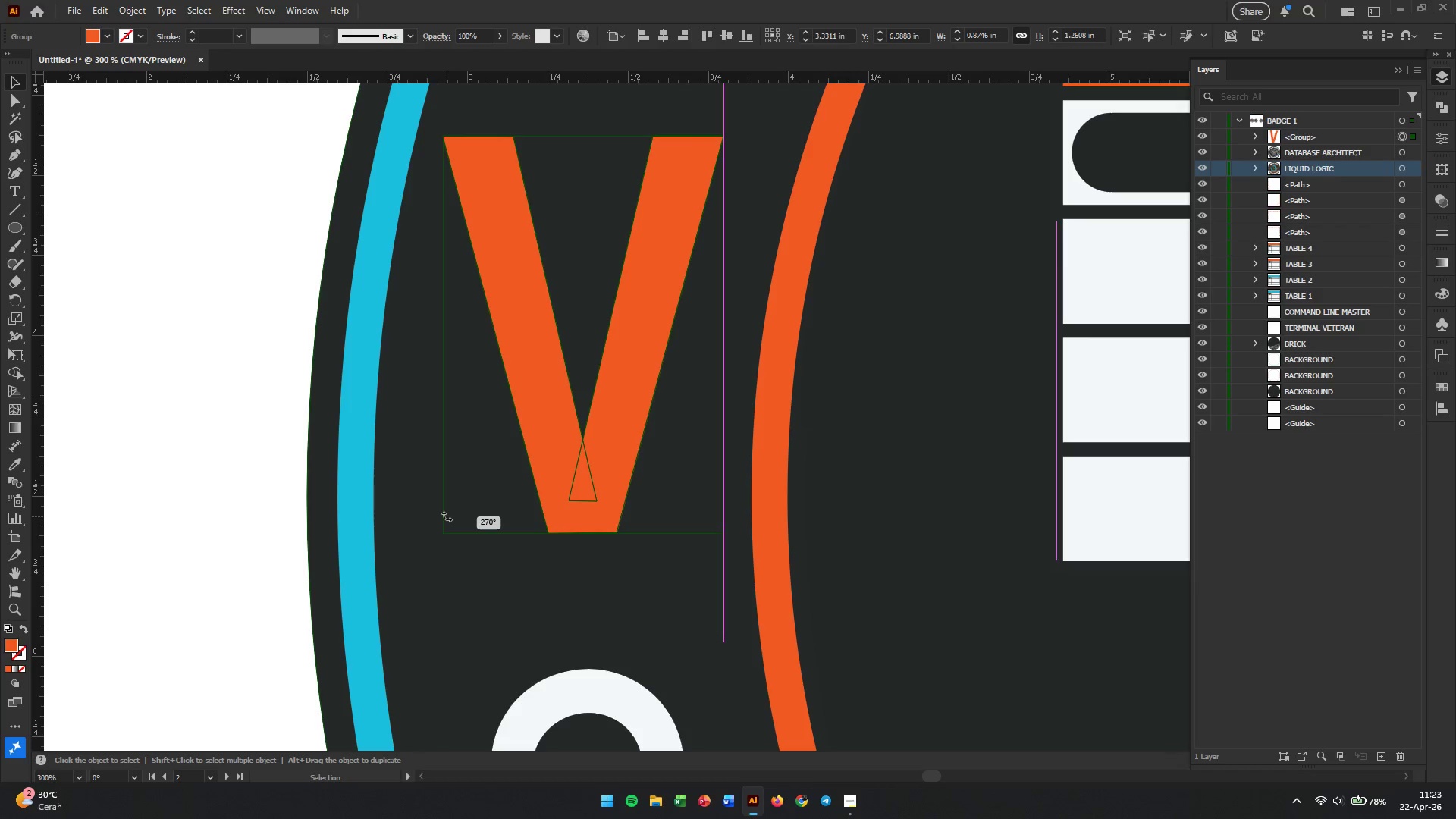 
left_click([211, 506])
 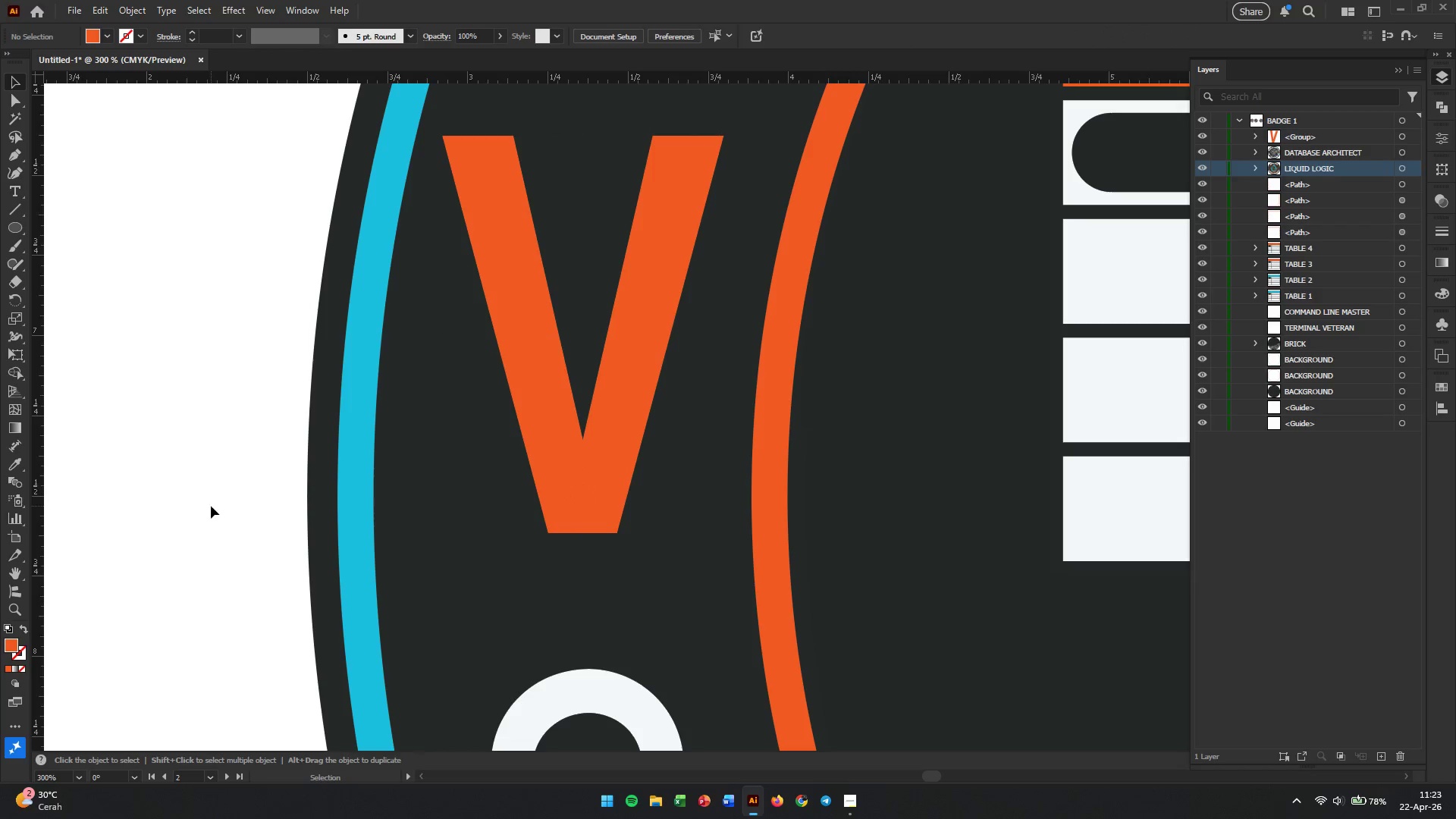 
left_click([206, 534])
 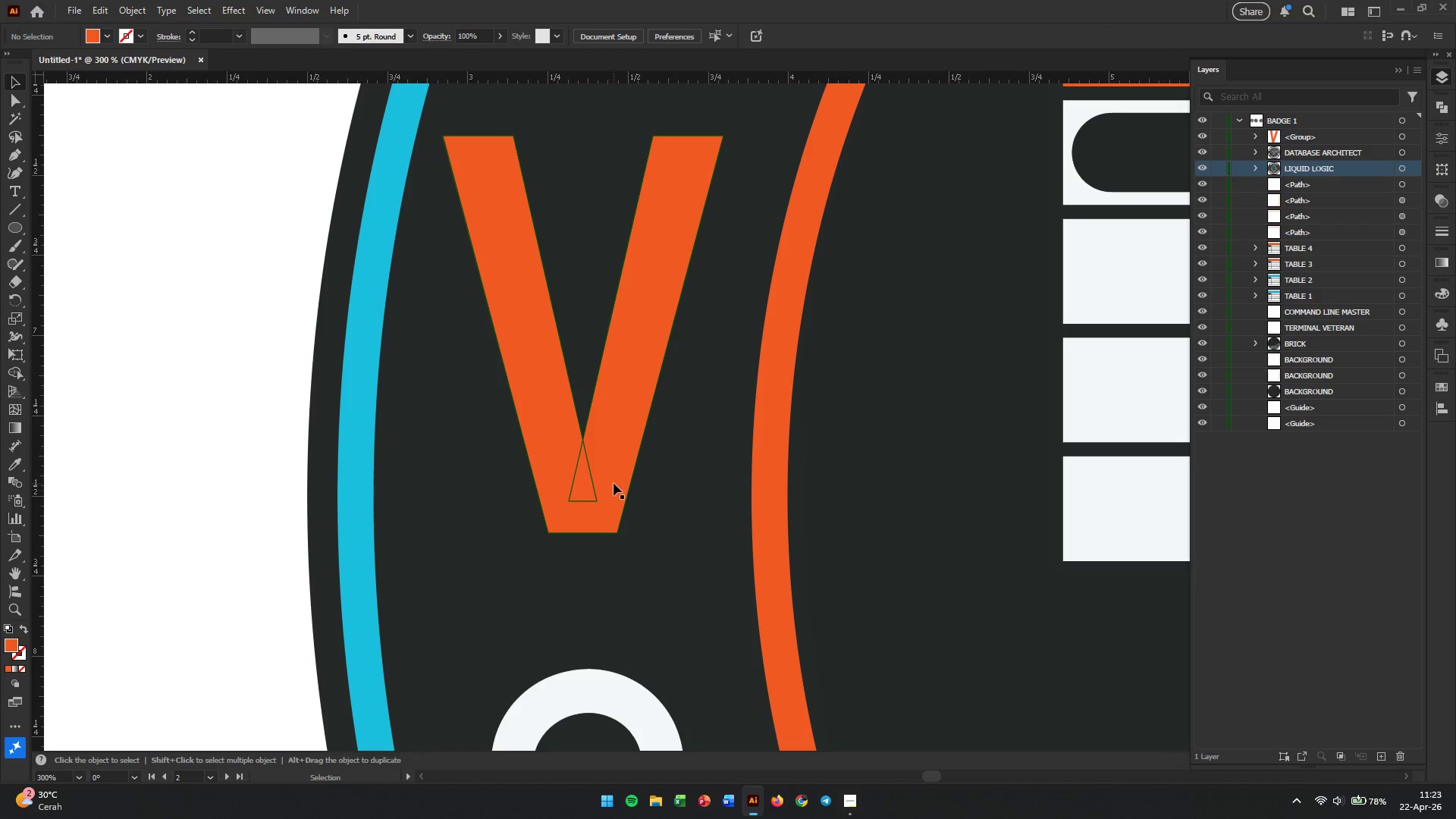 
left_click_drag(start_coordinate=[611, 475], to_coordinate=[626, 491])
 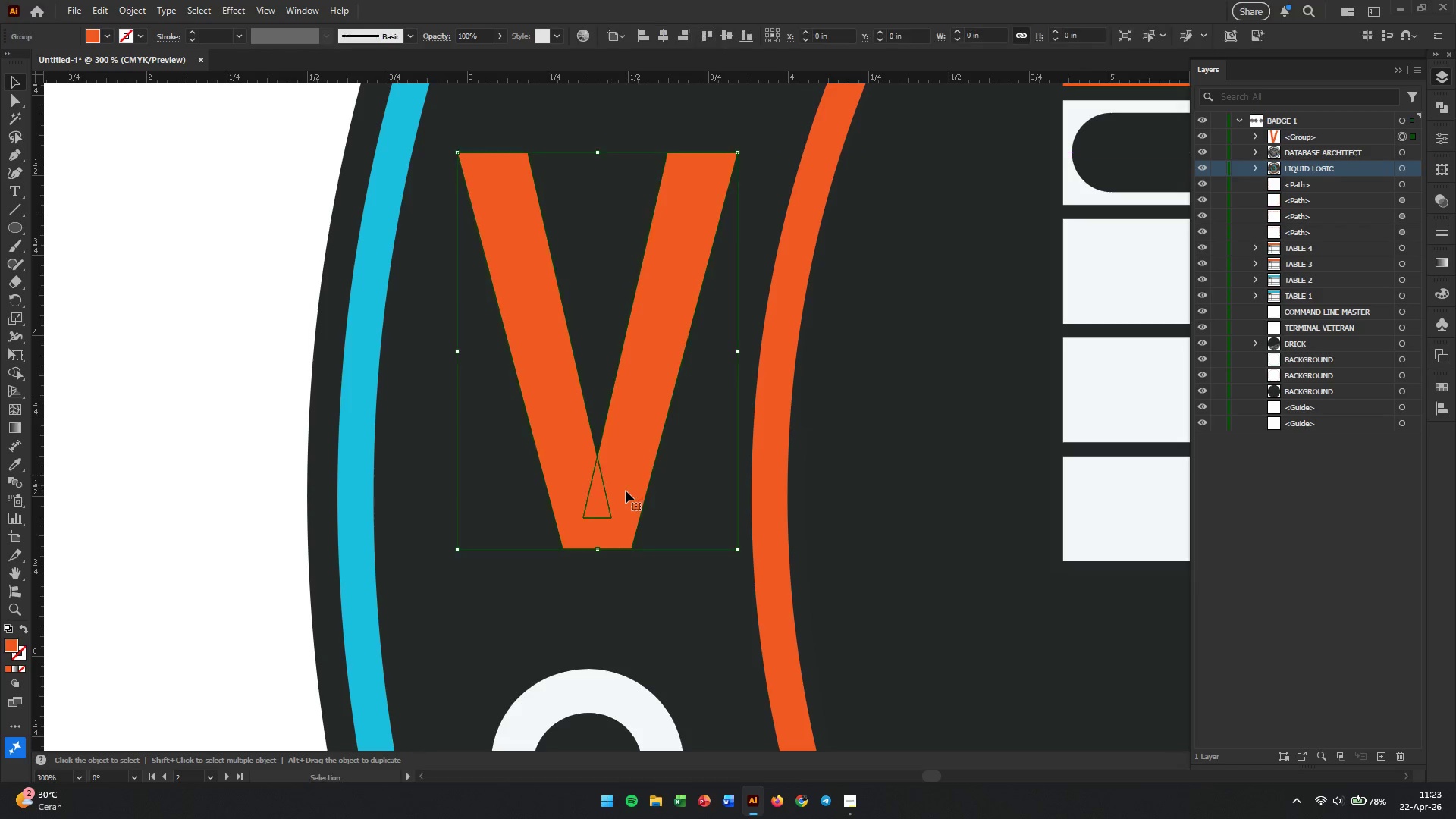 
hold_key(key=AltLeft, duration=0.56)
scroll: coordinate [617, 501], scroll_direction: down, amount: 3.0
 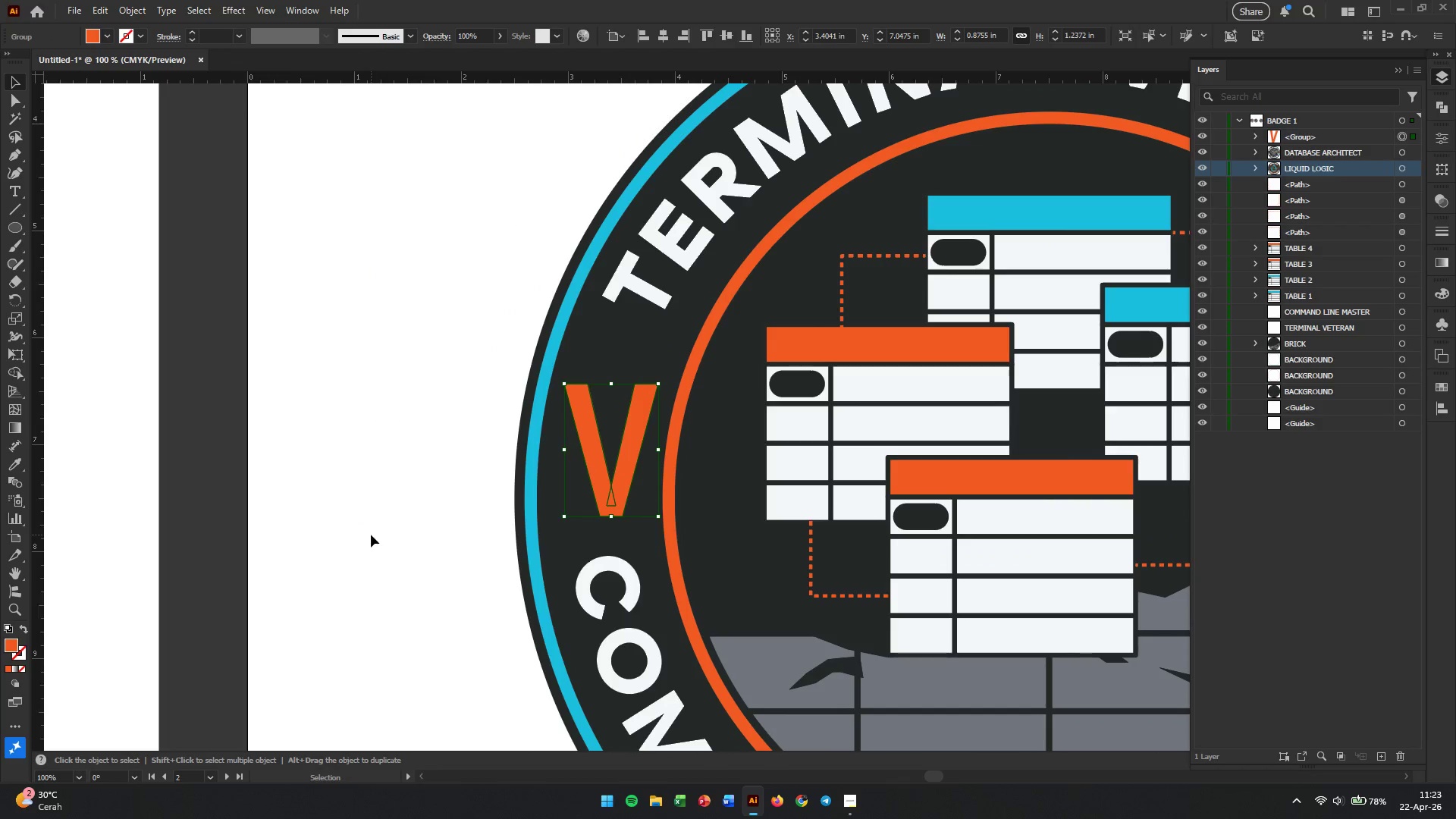 
left_click([371, 530])
 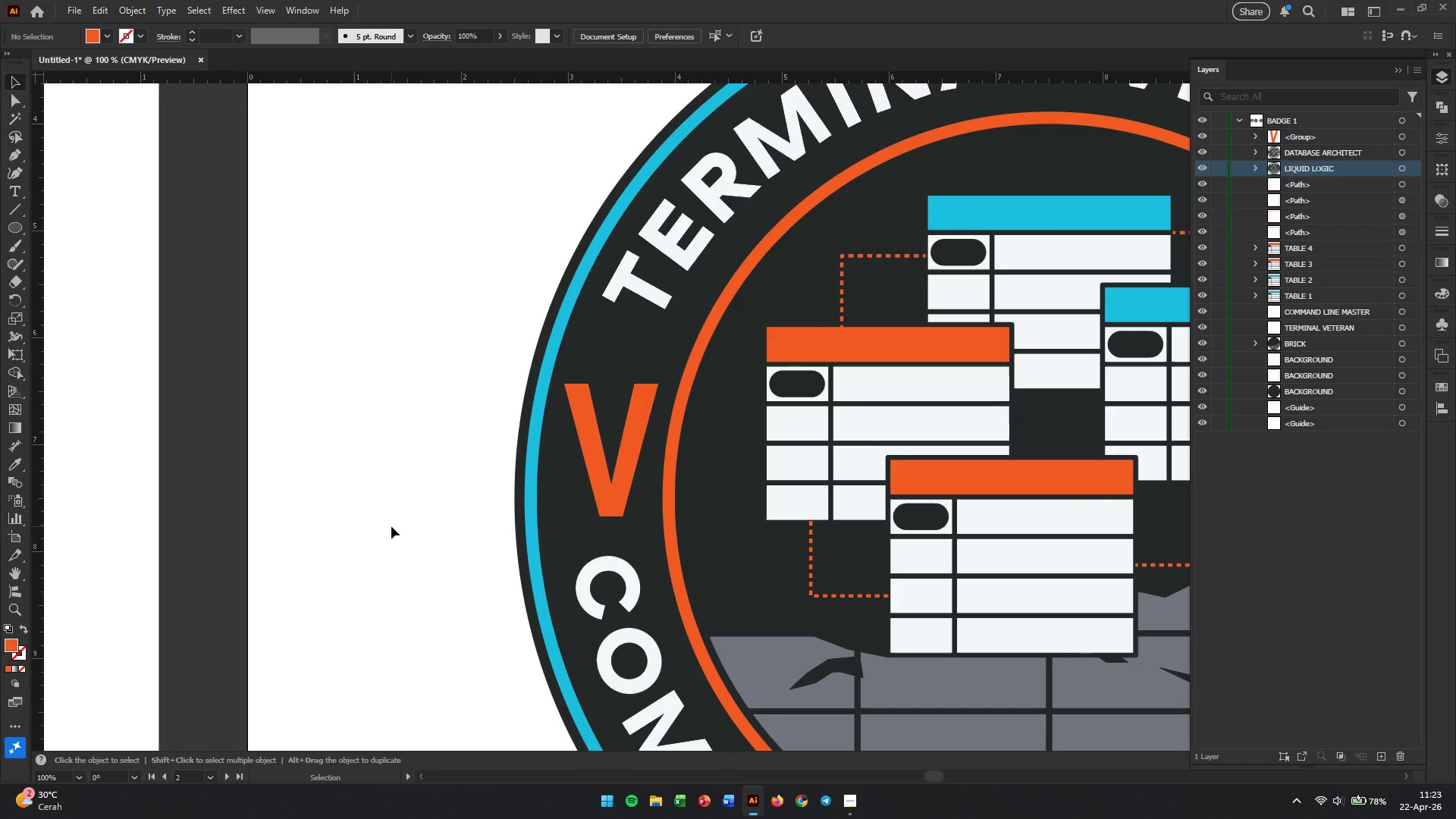 
hold_key(key=AltLeft, duration=1.5)
scroll: coordinate [394, 526], scroll_direction: down, amount: 2.0
 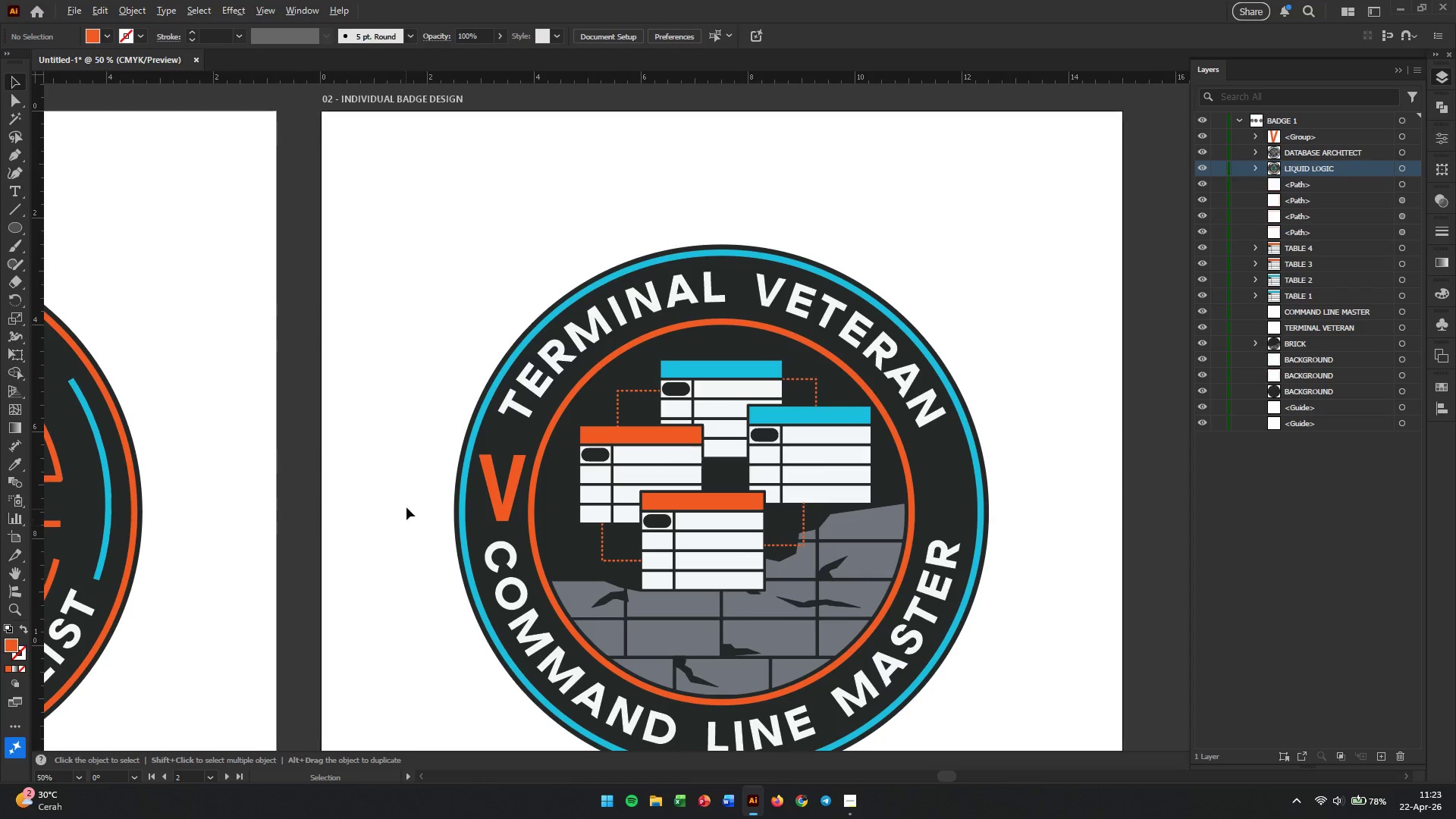 
scroll: coordinate [411, 492], scroll_direction: up, amount: 3.0
 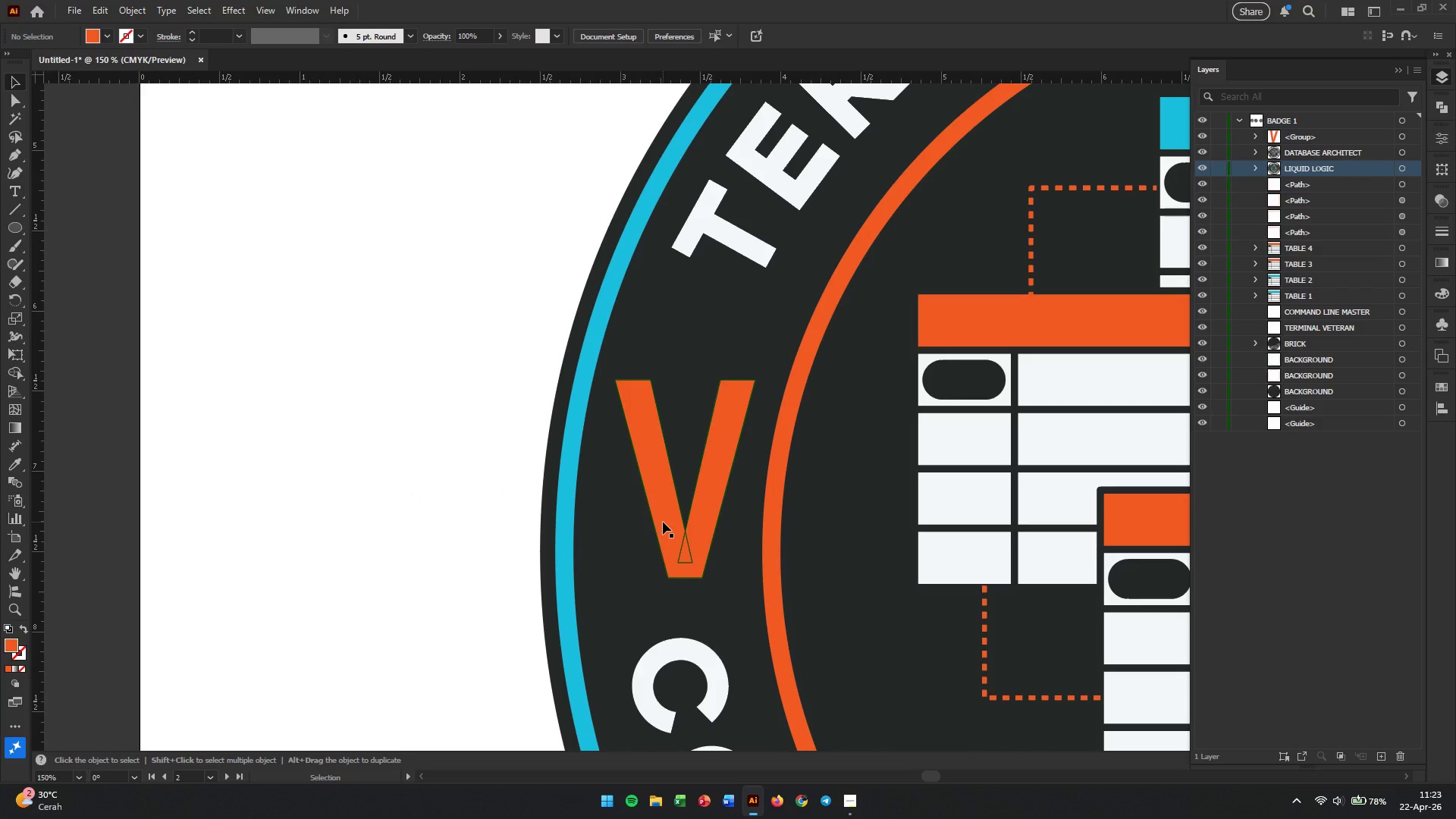 
left_click_drag(start_coordinate=[663, 522], to_coordinate=[665, 509])
 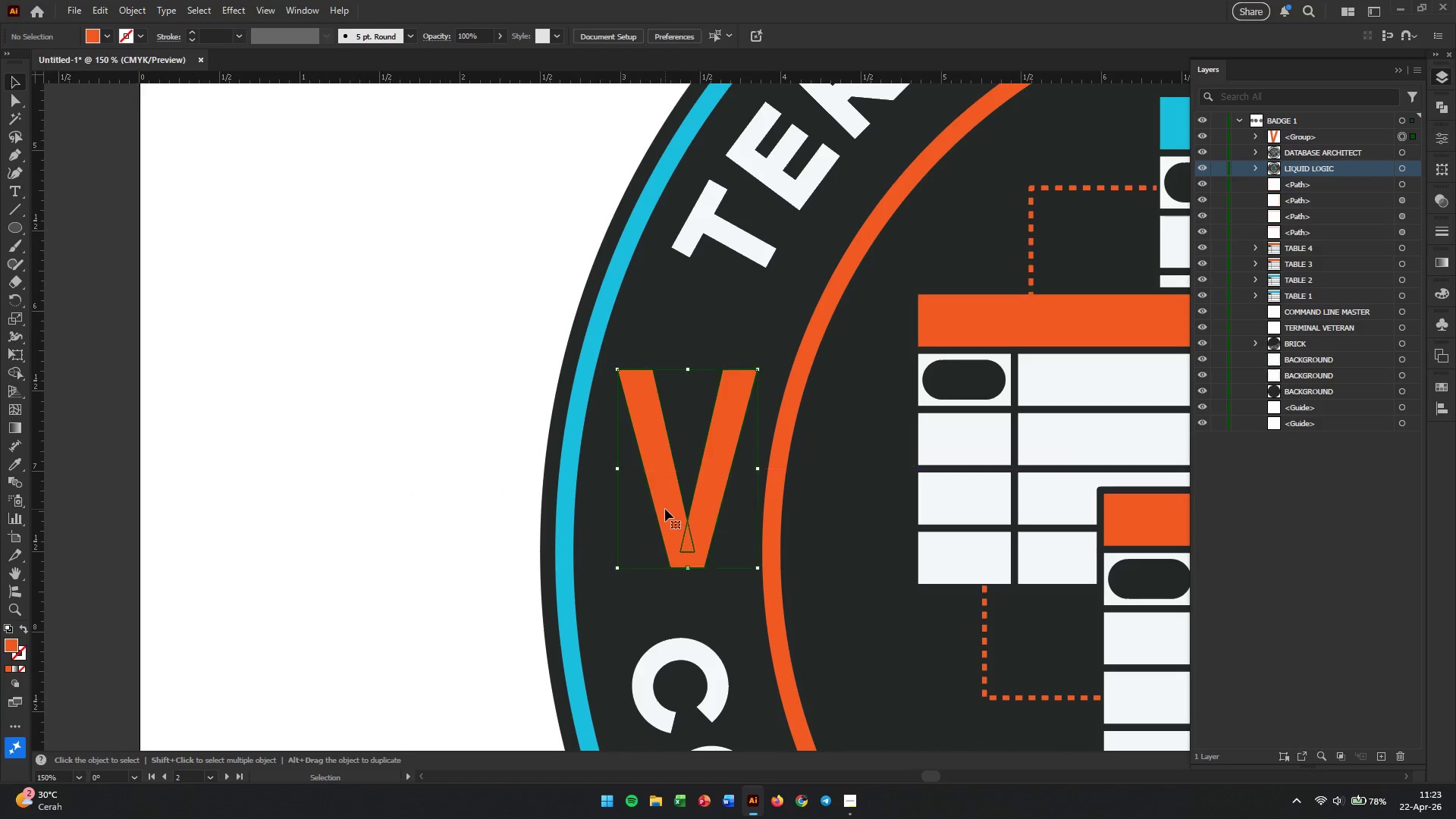 
hold_key(key=AltLeft, duration=0.38)
scroll: coordinate [688, 469], scroll_direction: up, amount: 2.0
 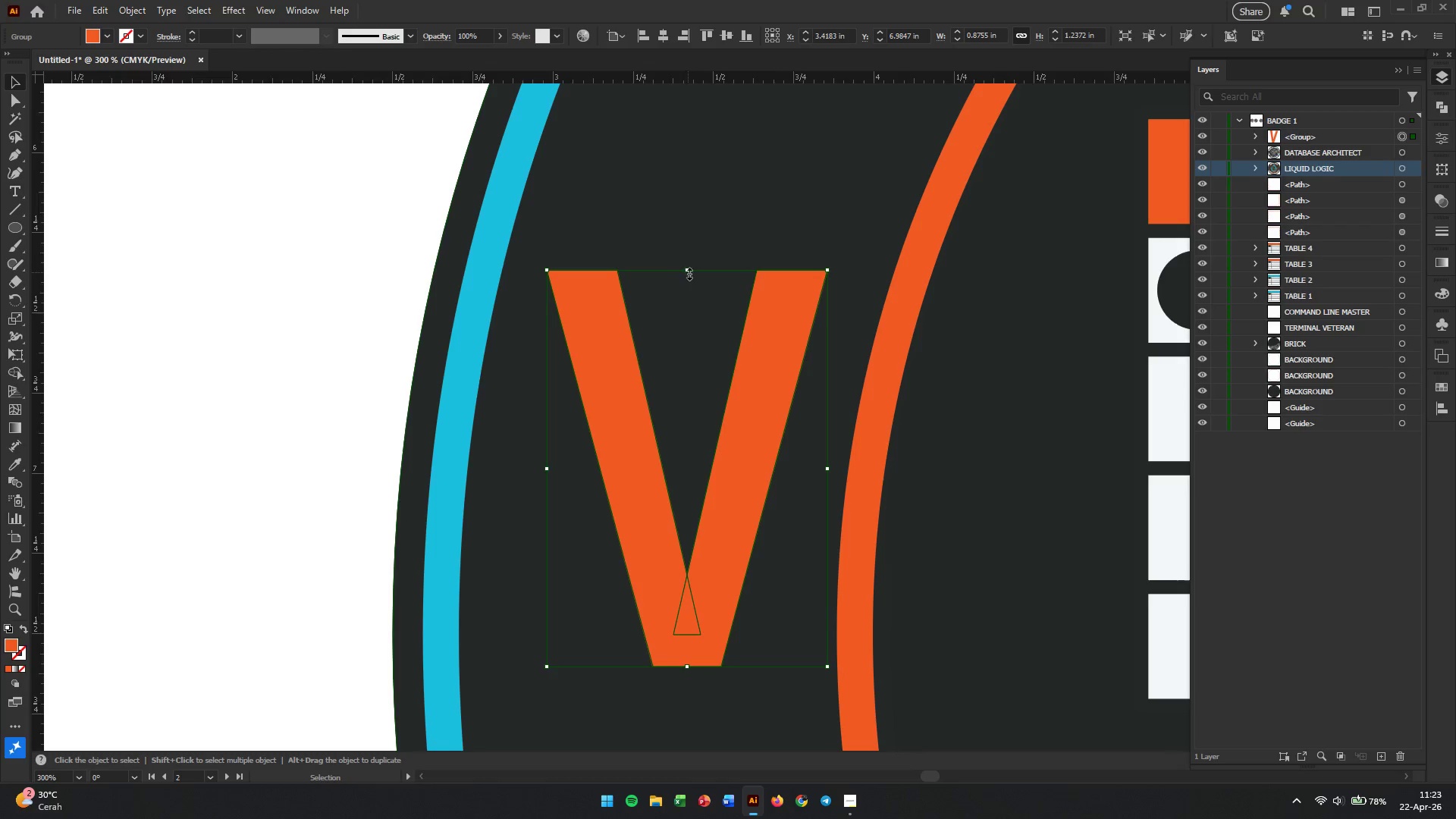 
left_click_drag(start_coordinate=[689, 273], to_coordinate=[682, 298])
 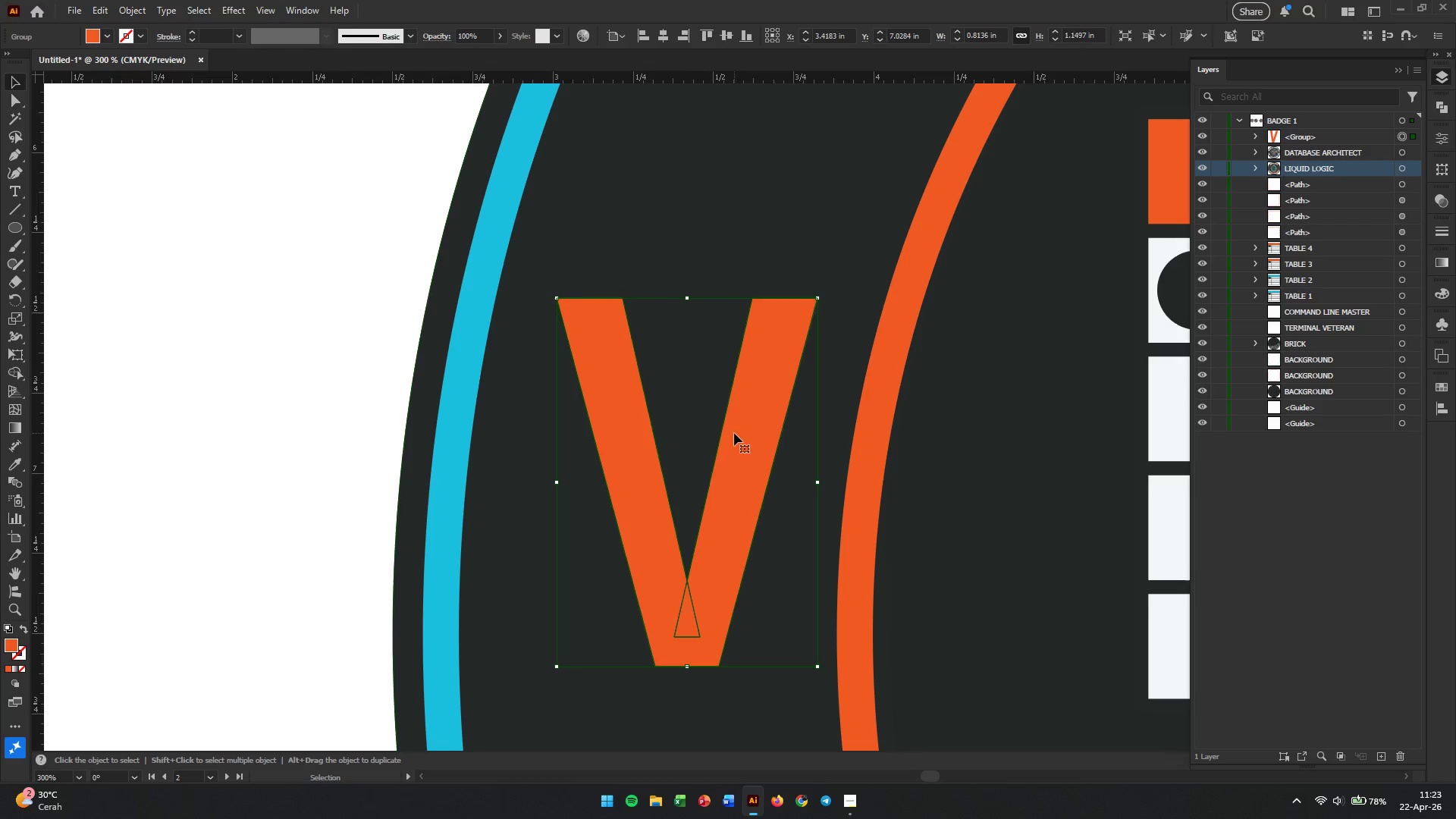 
hold_key(key=ShiftLeft, duration=0.78)
 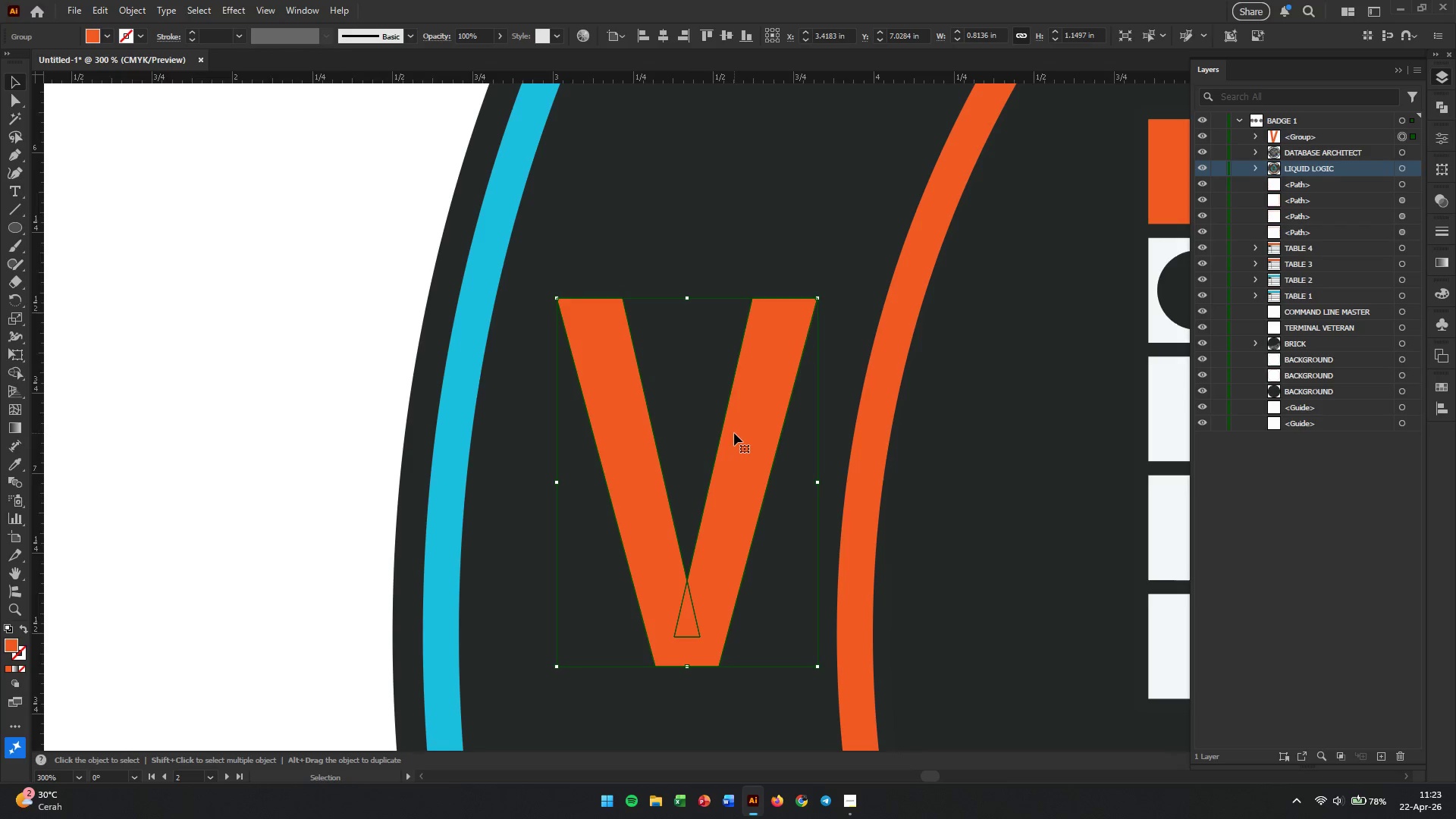 
left_click_drag(start_coordinate=[734, 433], to_coordinate=[721, 433])
 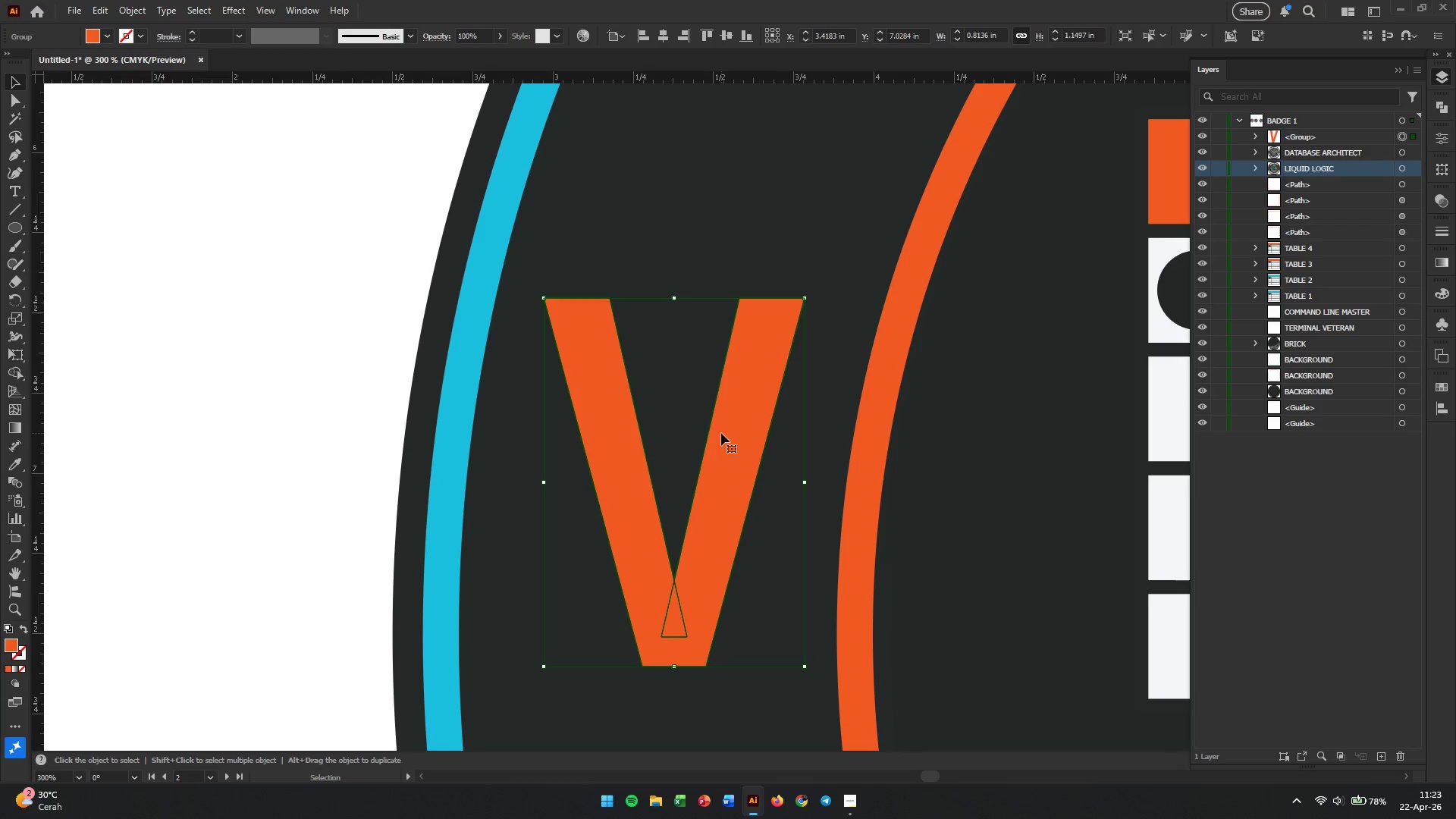 
hold_key(key=AltLeft, duration=0.56)
scroll: coordinate [743, 491], scroll_direction: down, amount: 4.0
 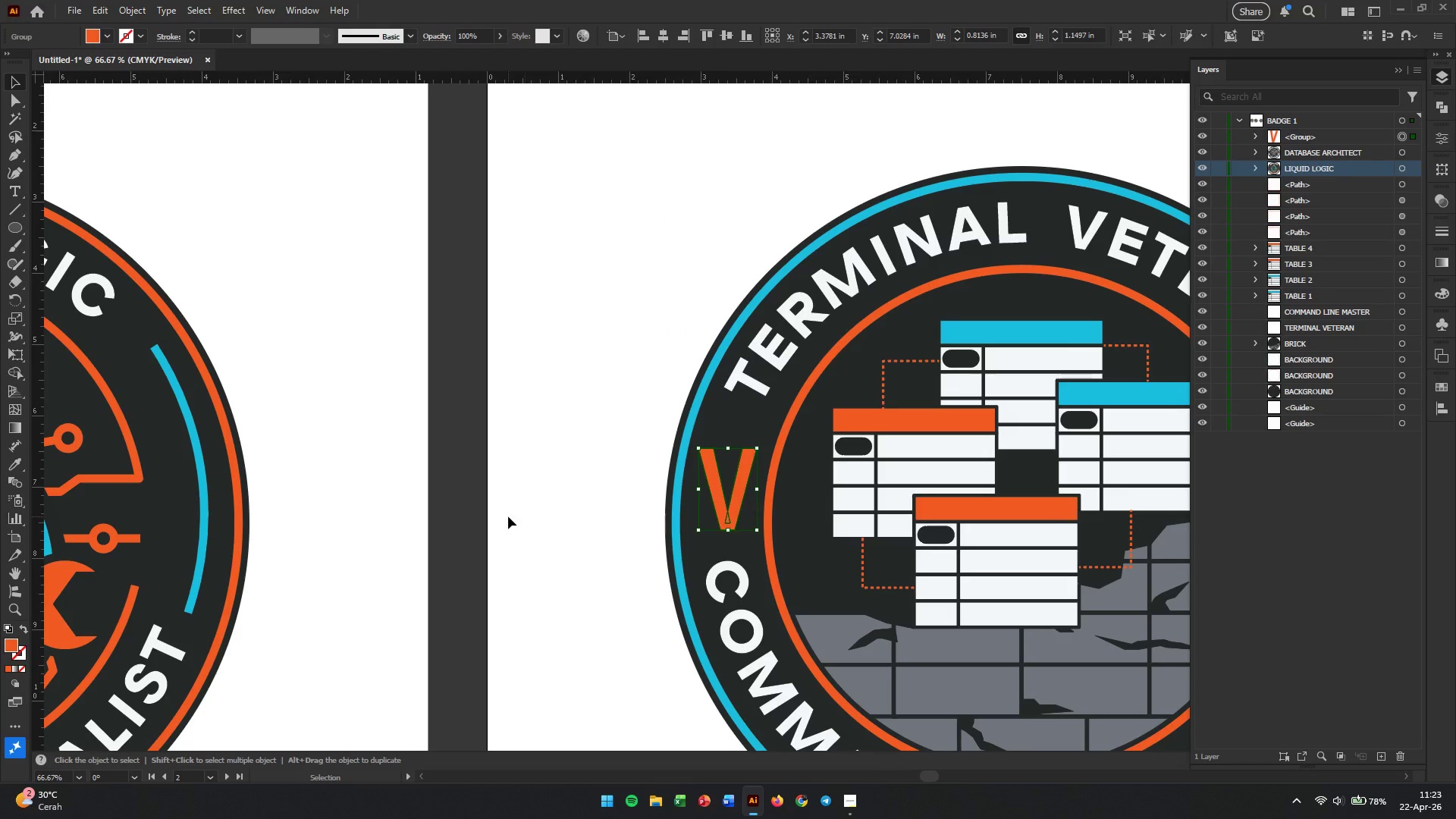 
left_click([508, 516])
 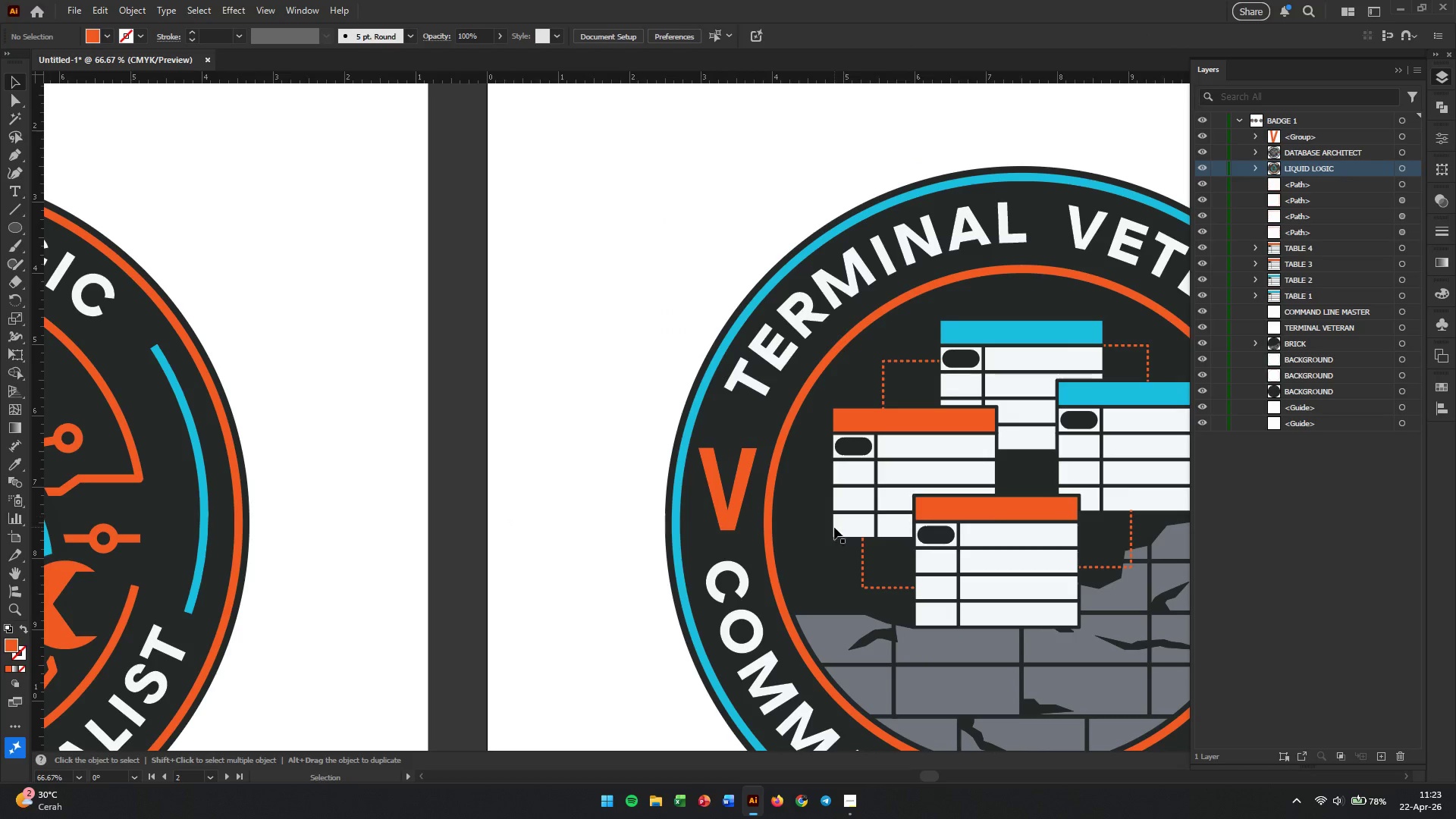 
hold_key(key=Space, duration=0.81)
 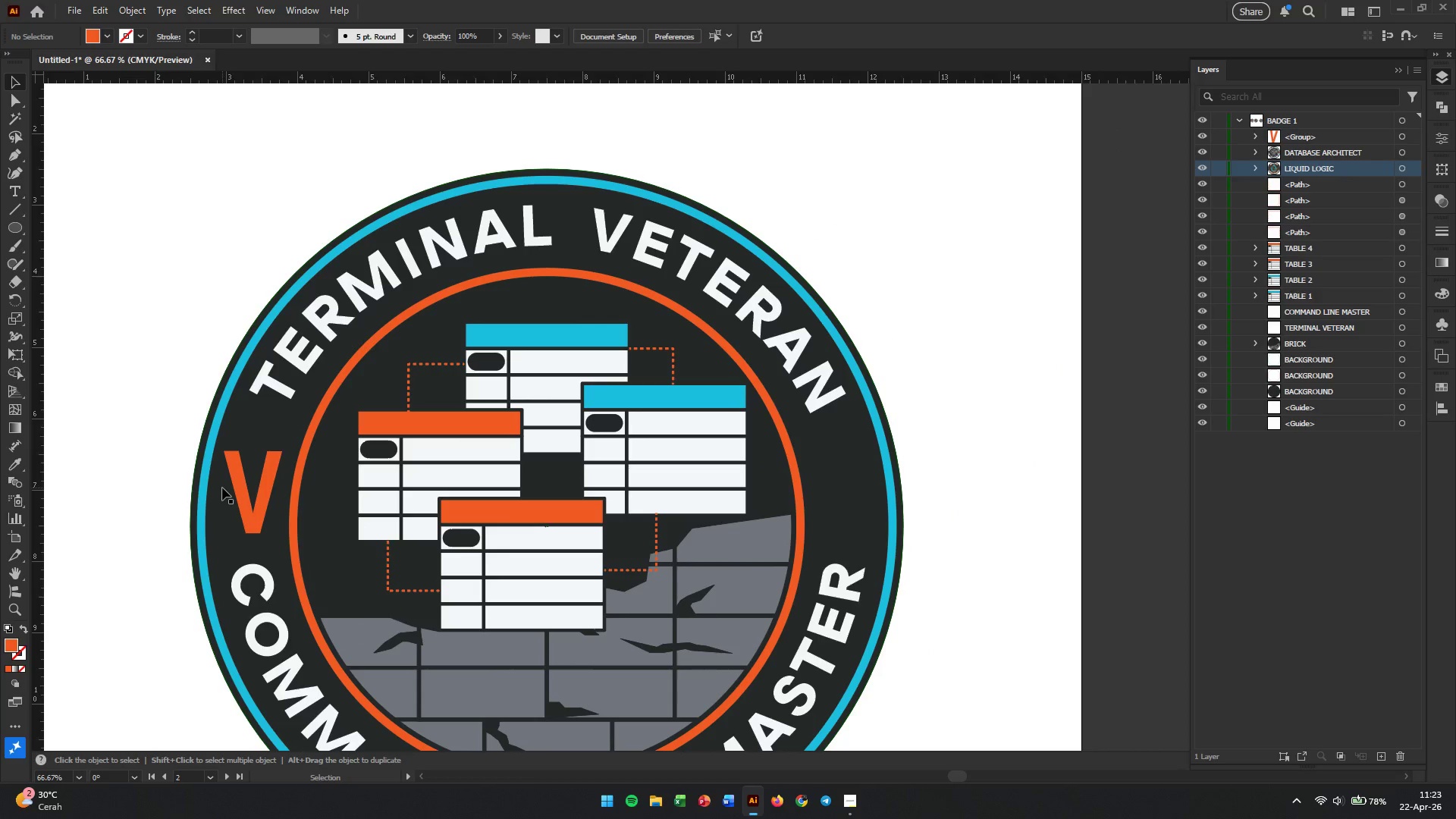 
left_click_drag(start_coordinate=[910, 536], to_coordinate=[435, 539])
 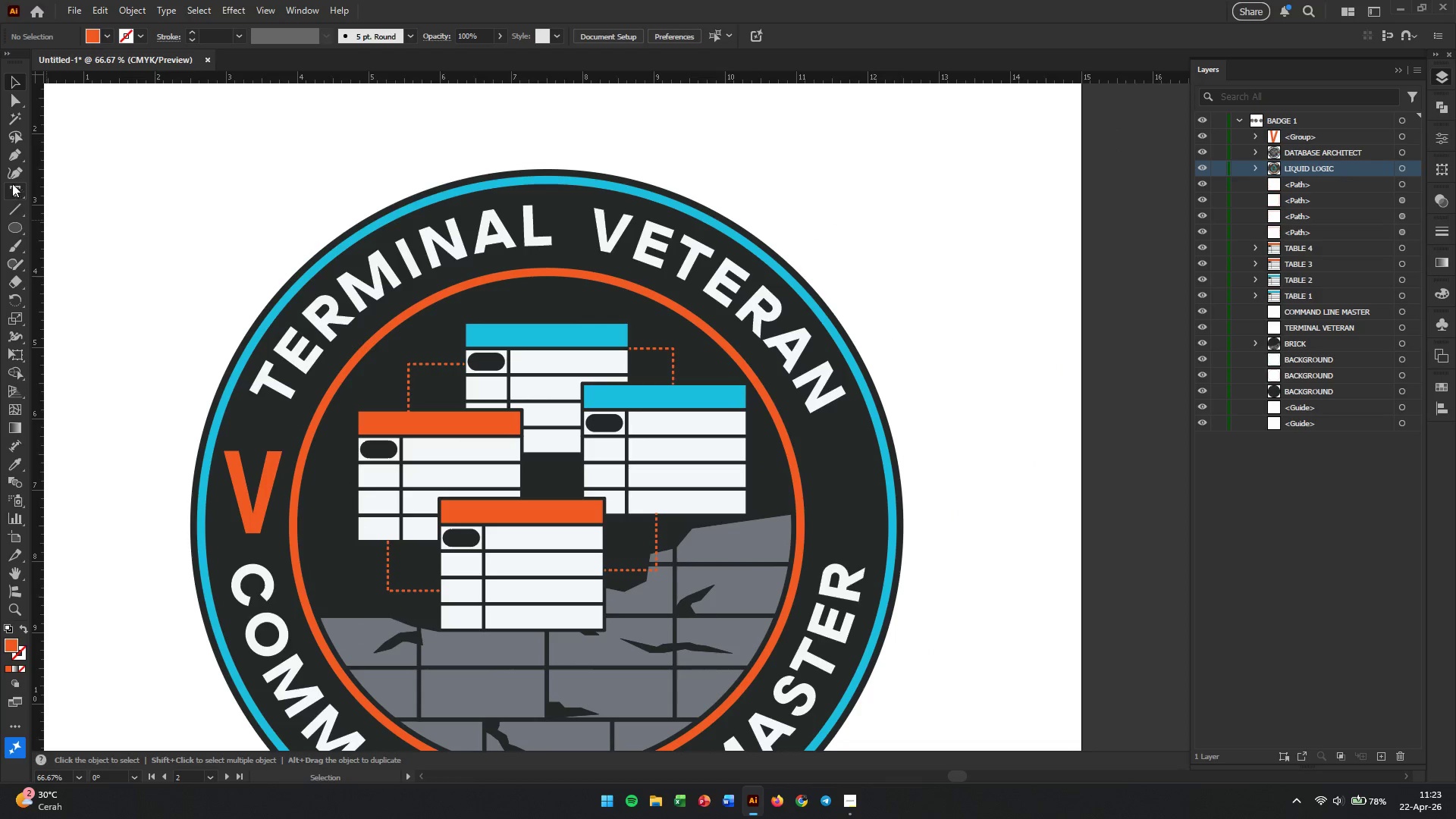 
left_click([16, 199])
 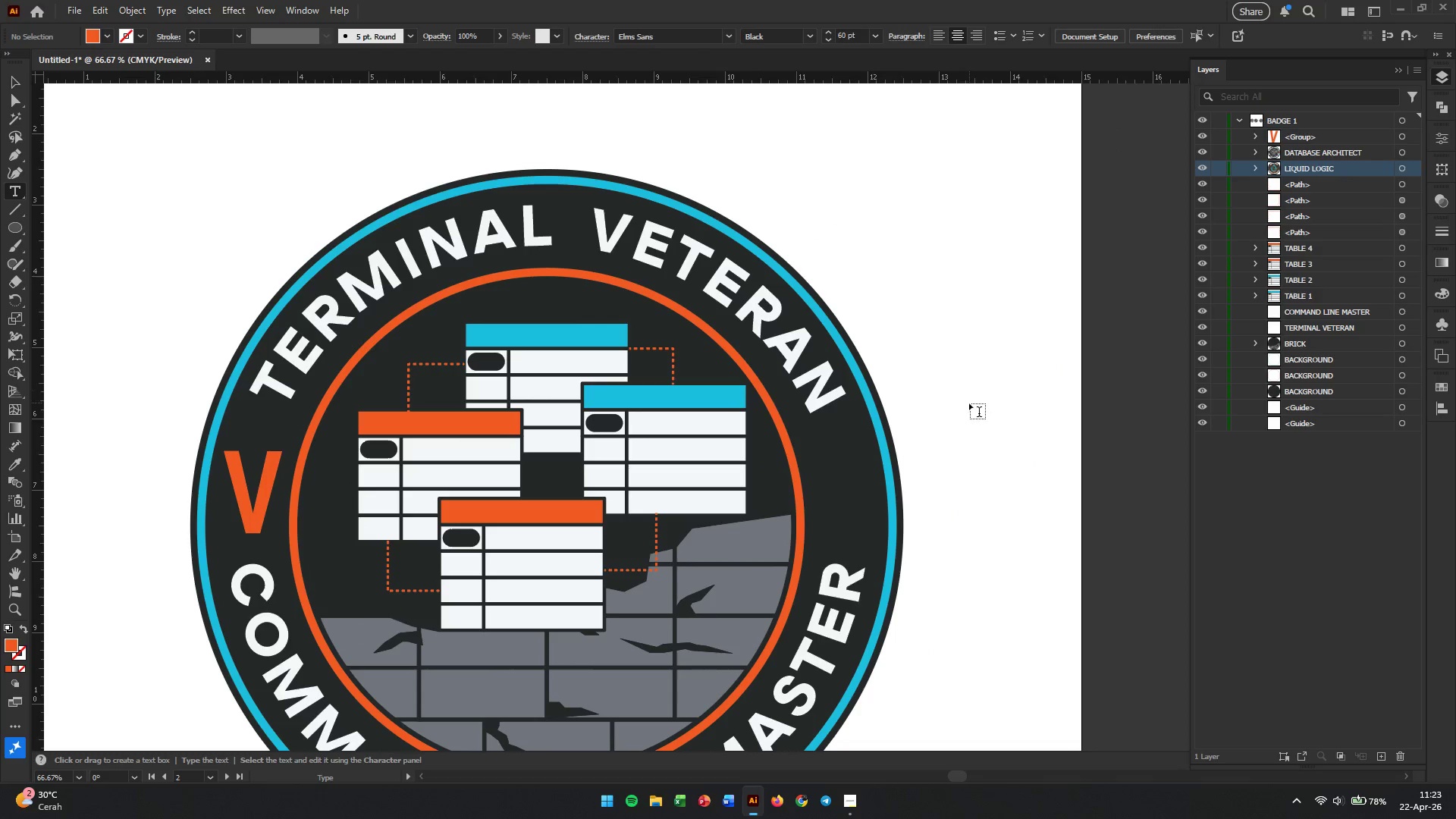 
left_click([969, 406])
 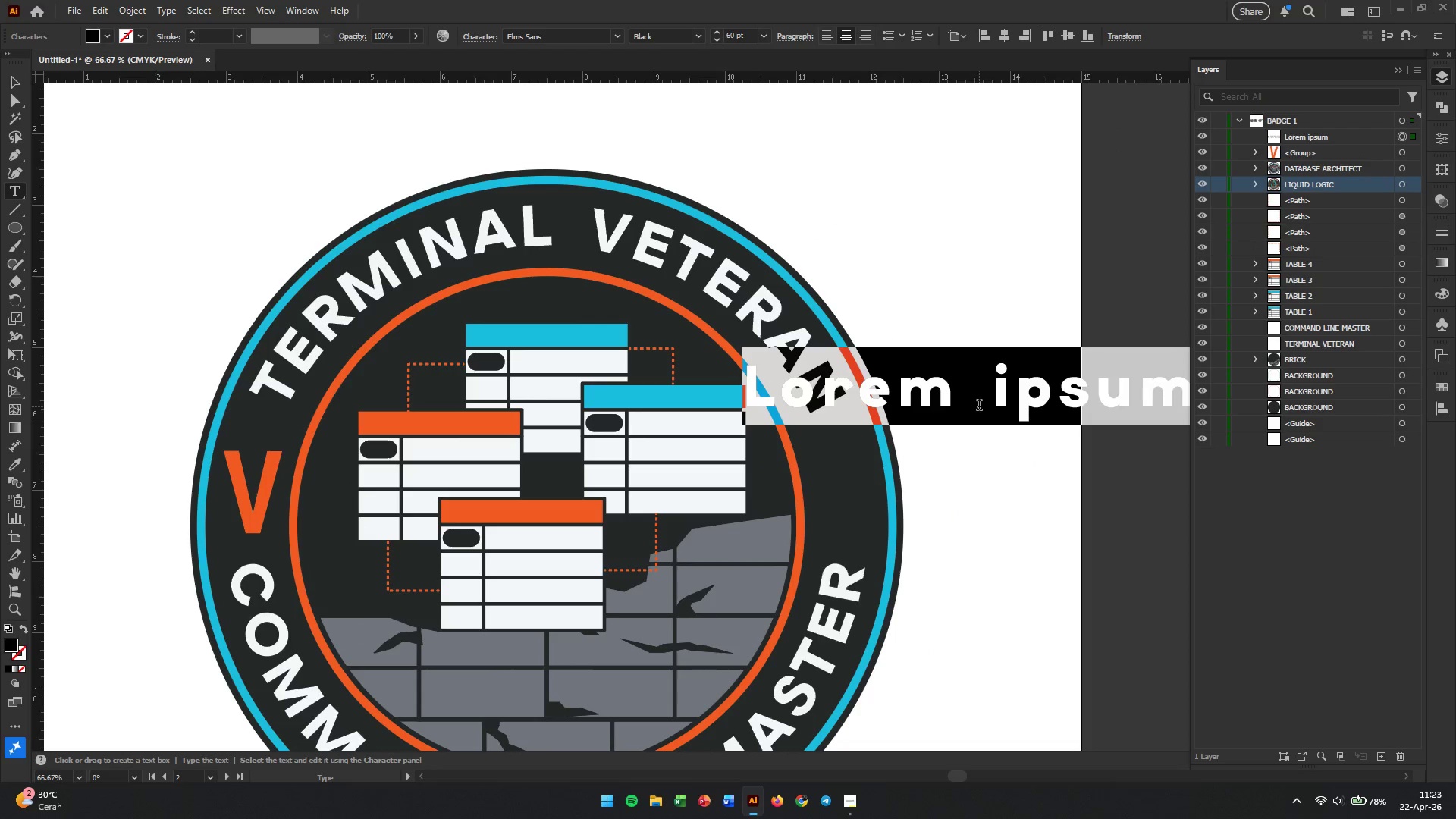 
key(Shift+X)
 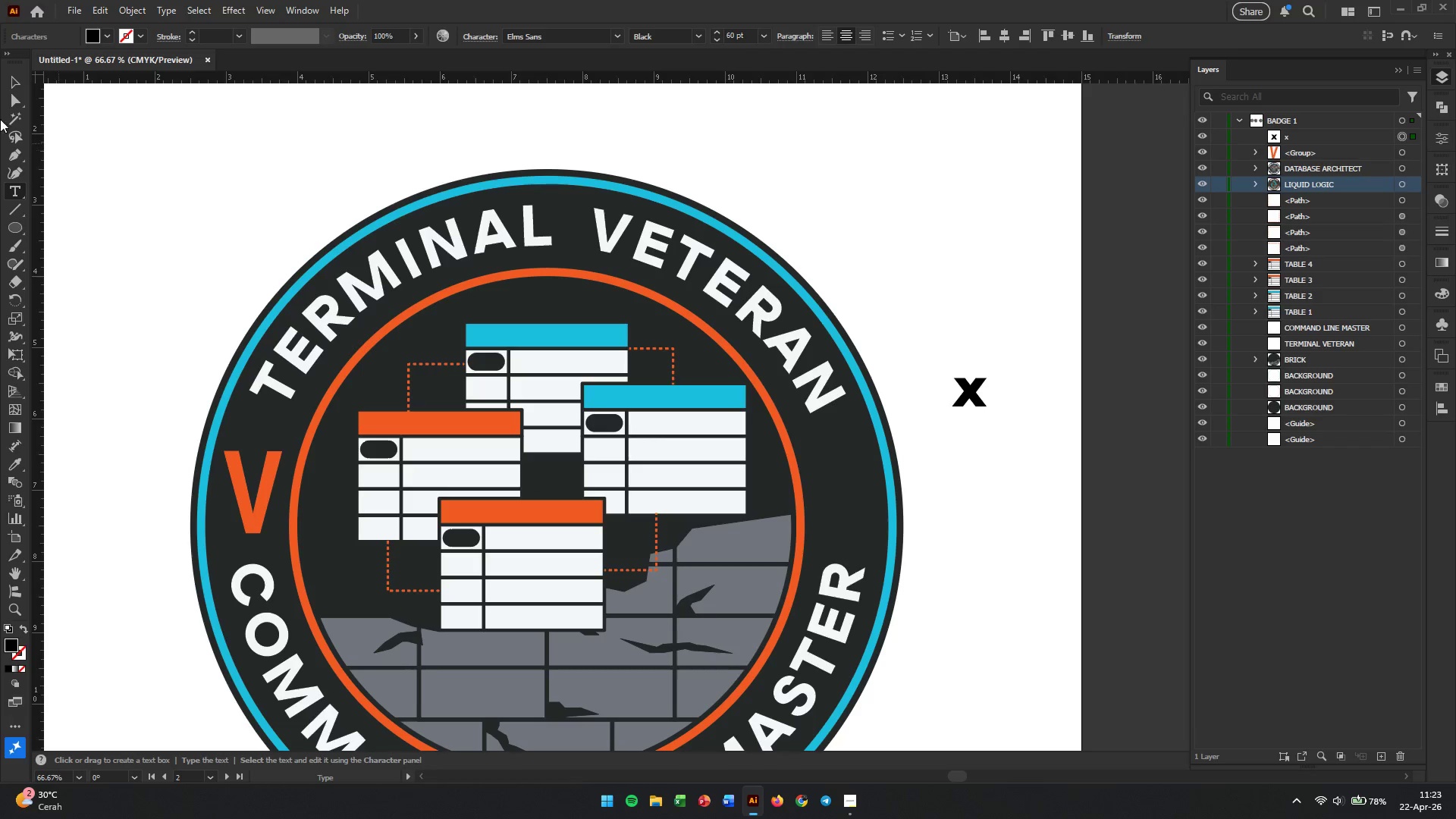 
left_click([10, 80])
 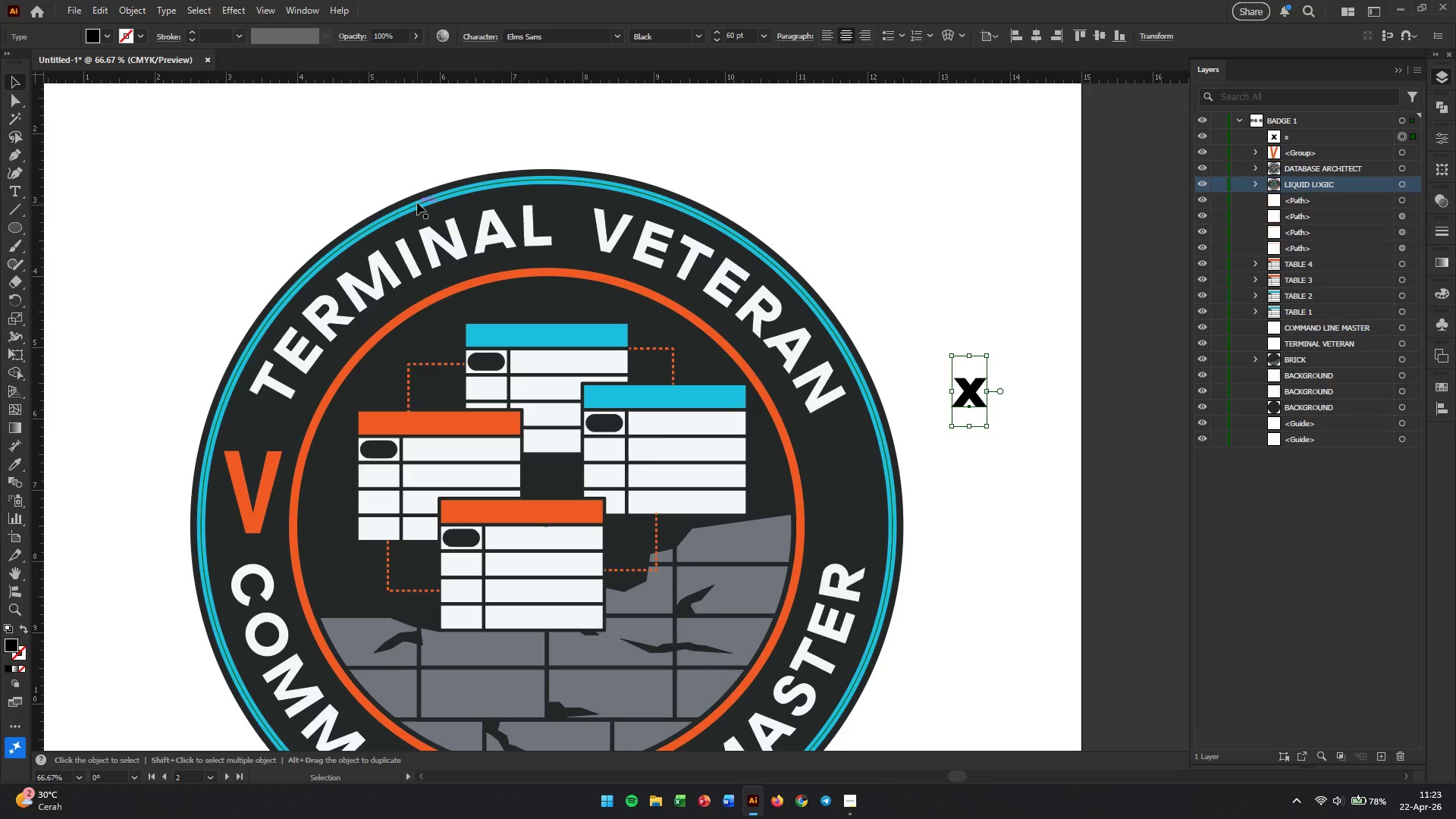 
key(Control+Shift+O)
 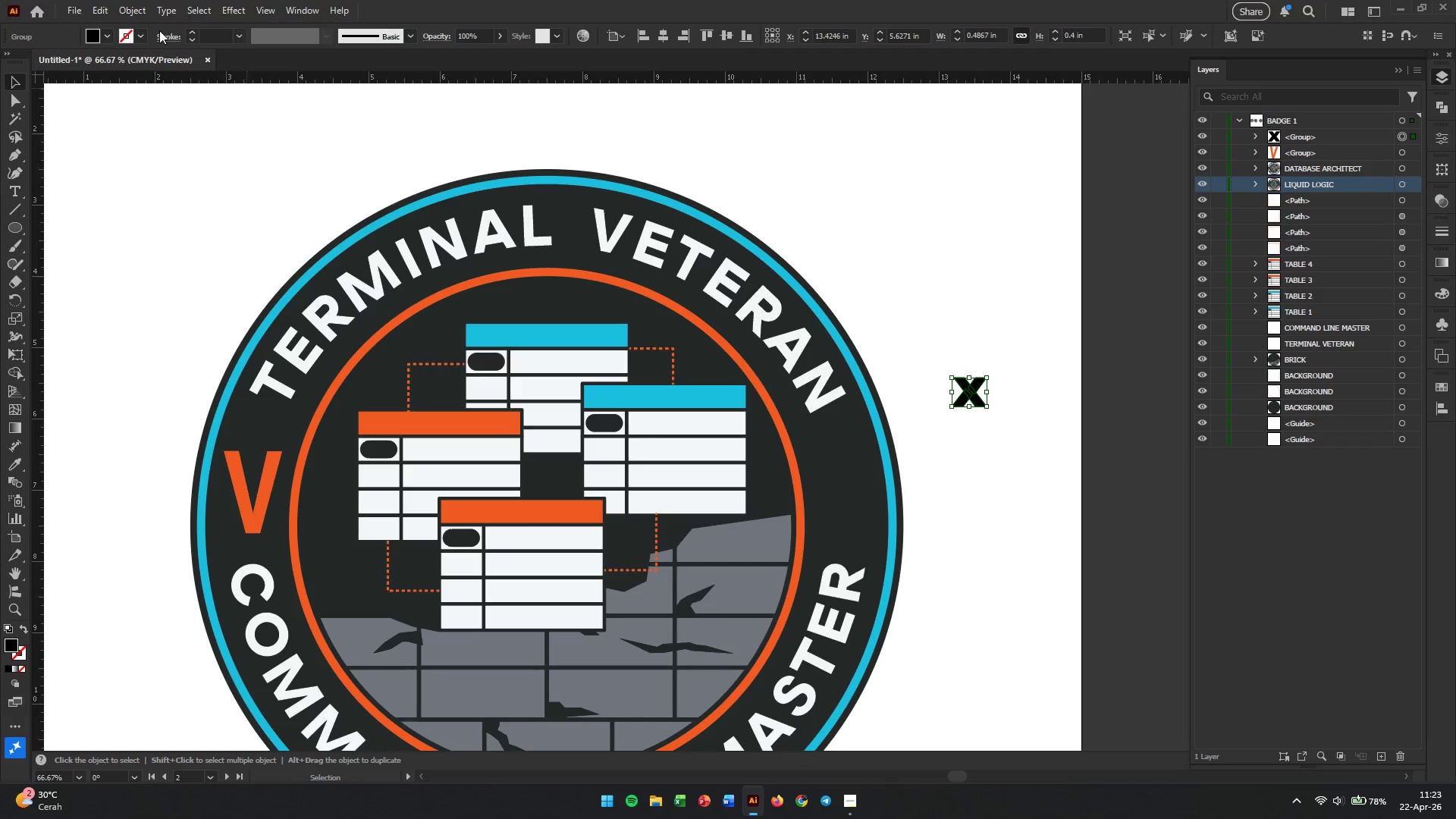 
left_click([104, 40])
 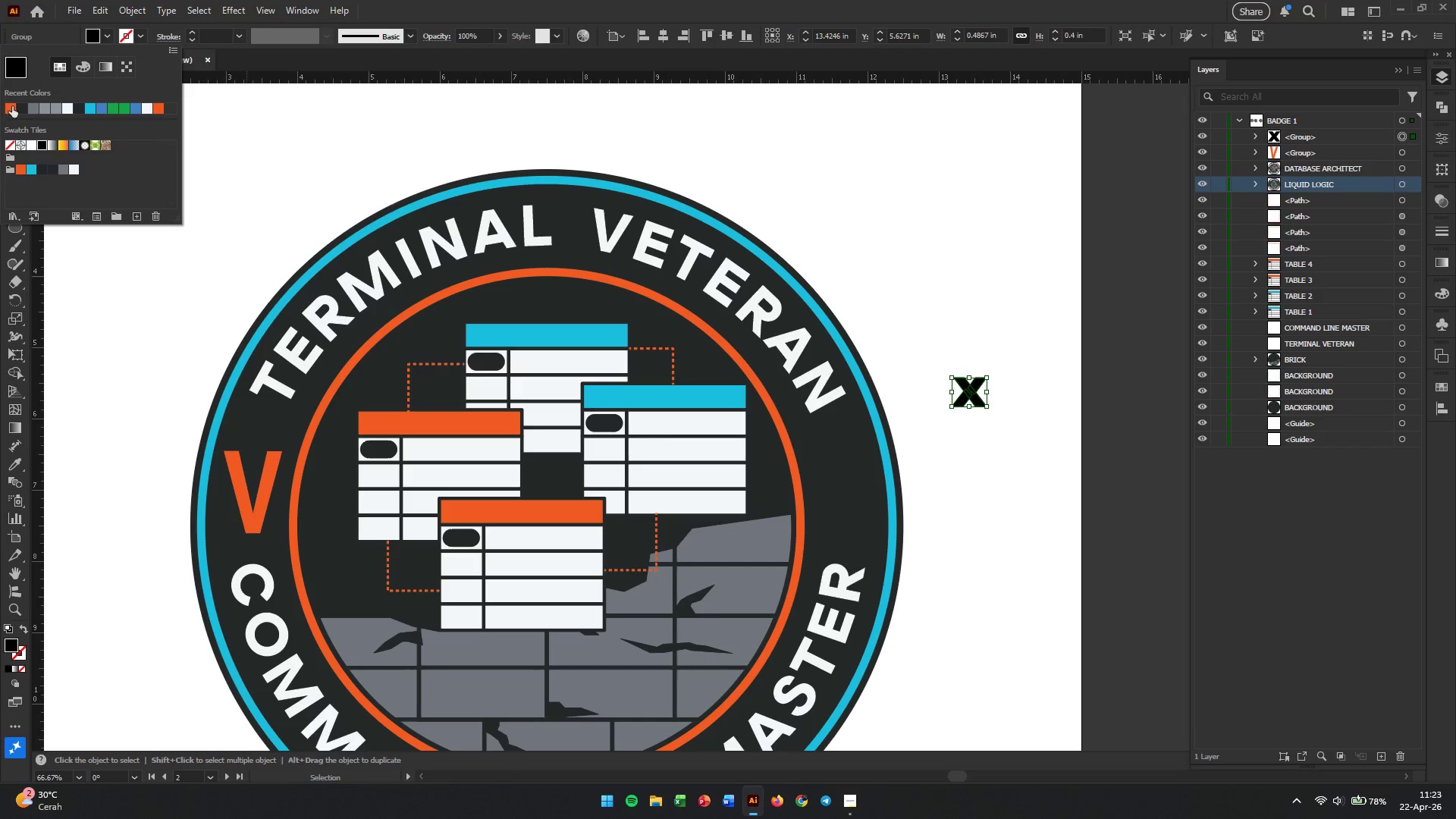 
left_click([13, 111])
 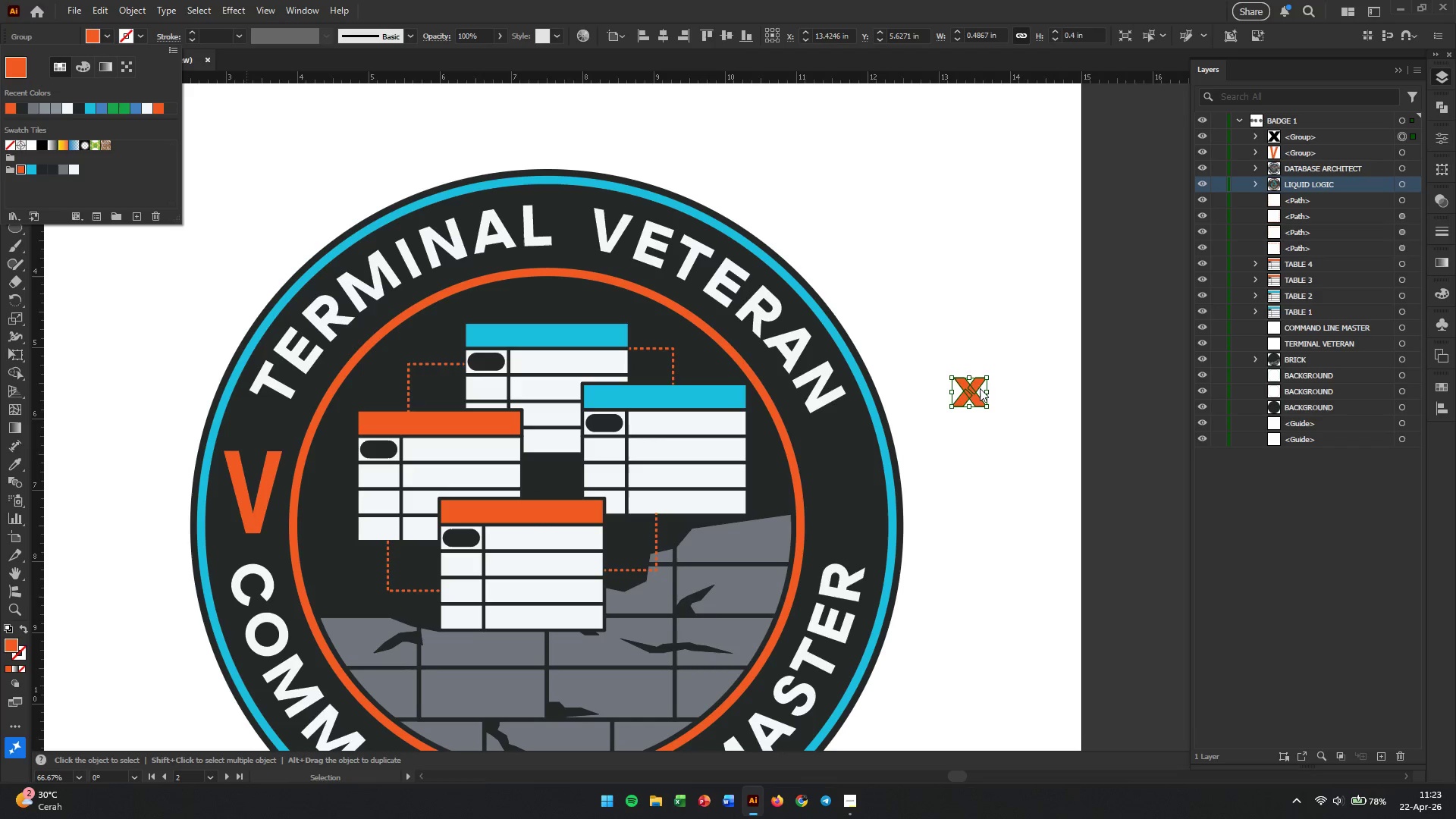 
left_click_drag(start_coordinate=[975, 385], to_coordinate=[836, 431])
 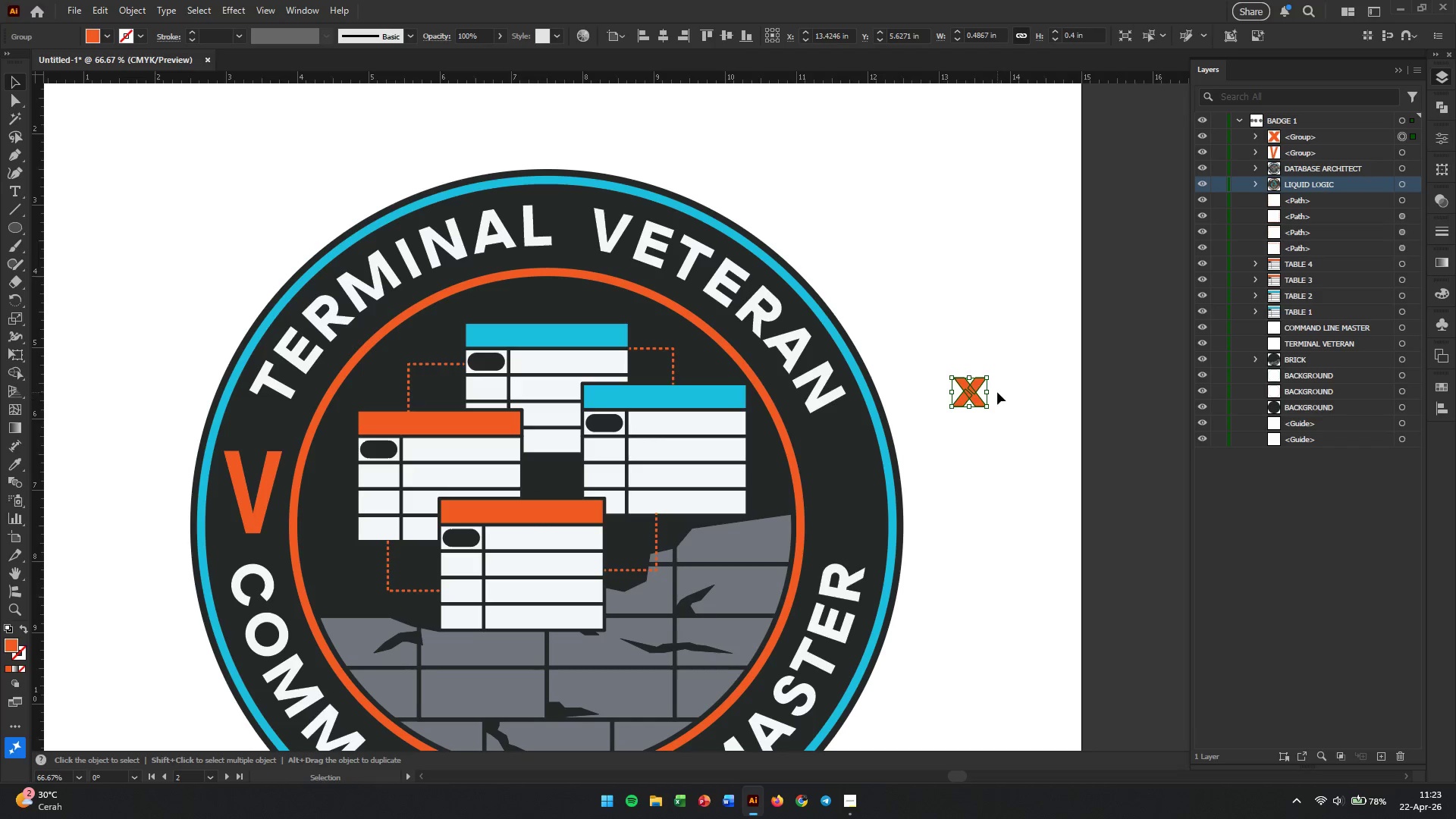 
key(Control+Z)
 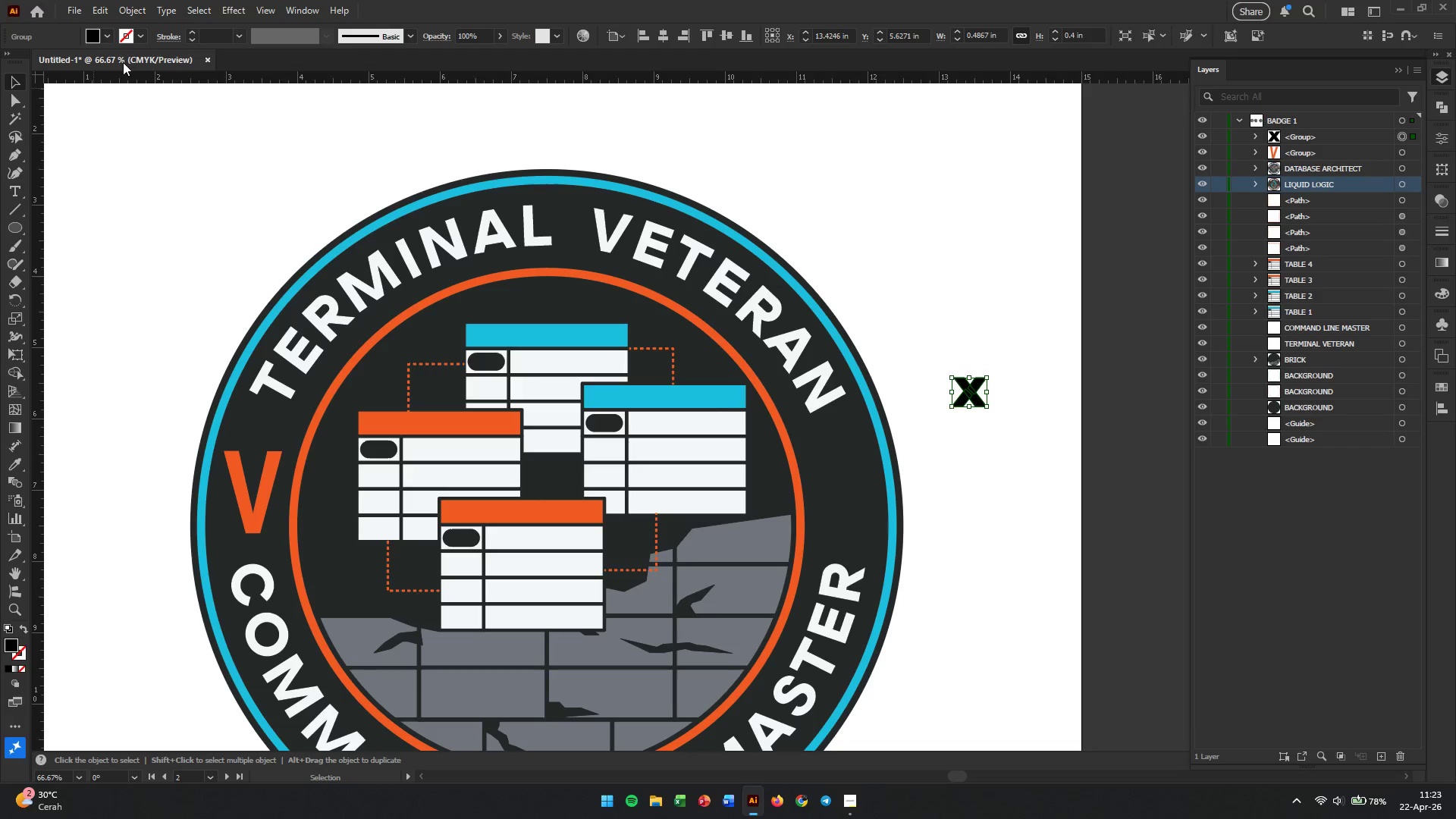 
left_click([86, 31])
 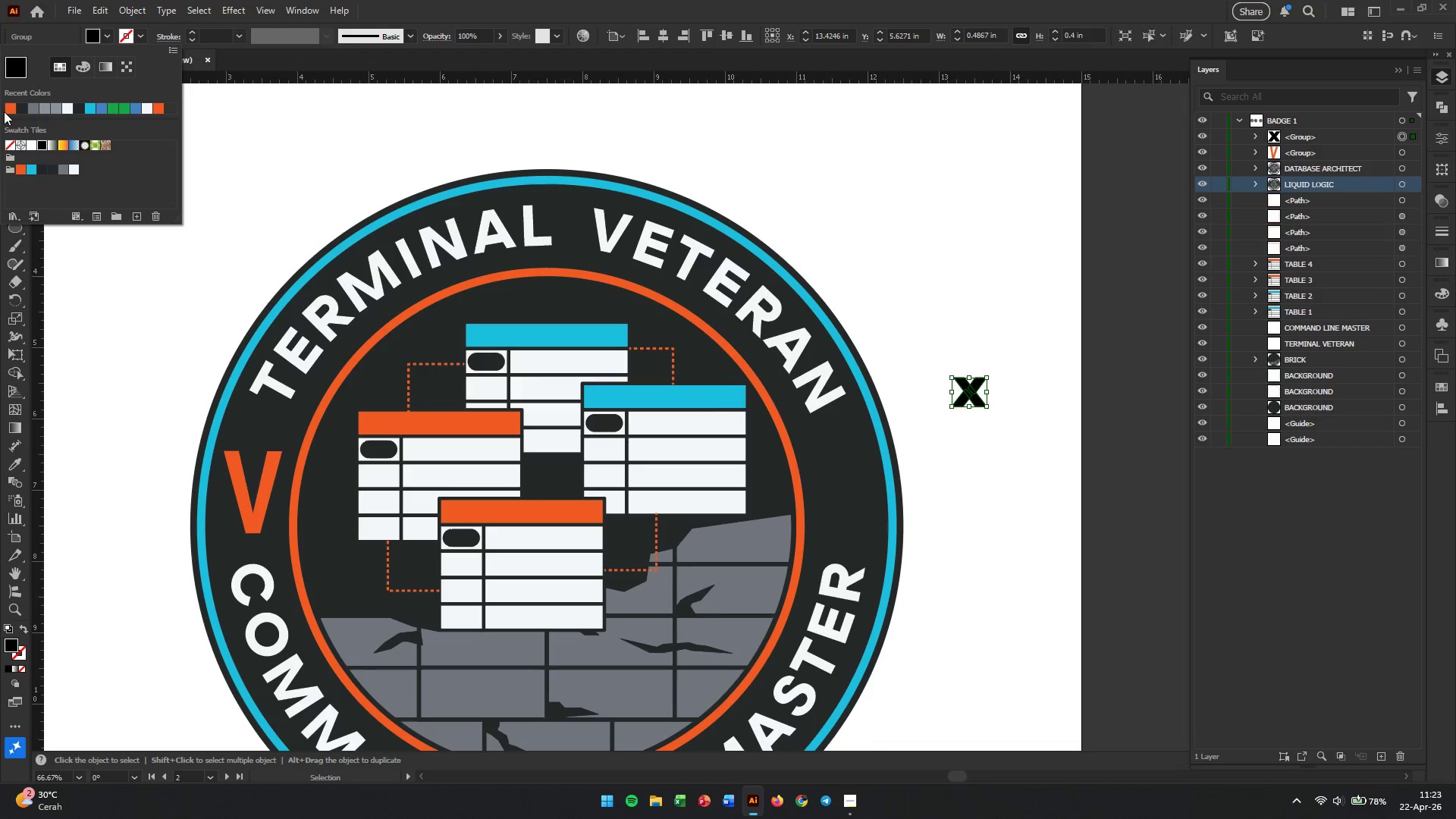 
left_click([10, 109])
 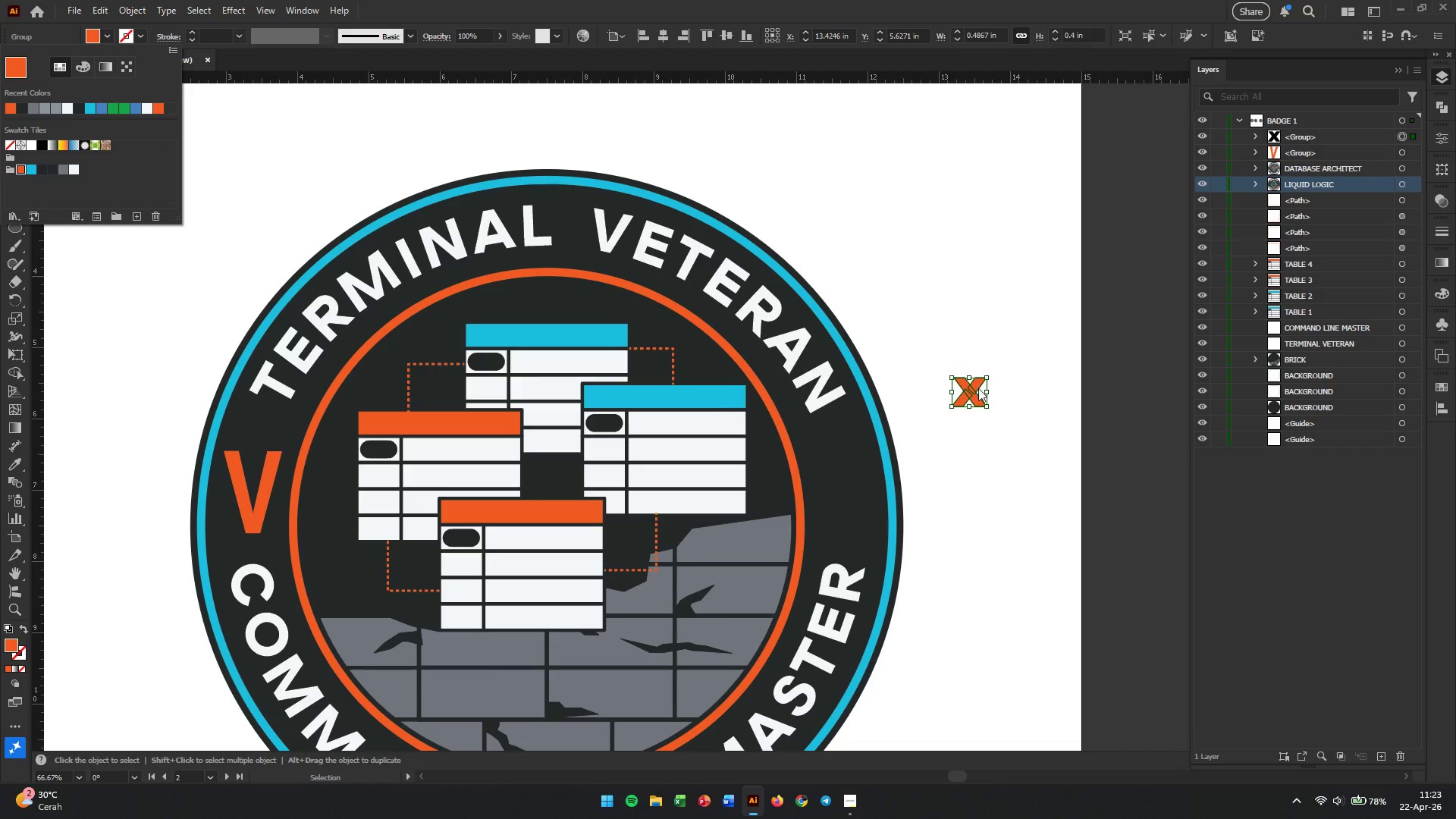 
left_click_drag(start_coordinate=[974, 388], to_coordinate=[913, 421])
 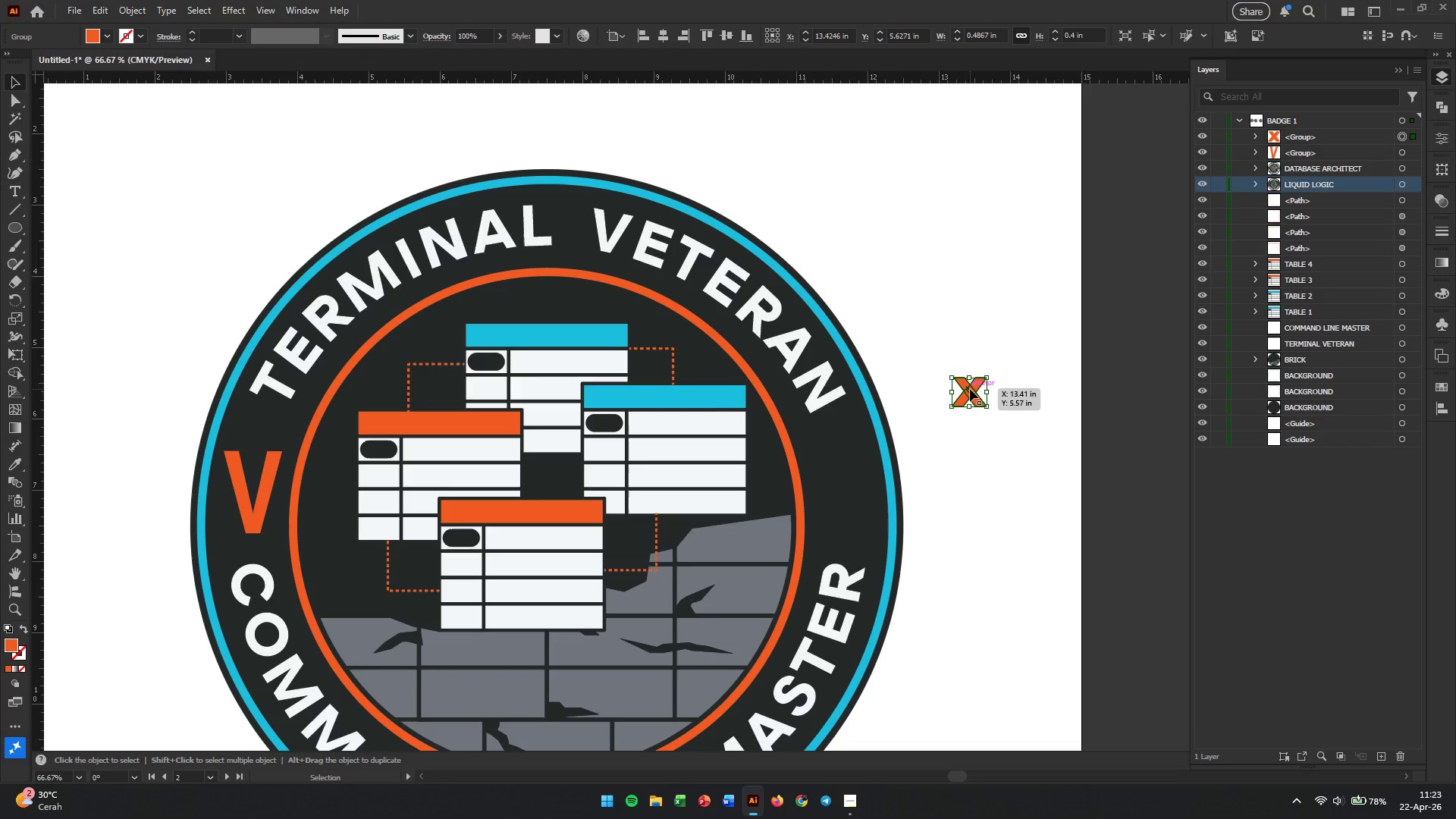 
left_click([968, 389])
 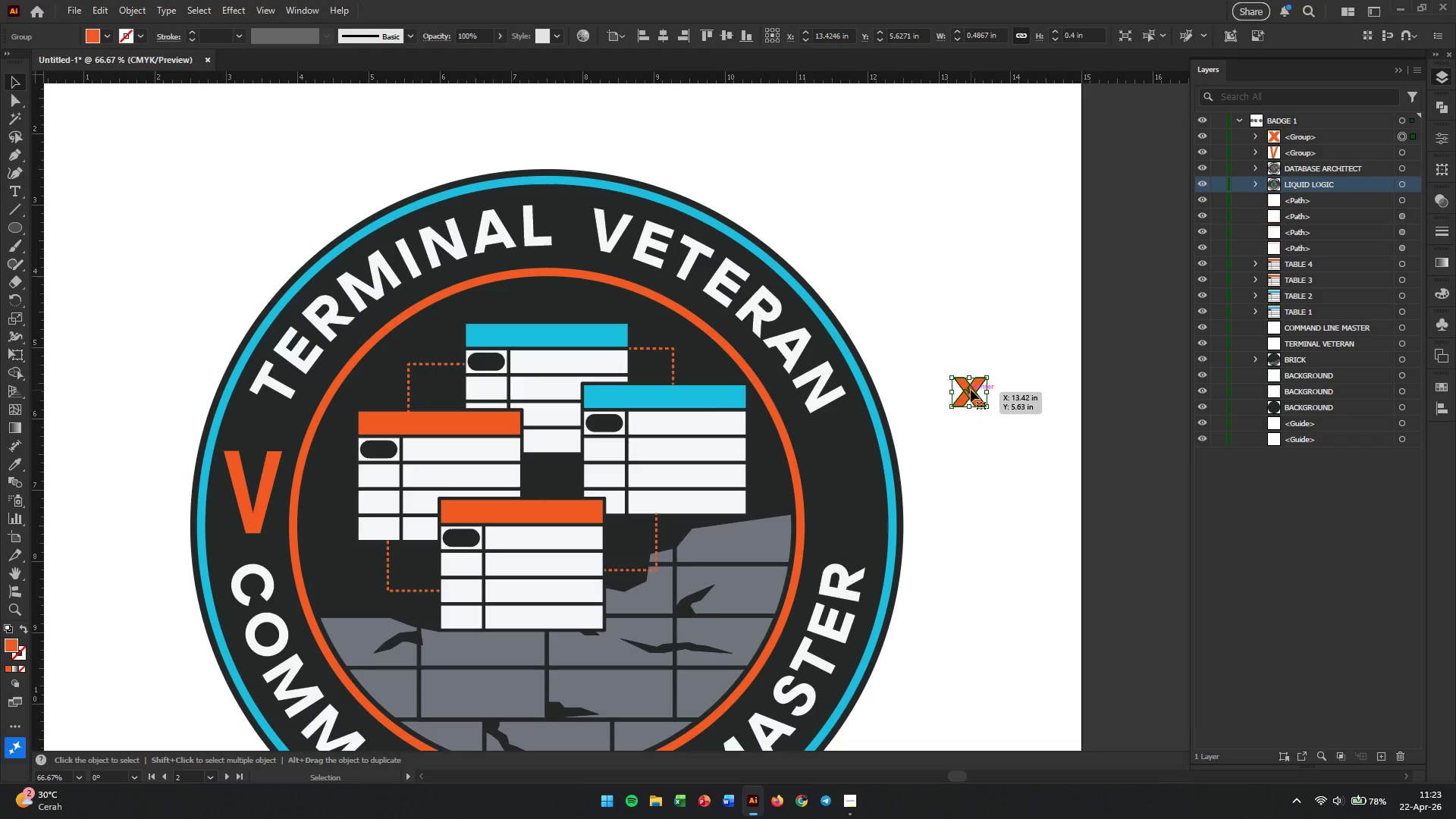 
left_click_drag(start_coordinate=[971, 390], to_coordinate=[833, 466])
 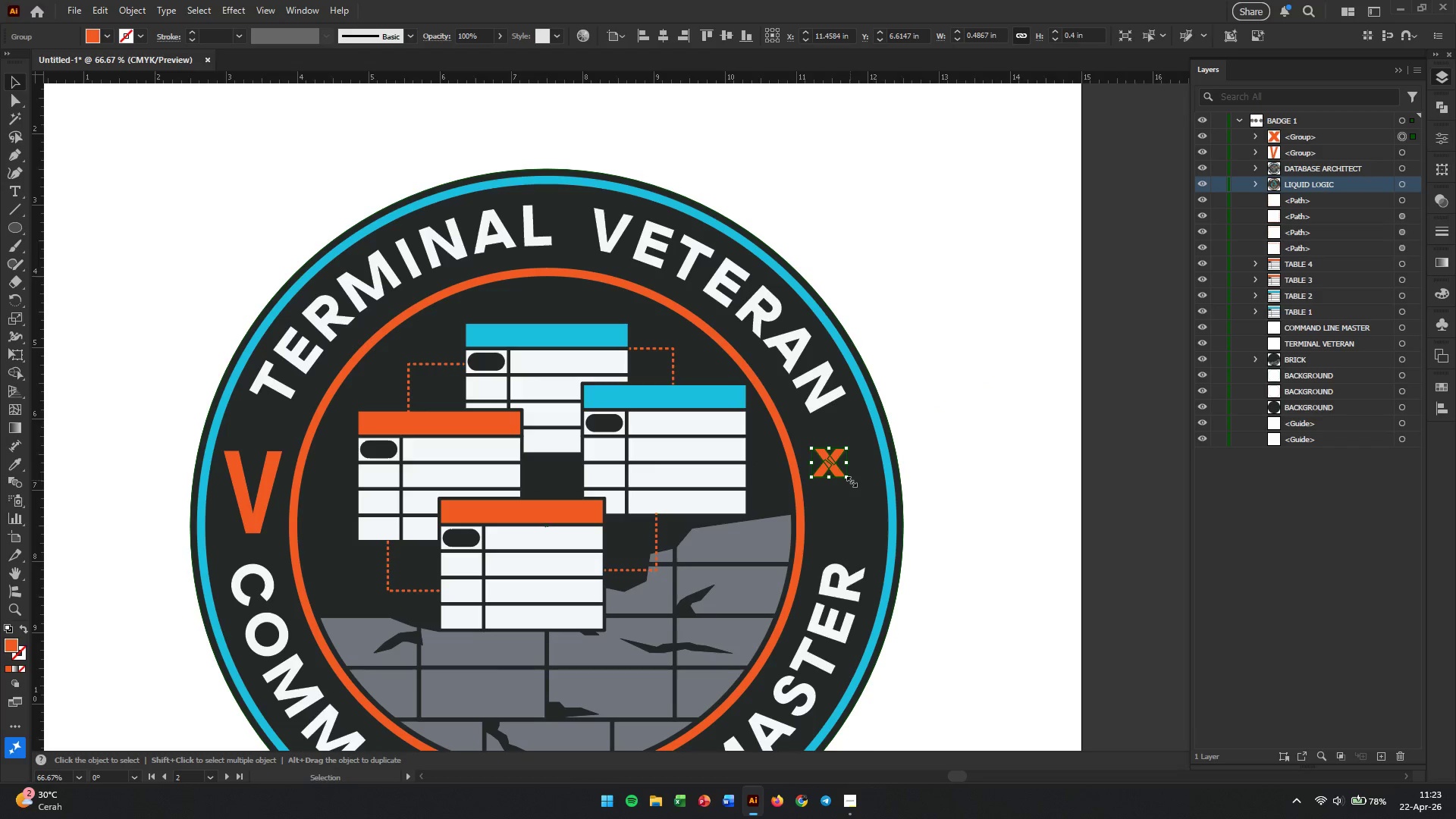 
left_click_drag(start_coordinate=[850, 480], to_coordinate=[885, 549])
 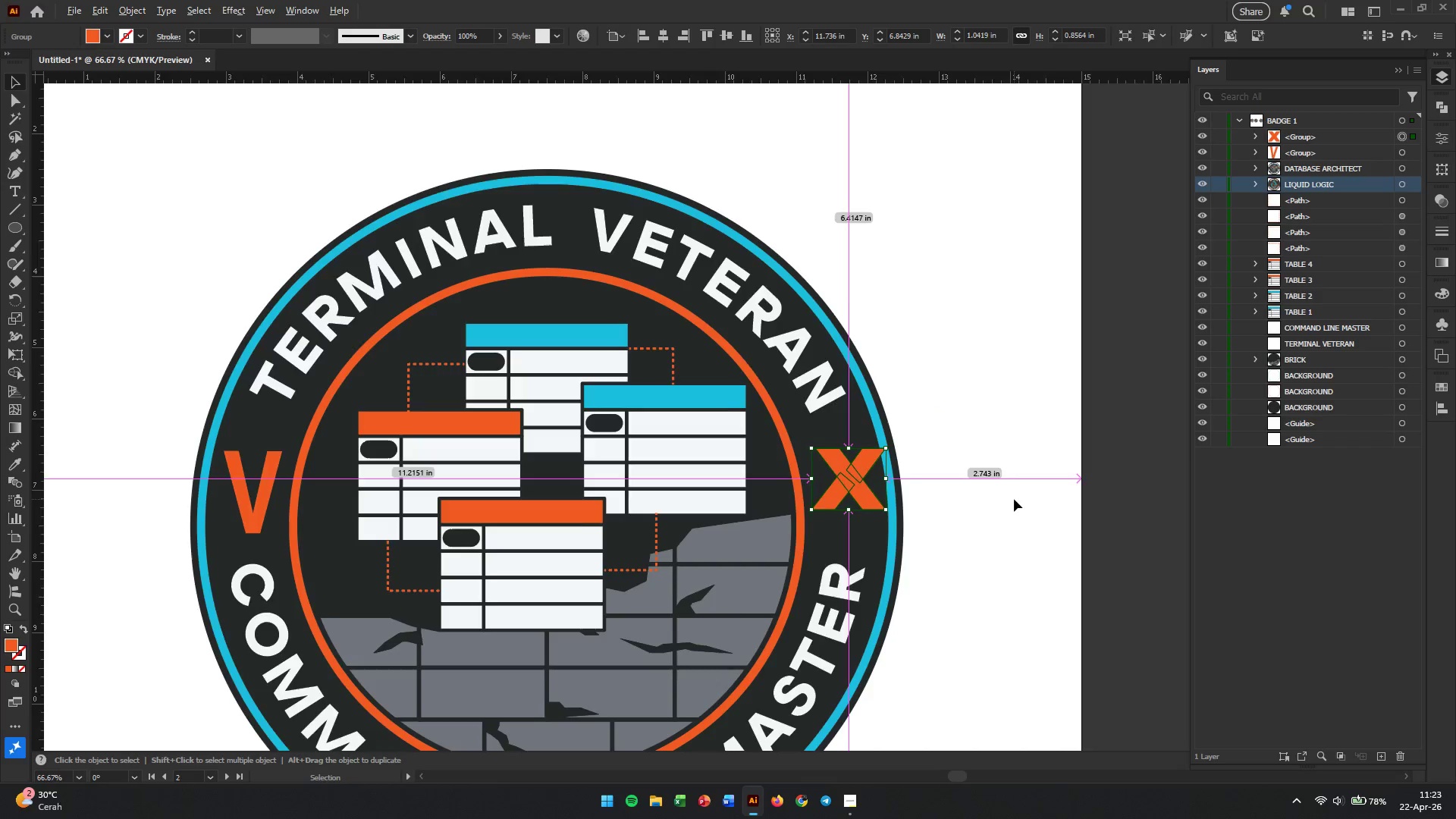 
hold_key(key=ShiftLeft, duration=1.19)
 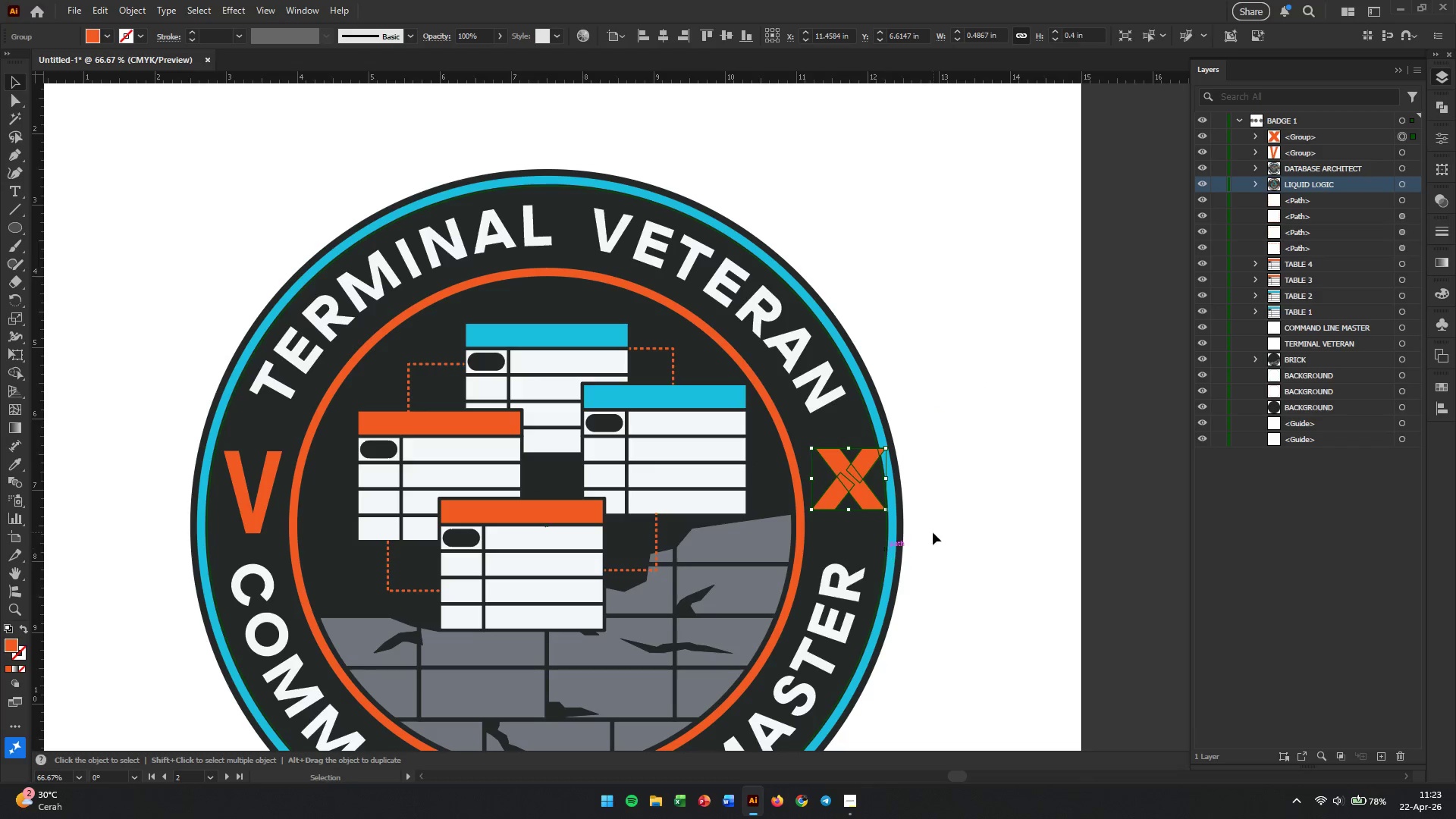 
hold_key(key=AltLeft, duration=0.53)
scroll: coordinate [1014, 499], scroll_direction: up, amount: 3.0
 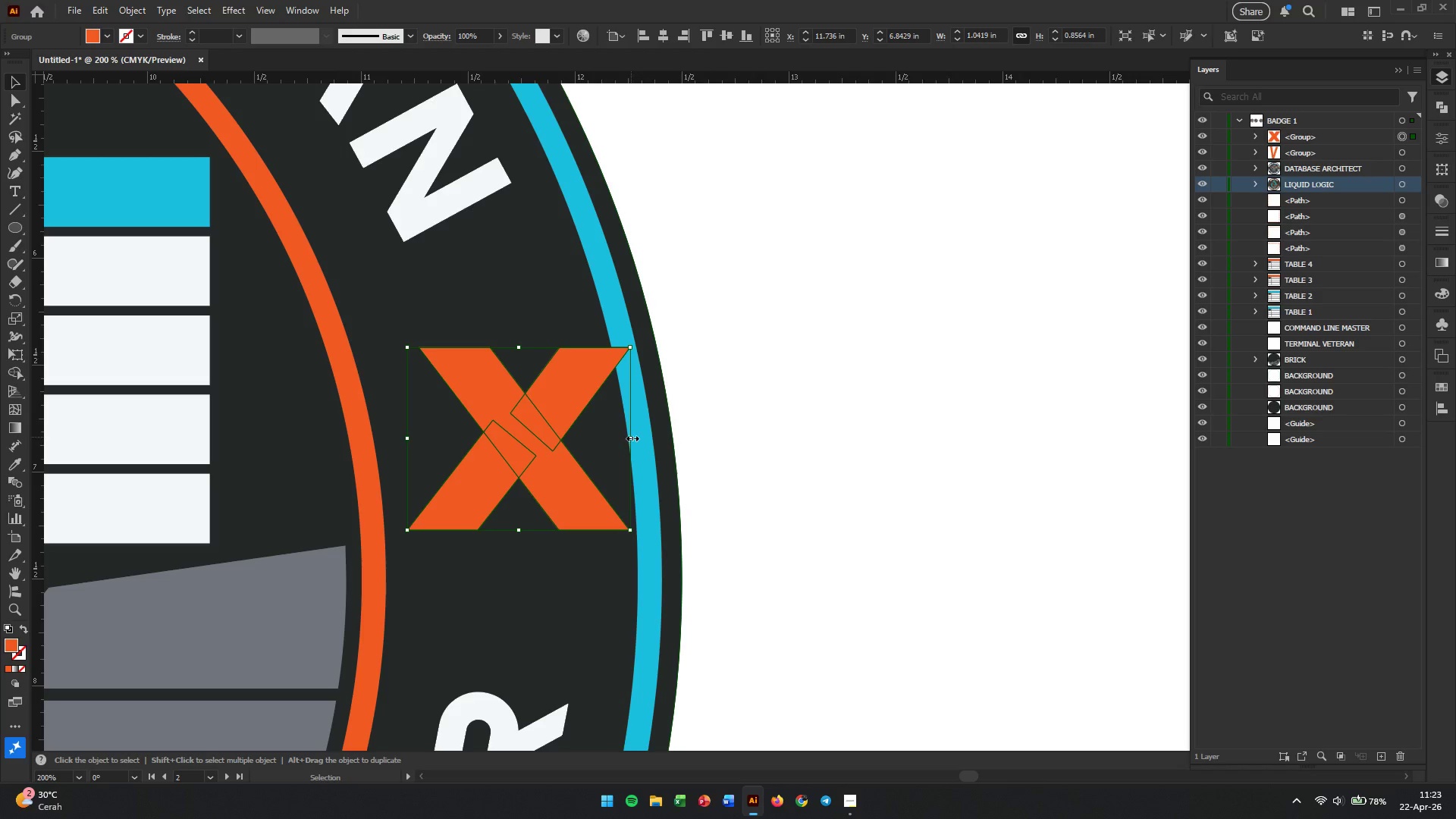 
left_click_drag(start_coordinate=[629, 435], to_coordinate=[560, 435])
 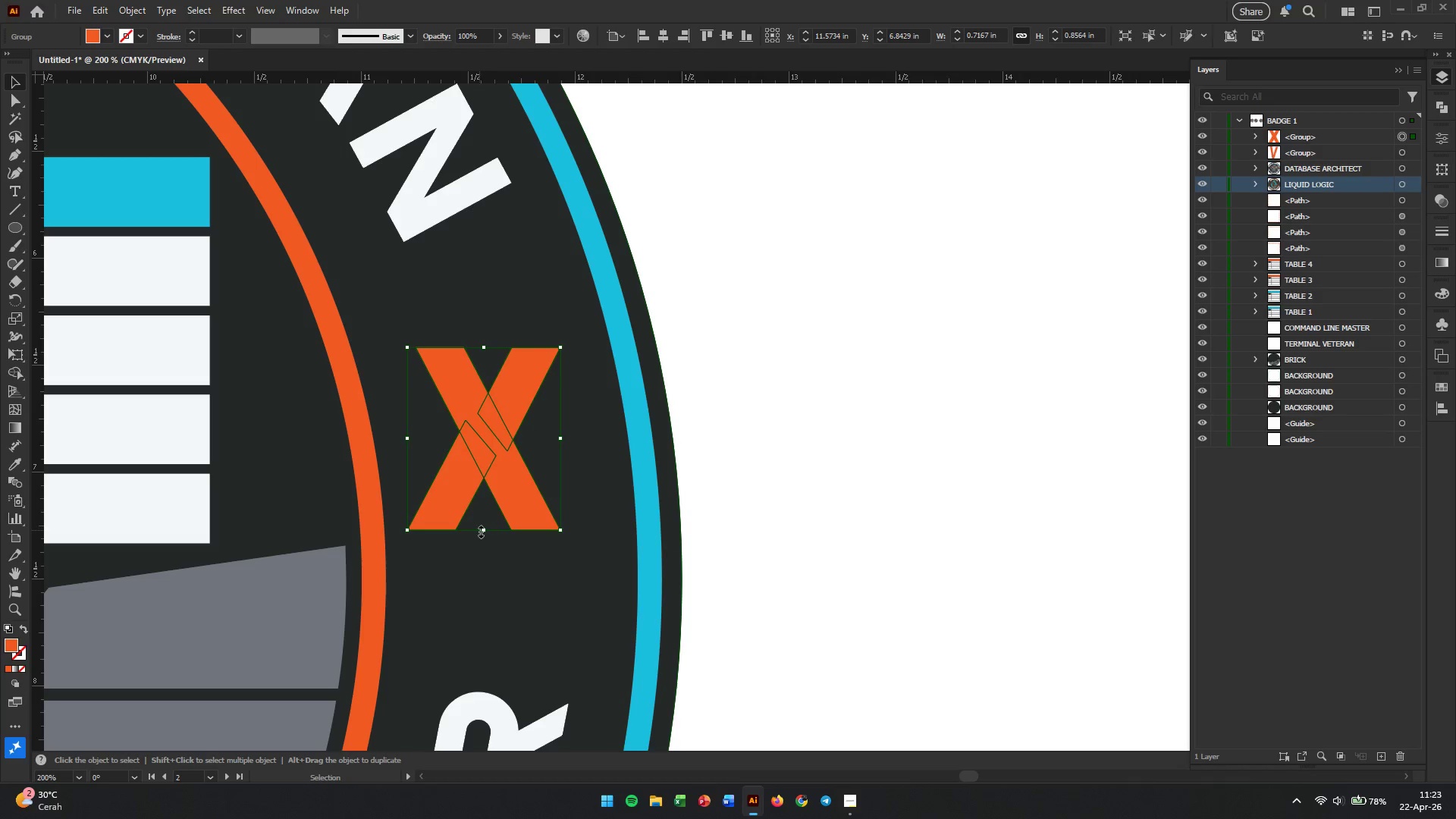 
left_click_drag(start_coordinate=[479, 530], to_coordinate=[479, 563])
 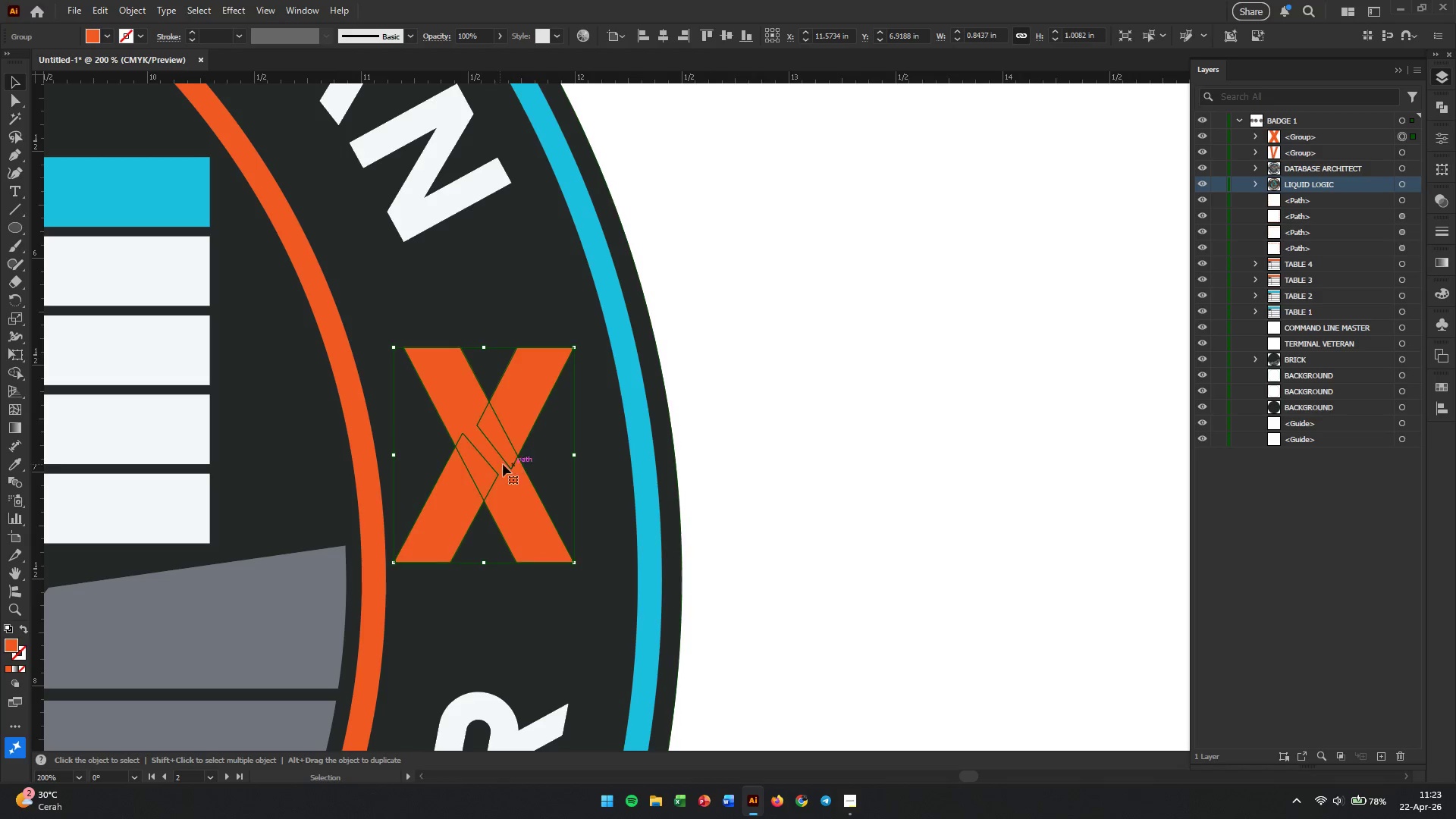 
hold_key(key=ShiftLeft, duration=0.55)
 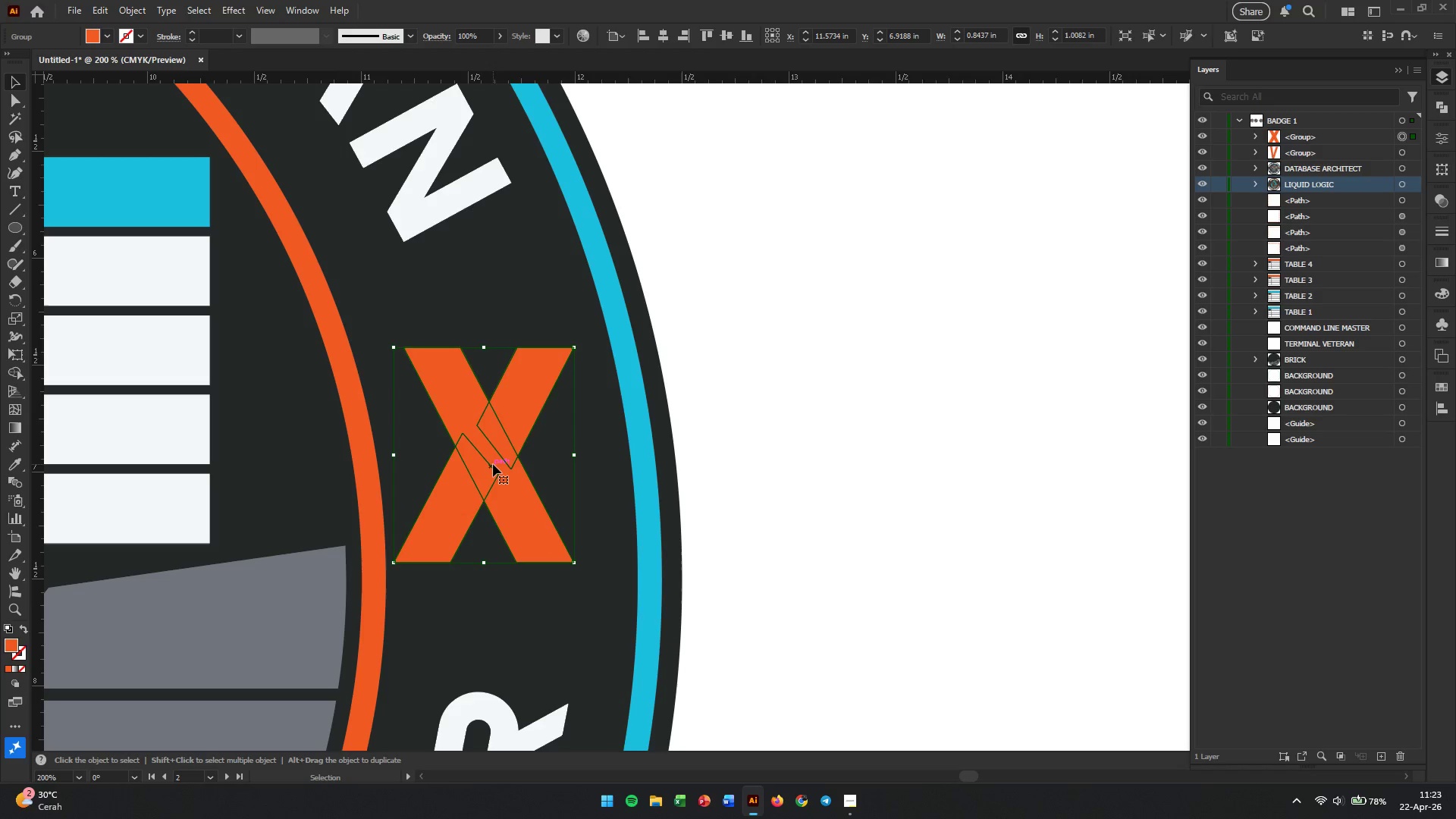 
left_click_drag(start_coordinate=[493, 464], to_coordinate=[502, 464])
 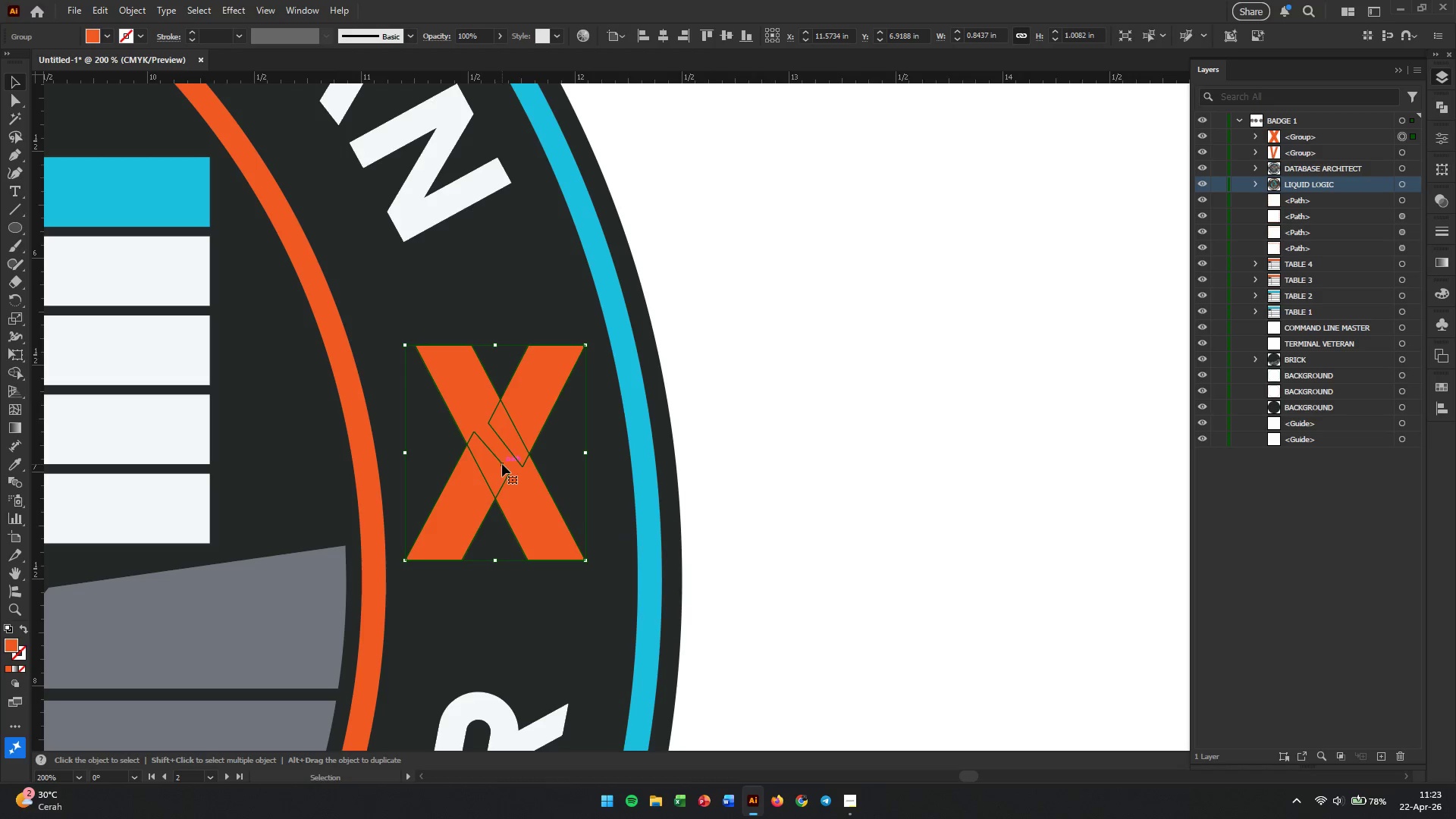 
hold_key(key=AltLeft, duration=1.58)
scroll: coordinate [617, 348], scroll_direction: down, amount: 4.0
 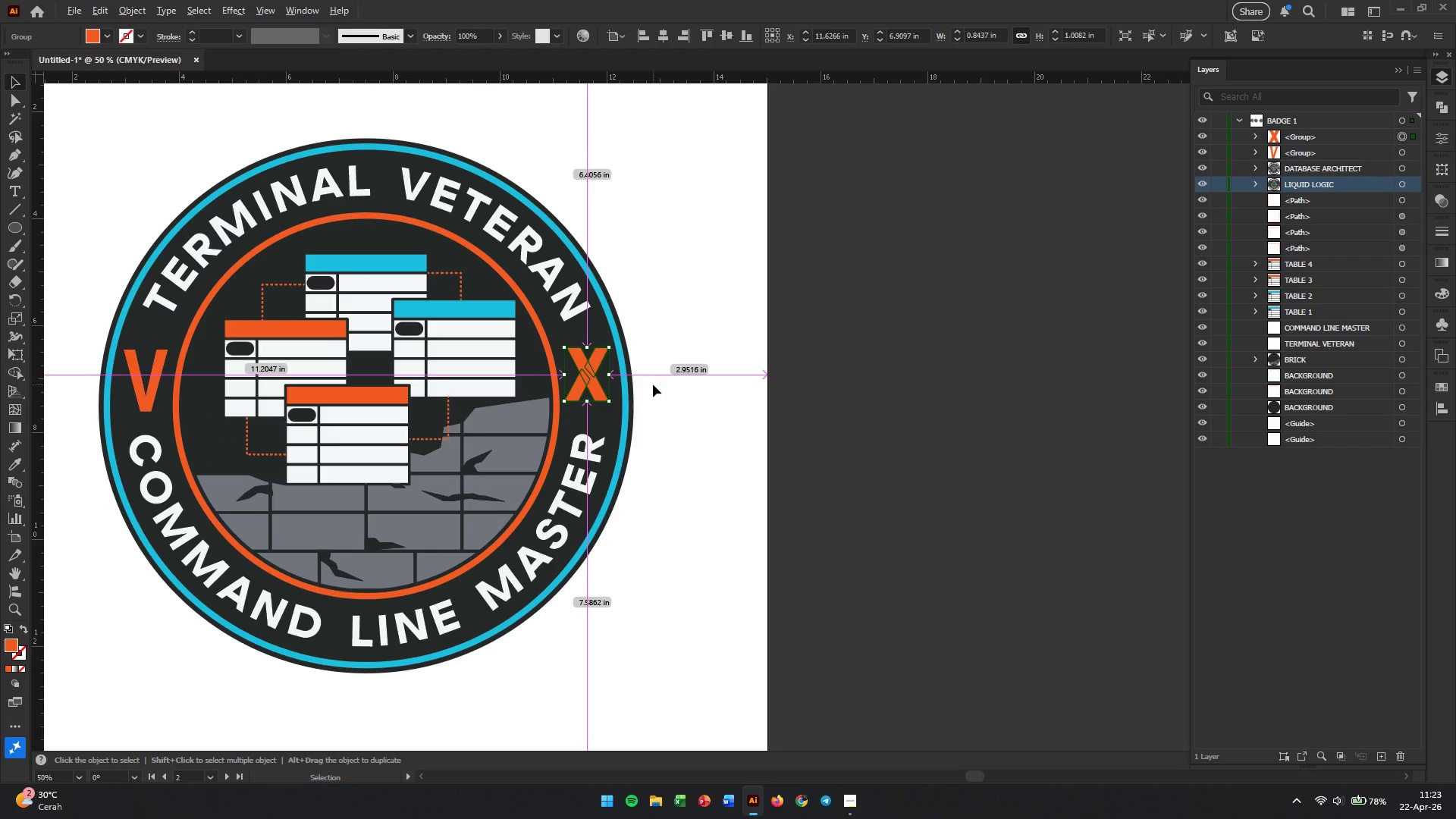 
hold_key(key=AltLeft, duration=0.41)
scroll: coordinate [582, 396], scroll_direction: up, amount: 3.0
 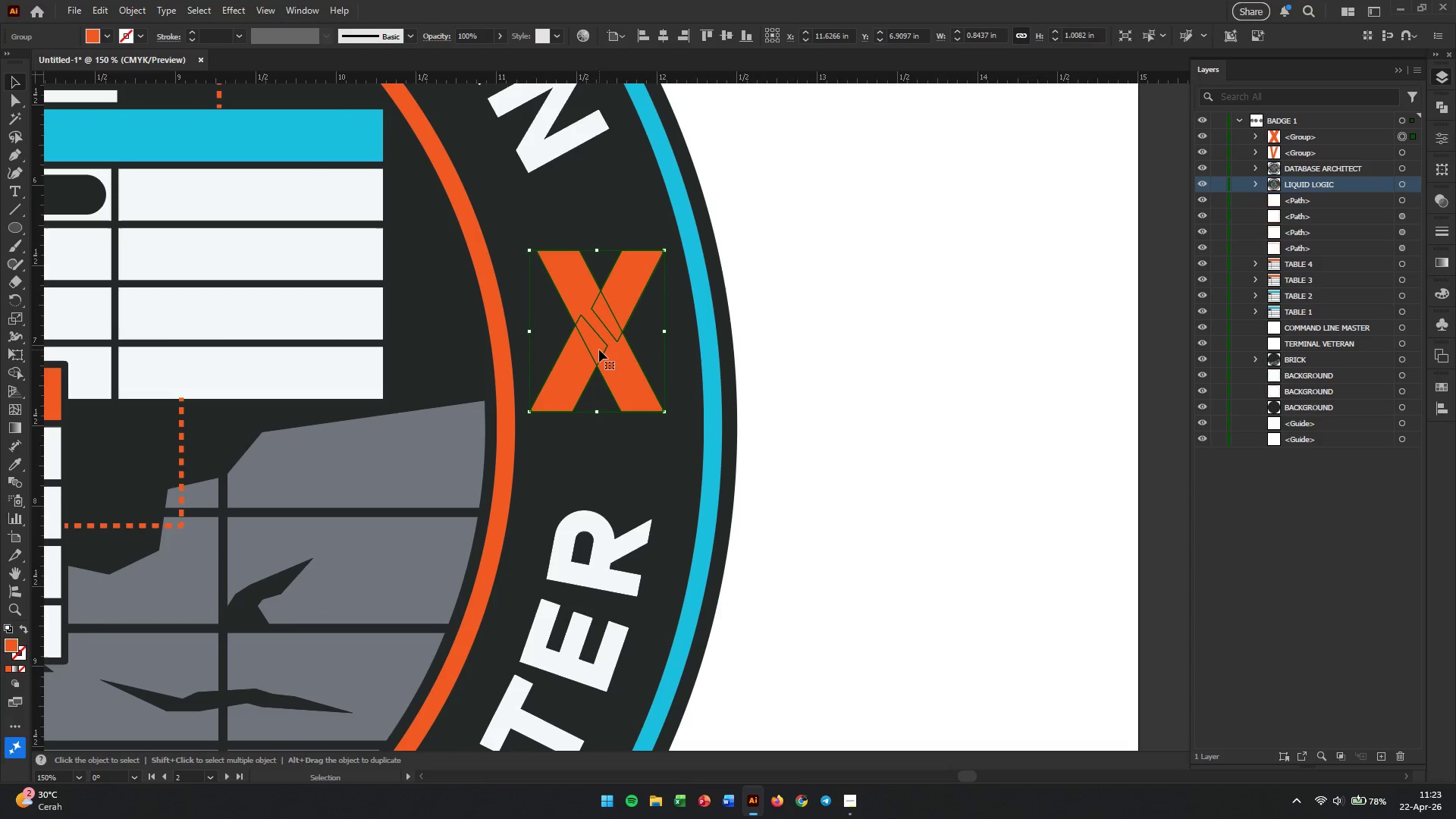 
left_click_drag(start_coordinate=[599, 350], to_coordinate=[606, 359])
 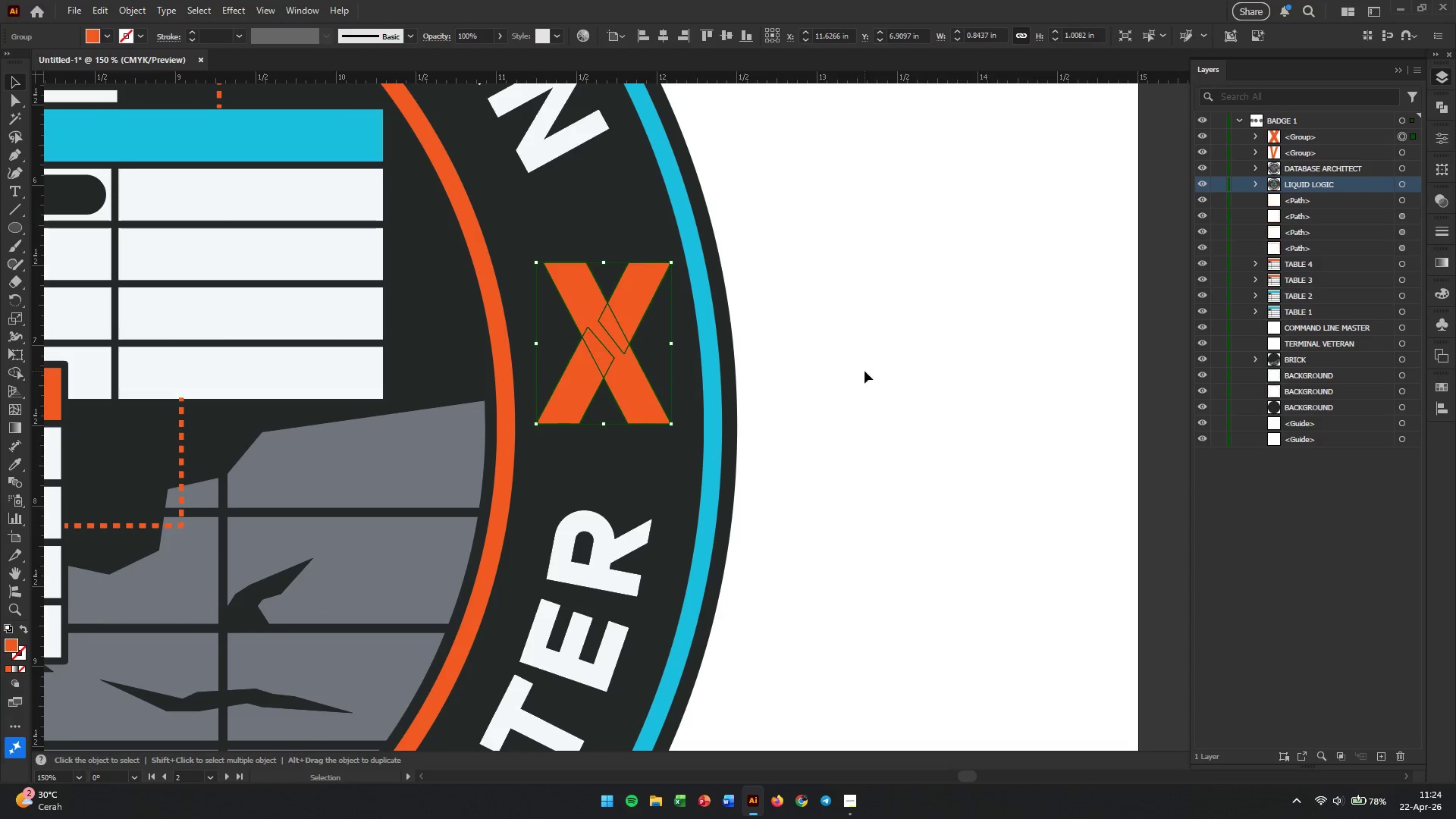 
left_click([864, 371])
 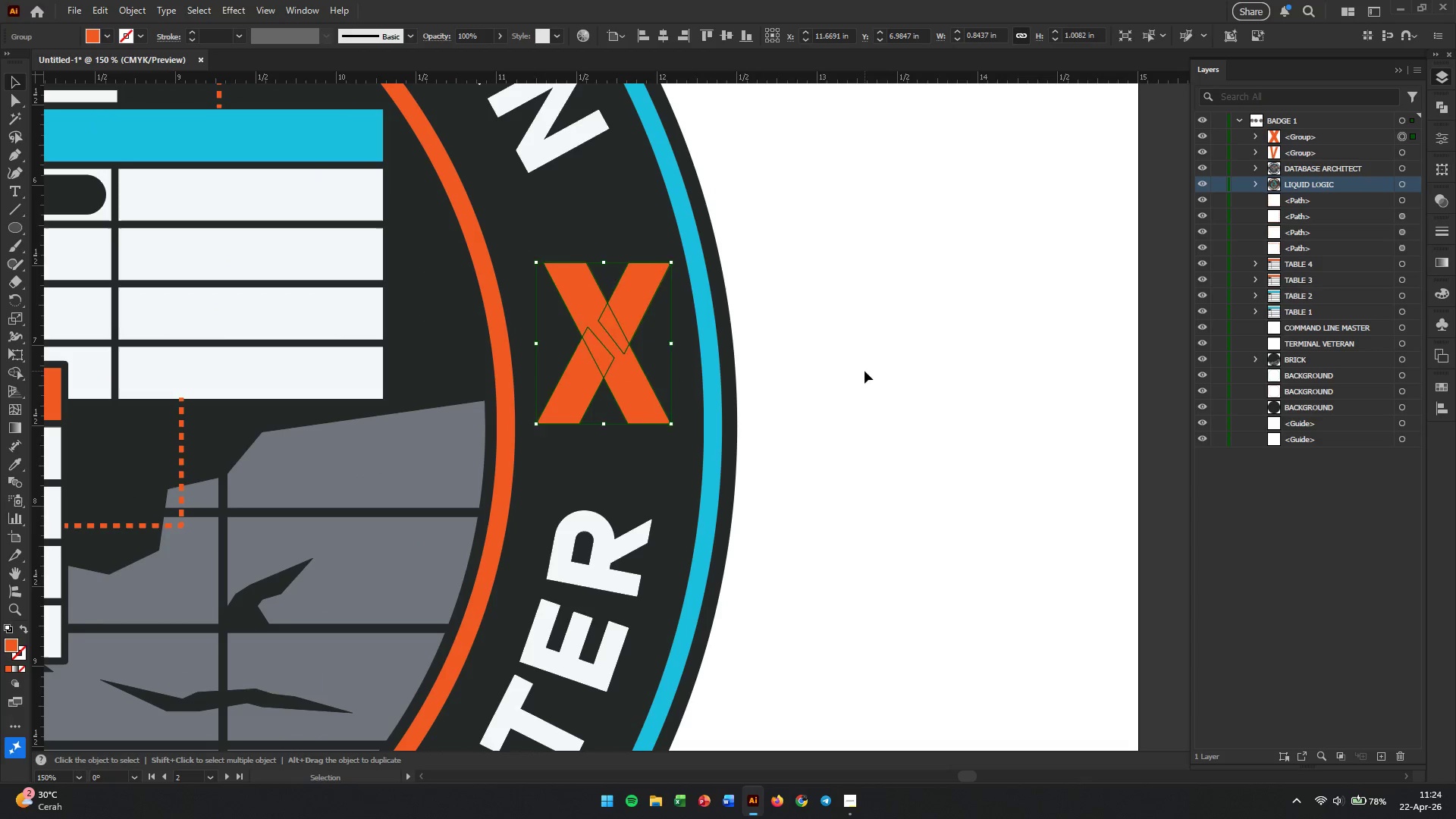 
hold_key(key=AltLeft, duration=0.73)
scroll: coordinate [868, 366], scroll_direction: down, amount: 3.0
 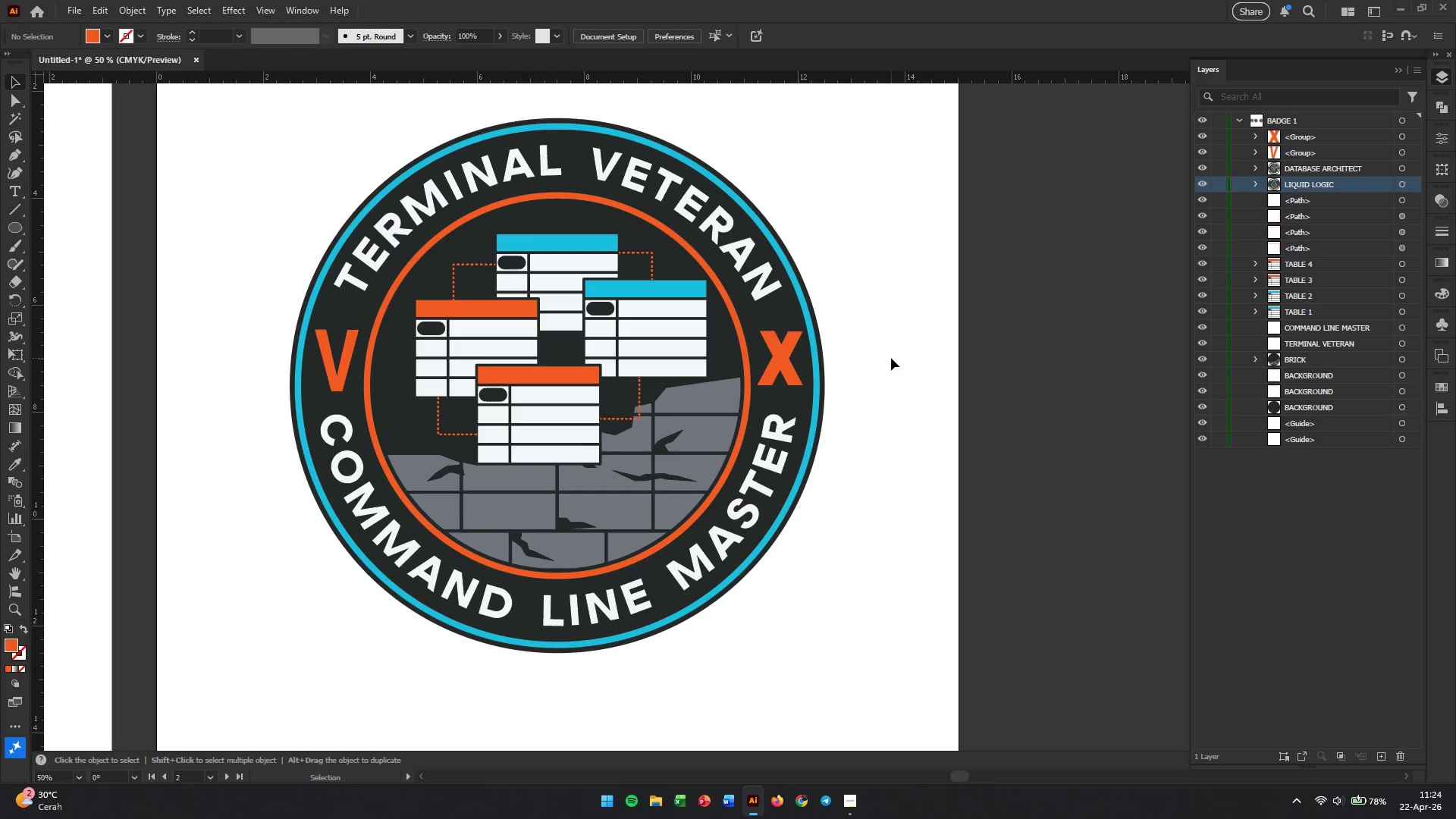 
left_click([891, 358])
 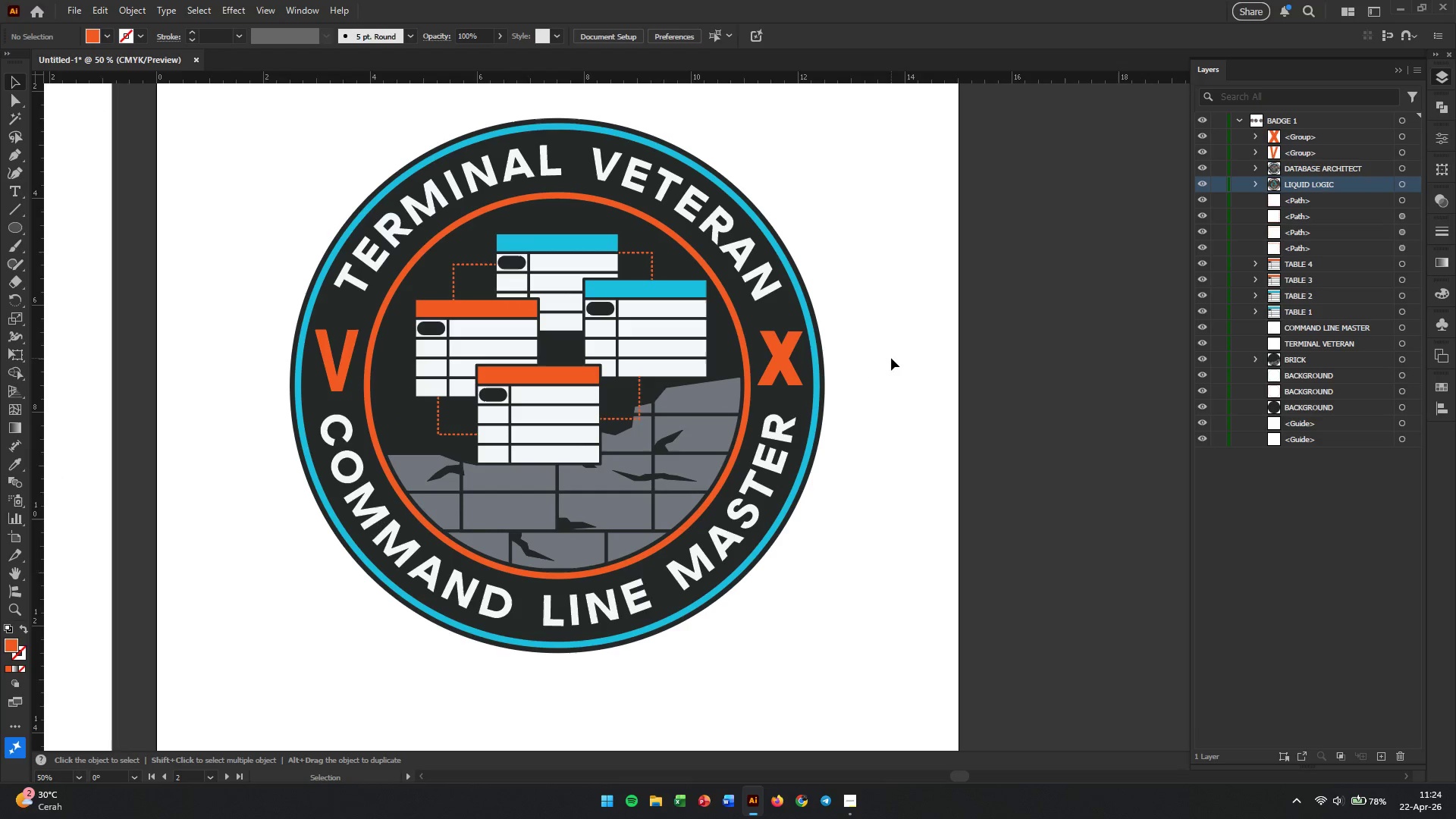 
wait(10.42)
 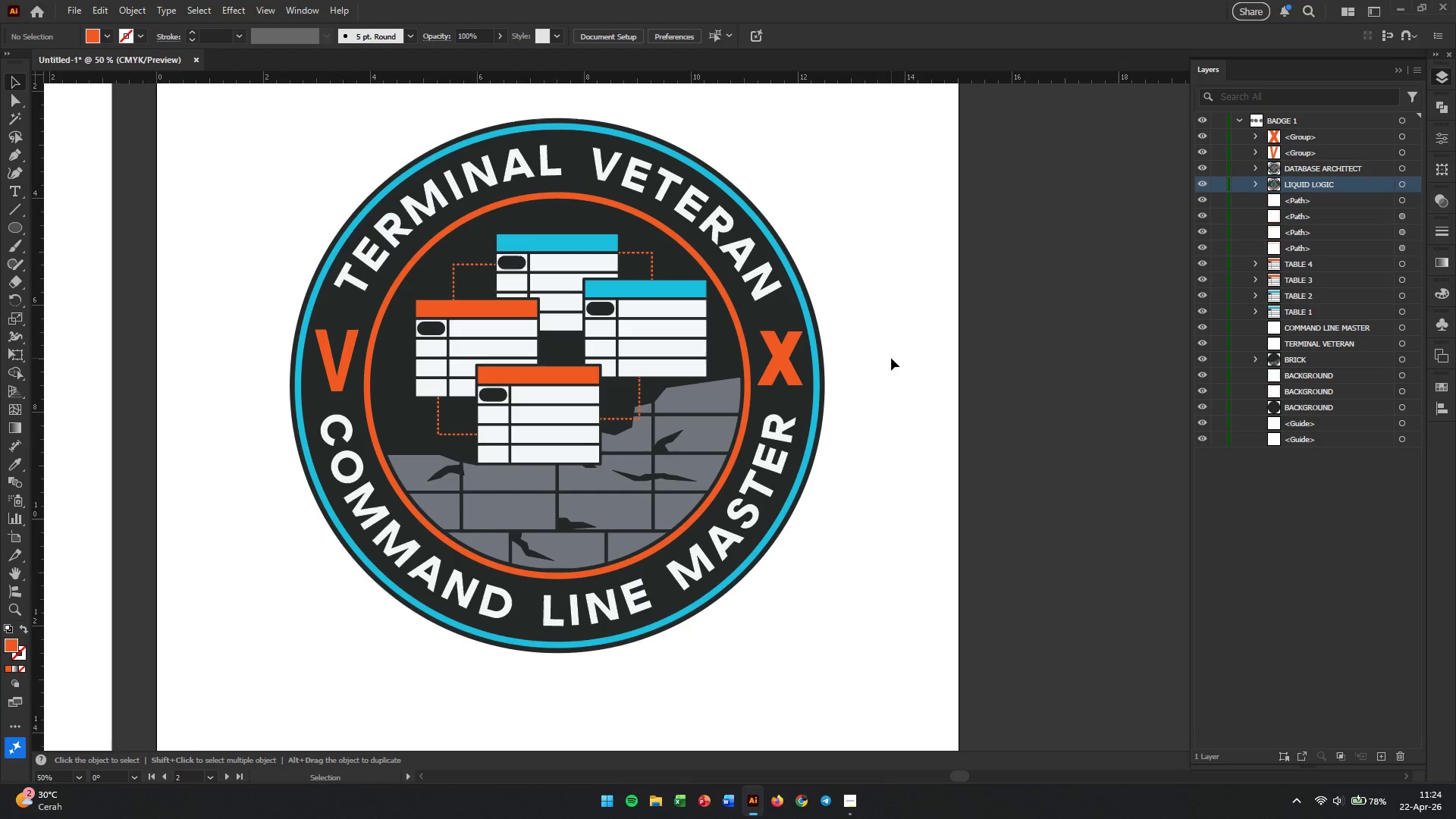 
left_click([640, 331])
 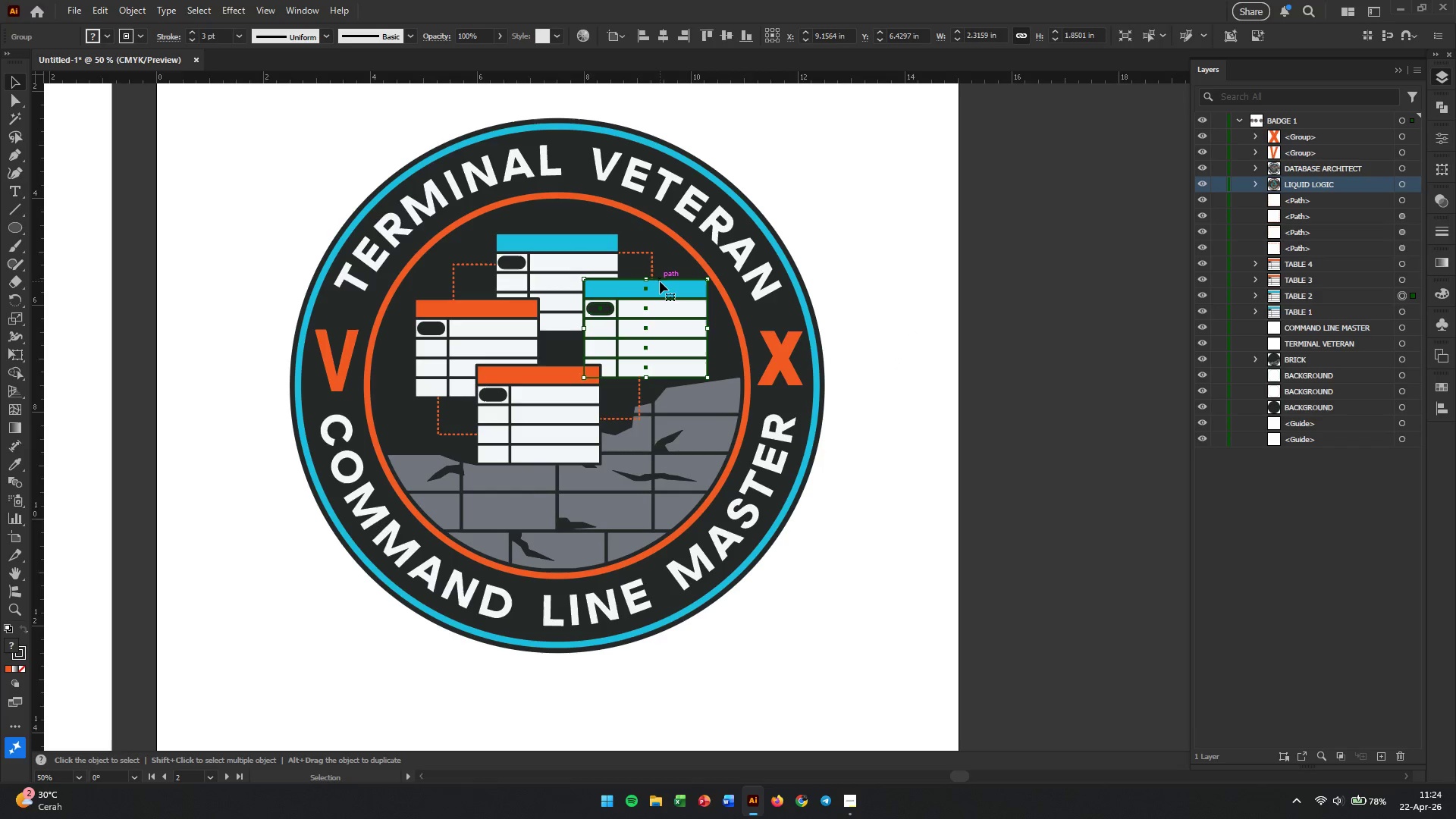 
key(Backspace)
 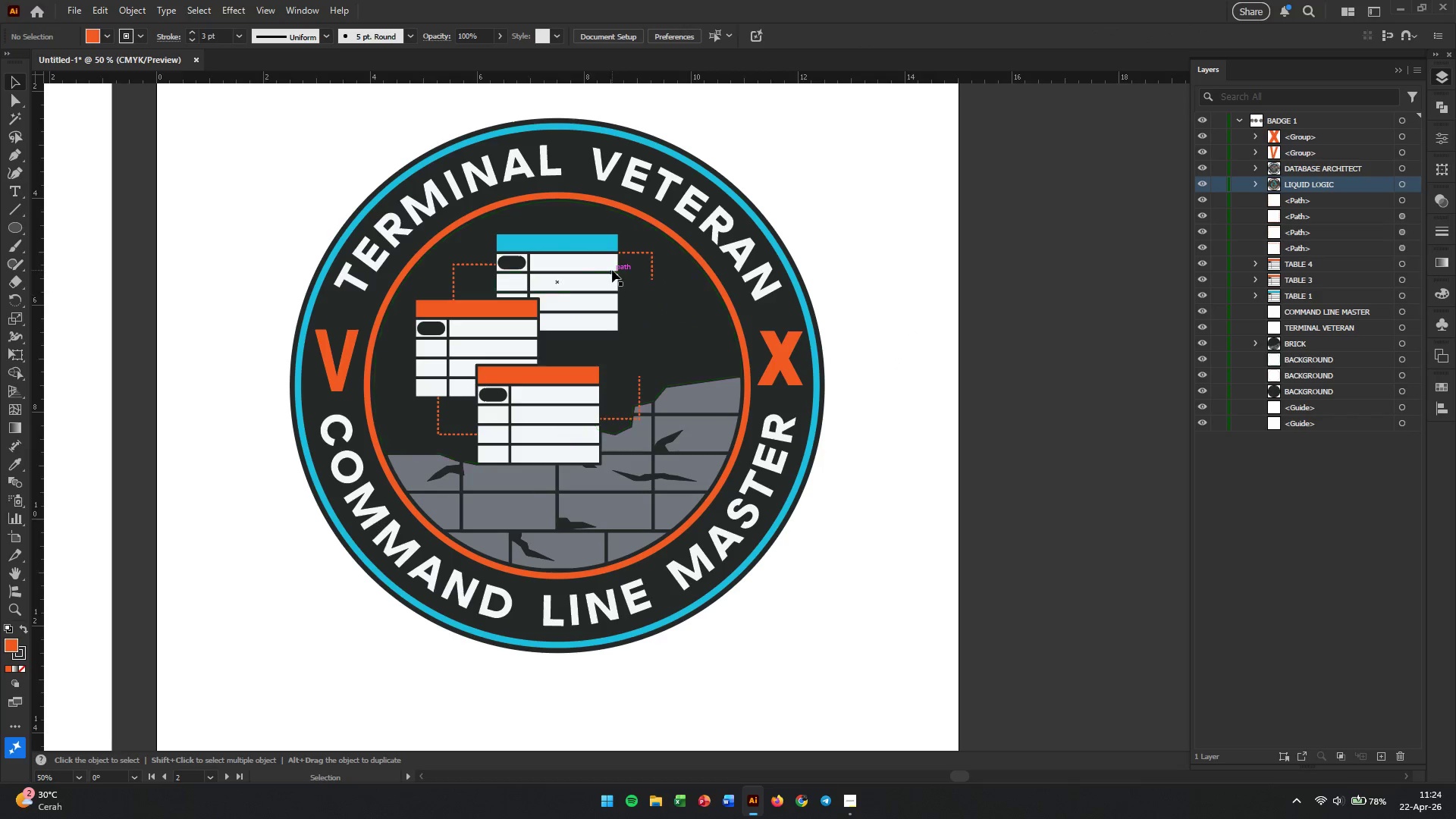 
left_click([612, 270])
 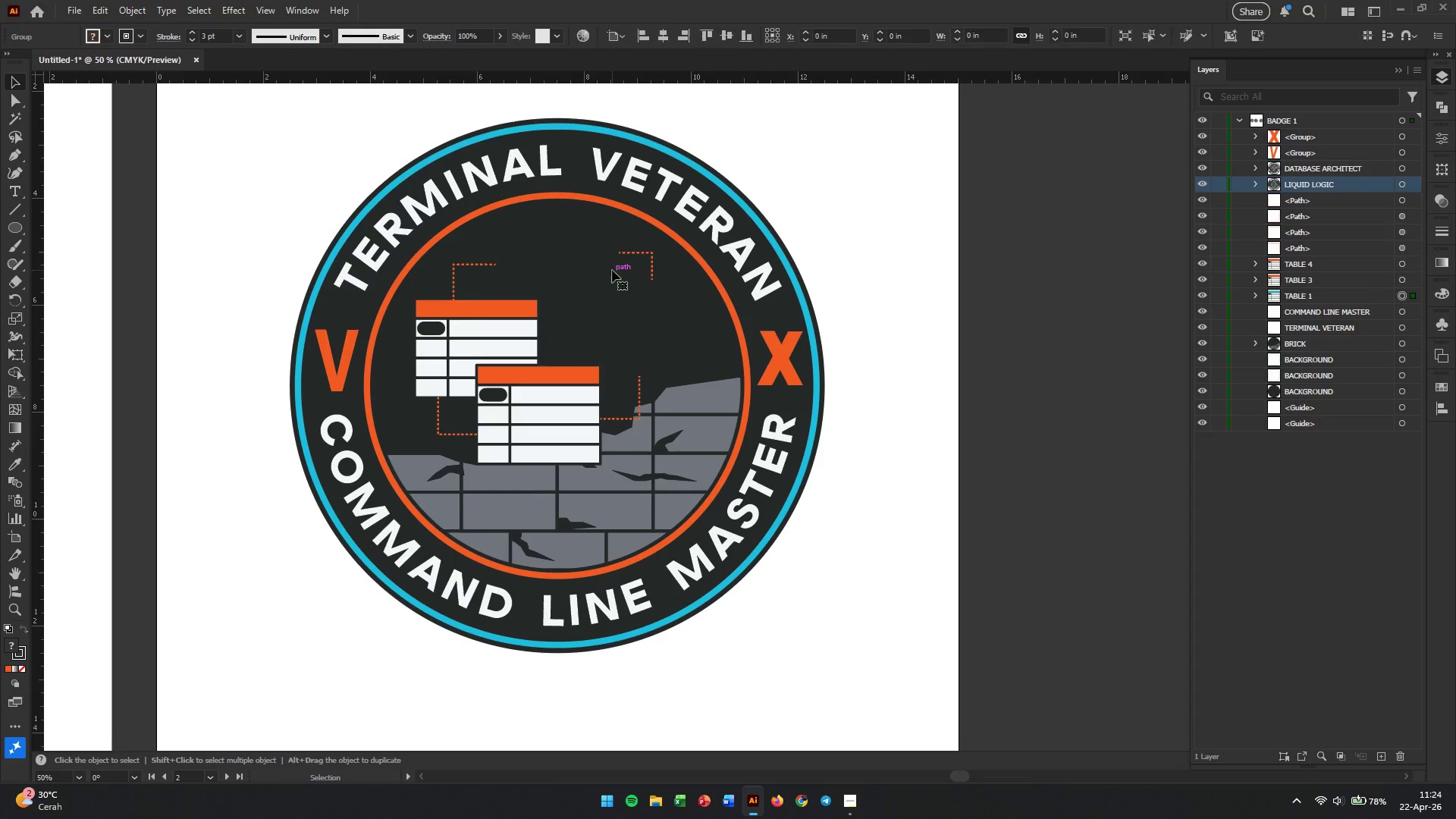 
key(Backspace)
 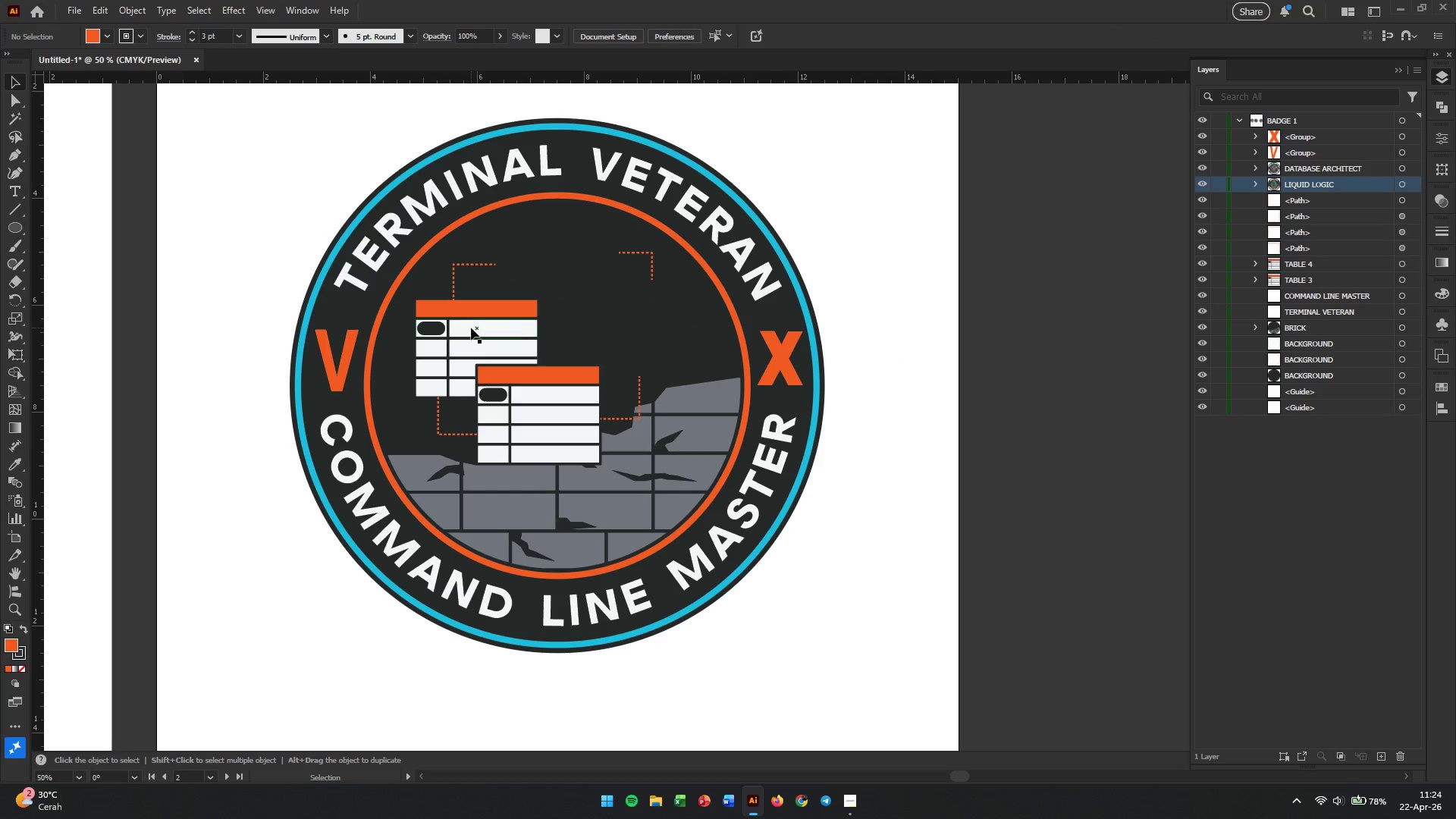 
left_click([471, 328])
 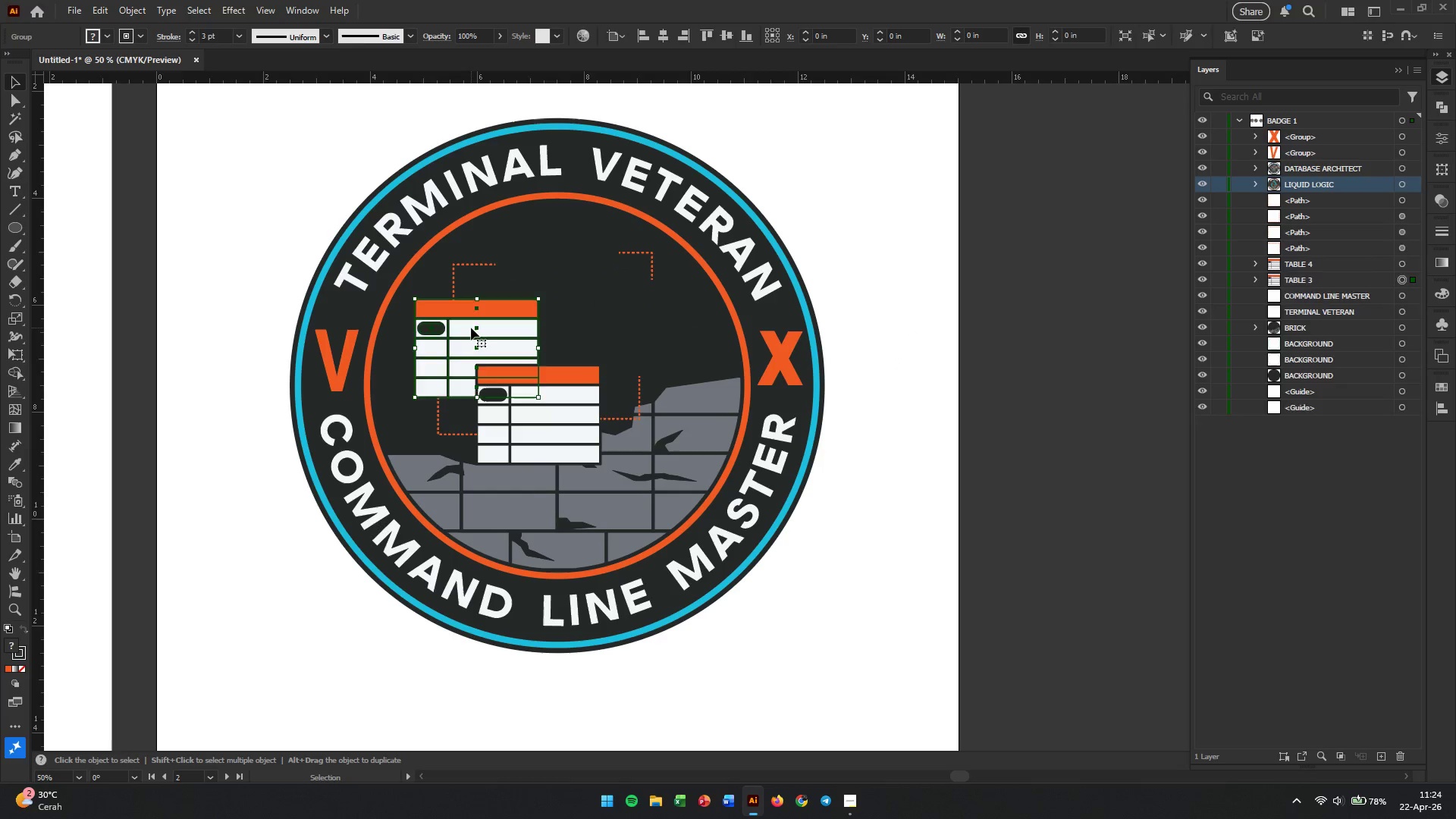 
key(Backspace)
 